 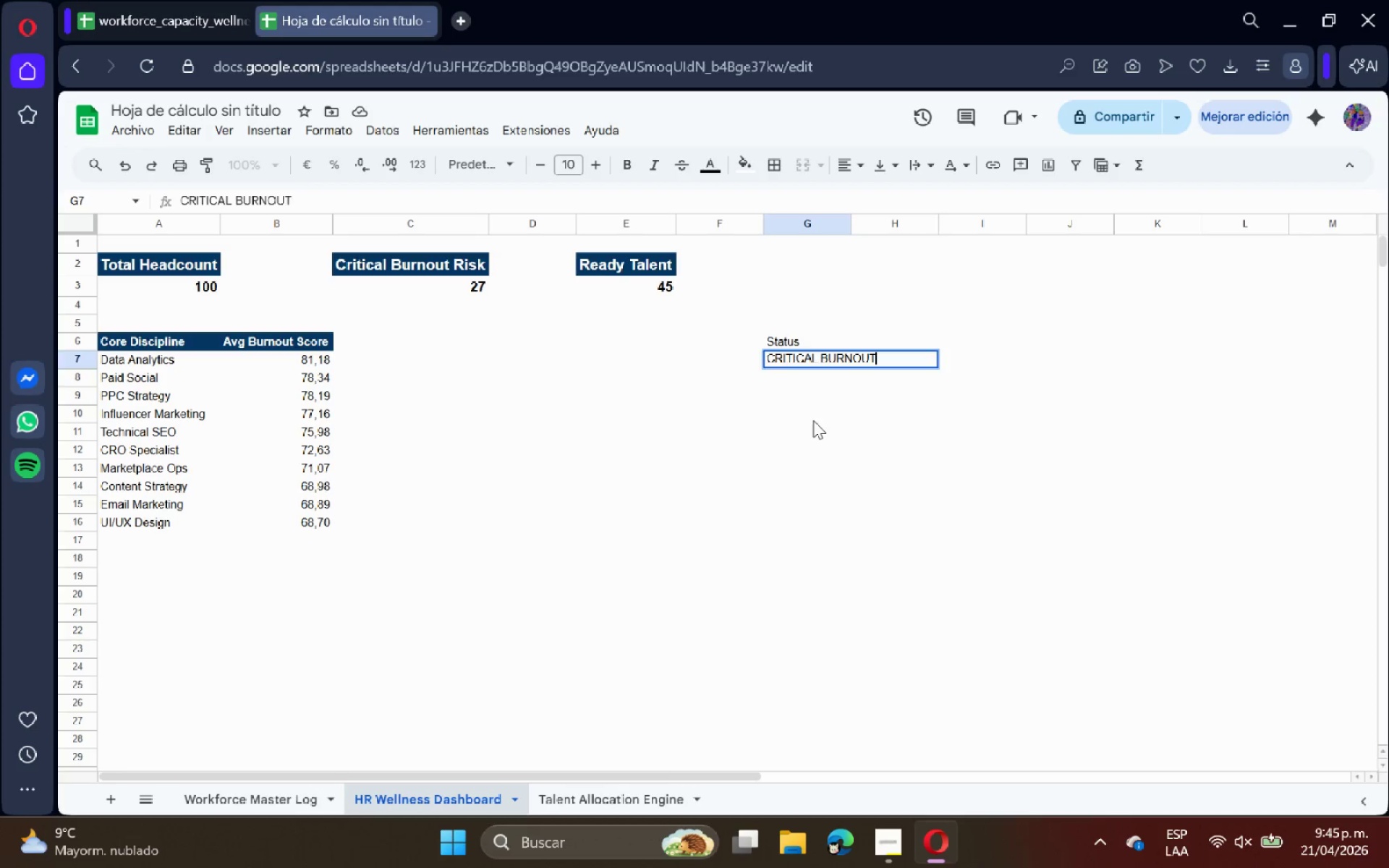 
key(Enter)
 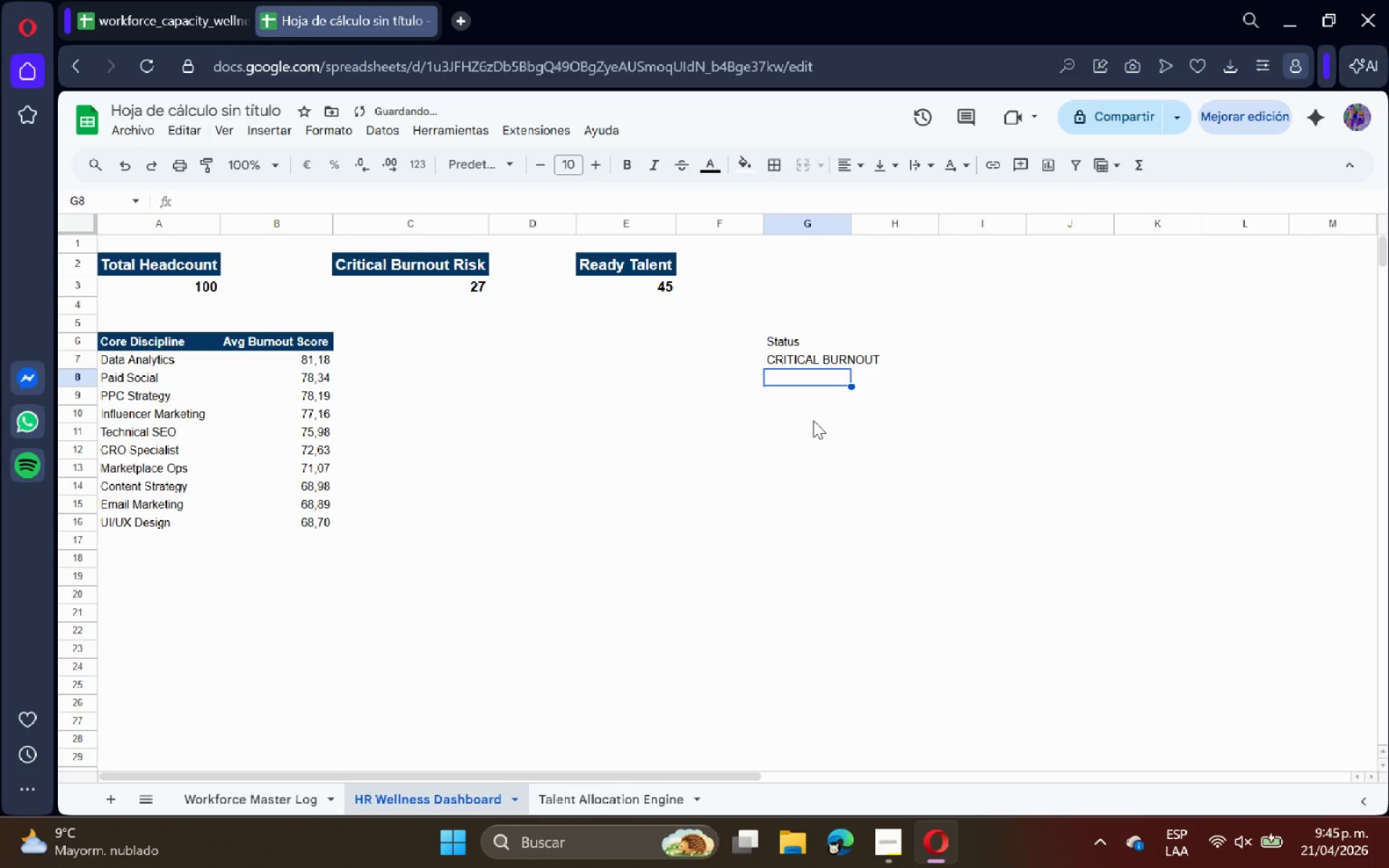 
type(HIGH RISK)
 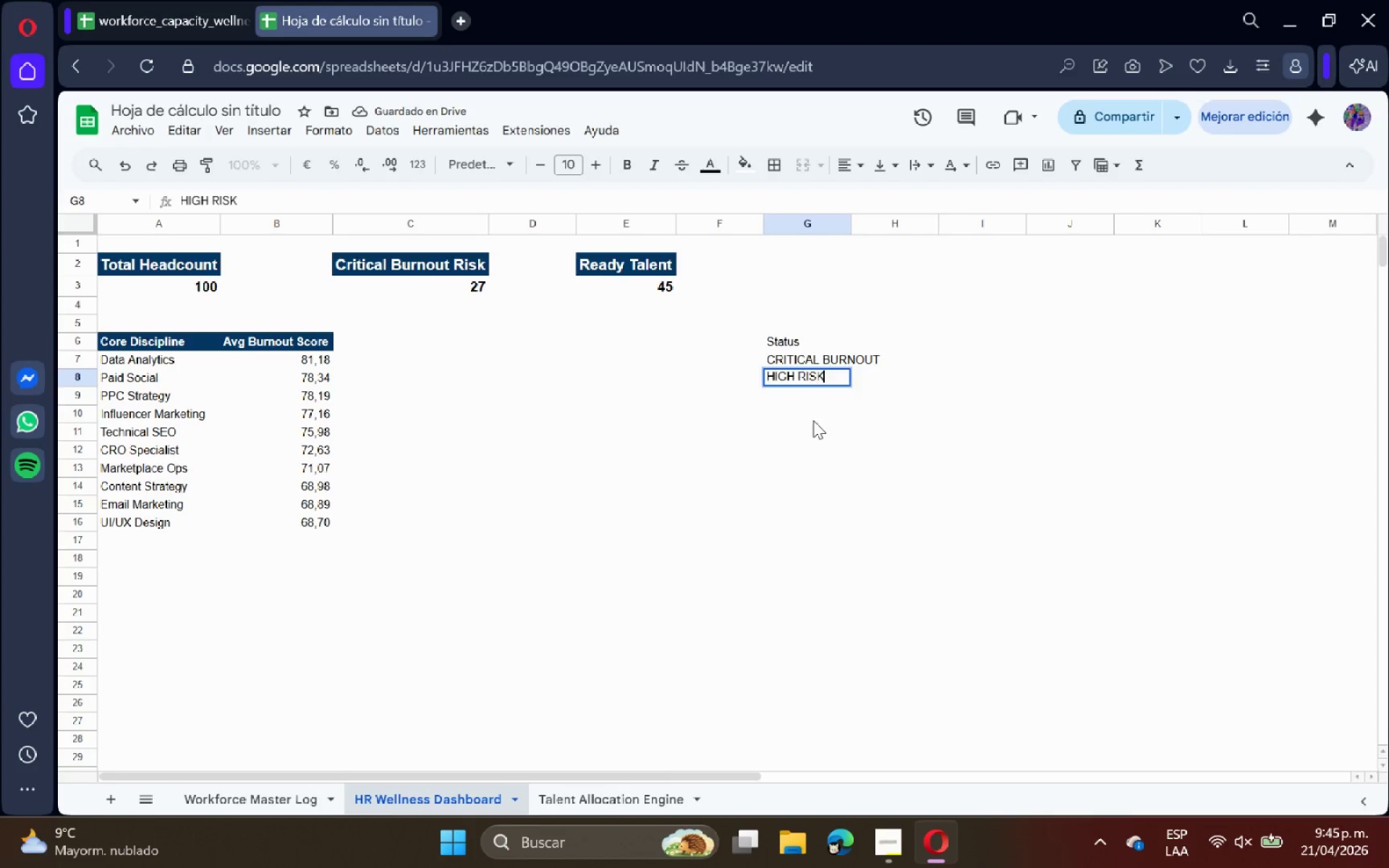 
key(Enter)
 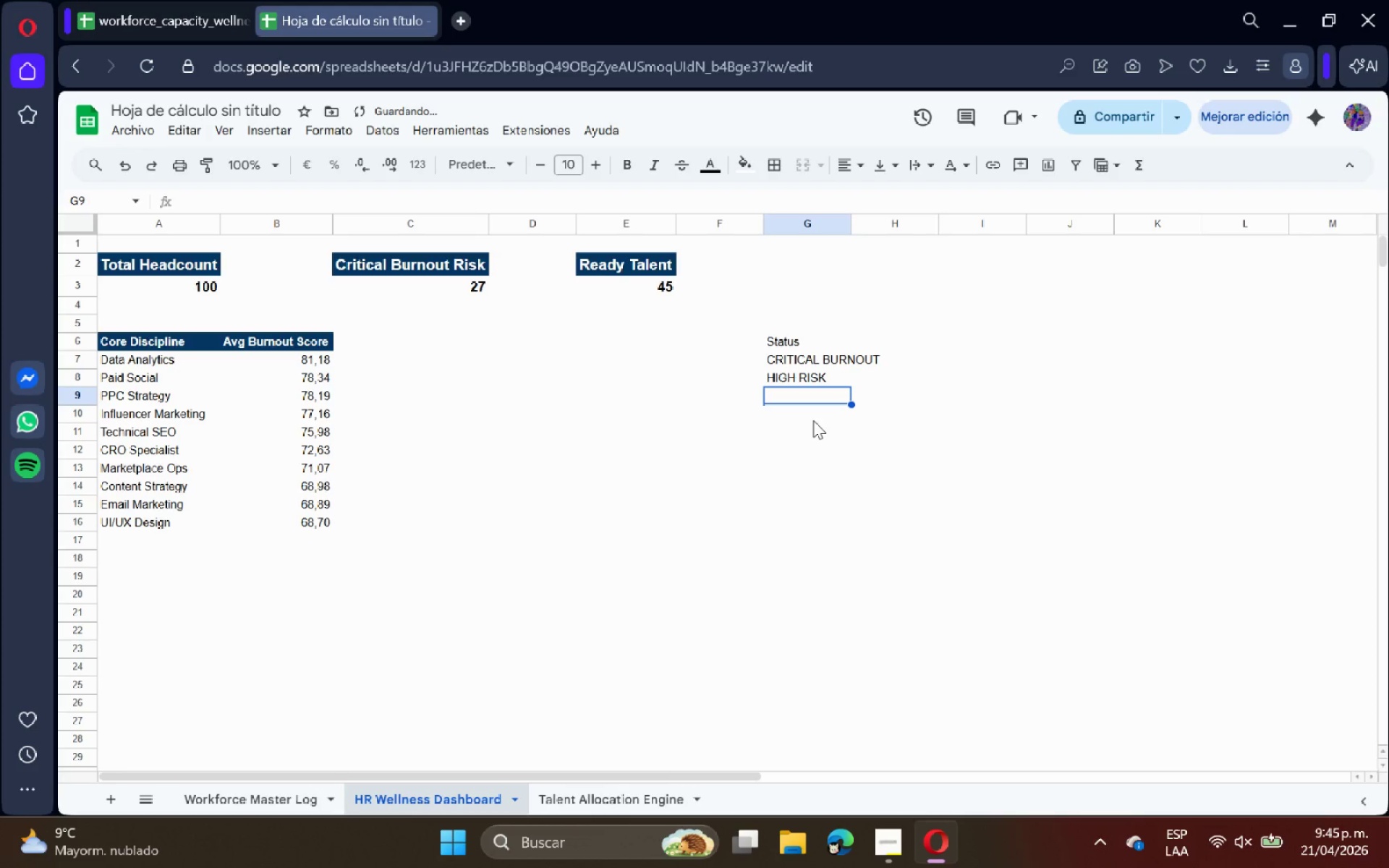 
type(HEALTHY&OPTIMAL)
 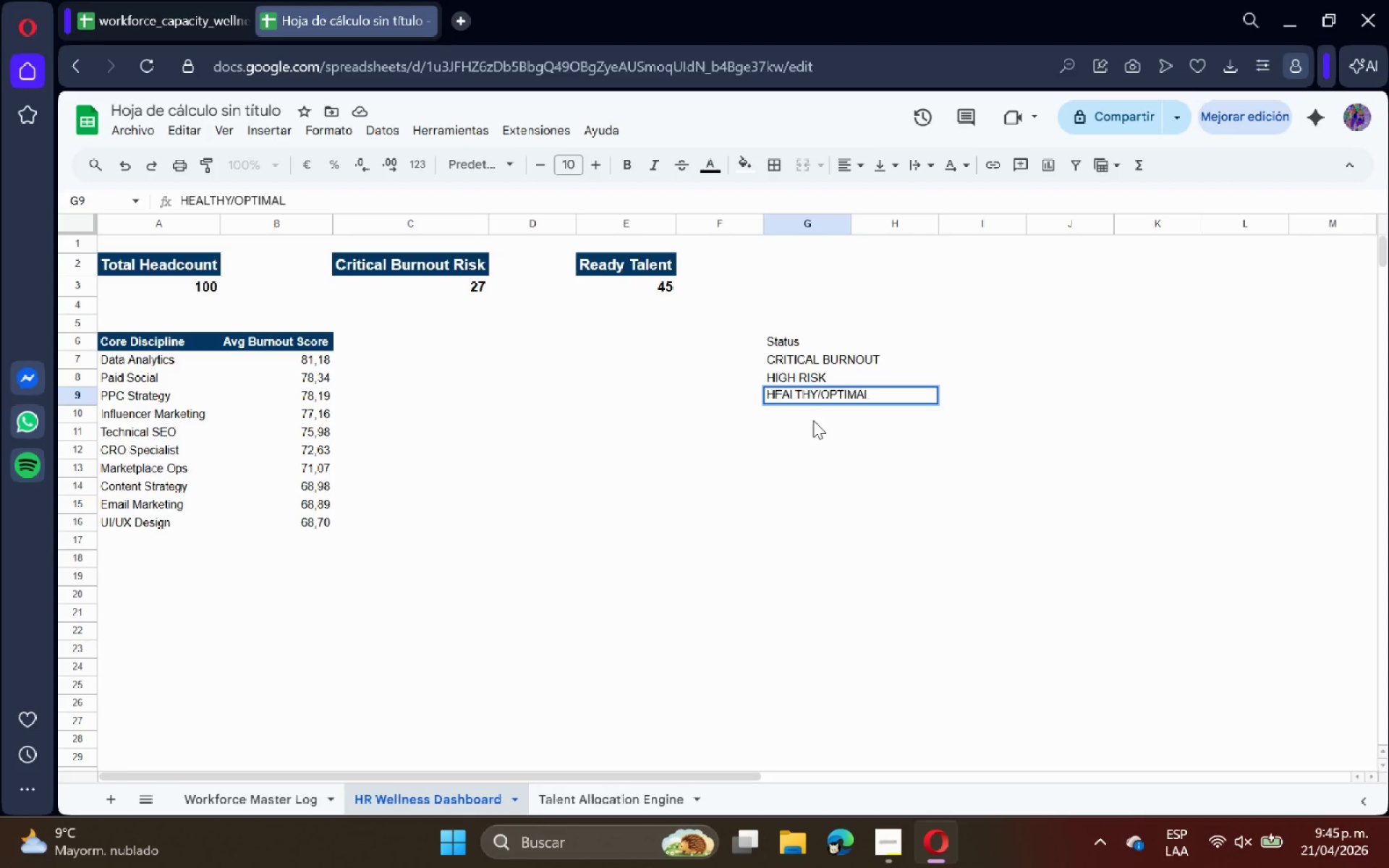 
key(Enter)
 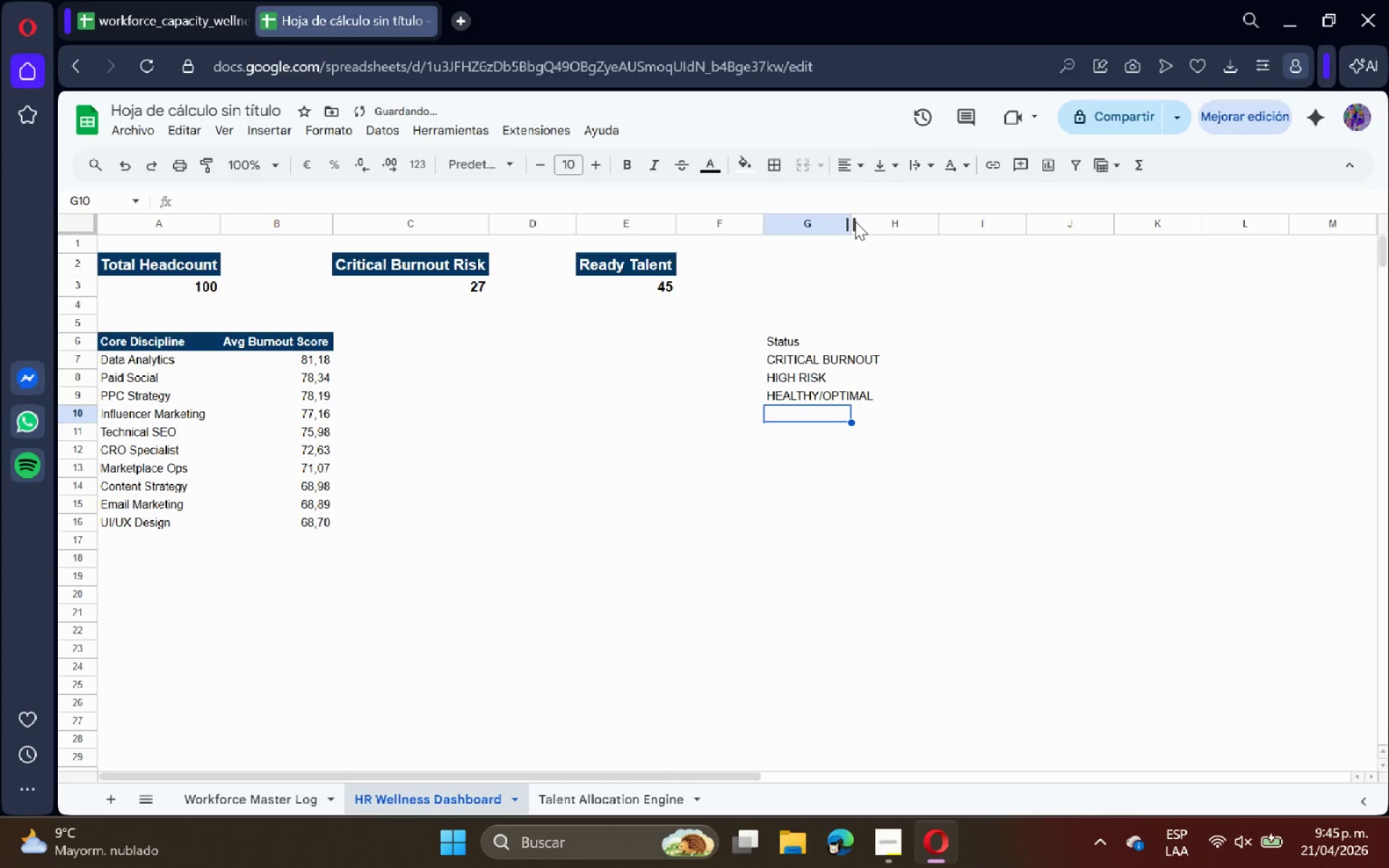 
double_click([848, 221])
 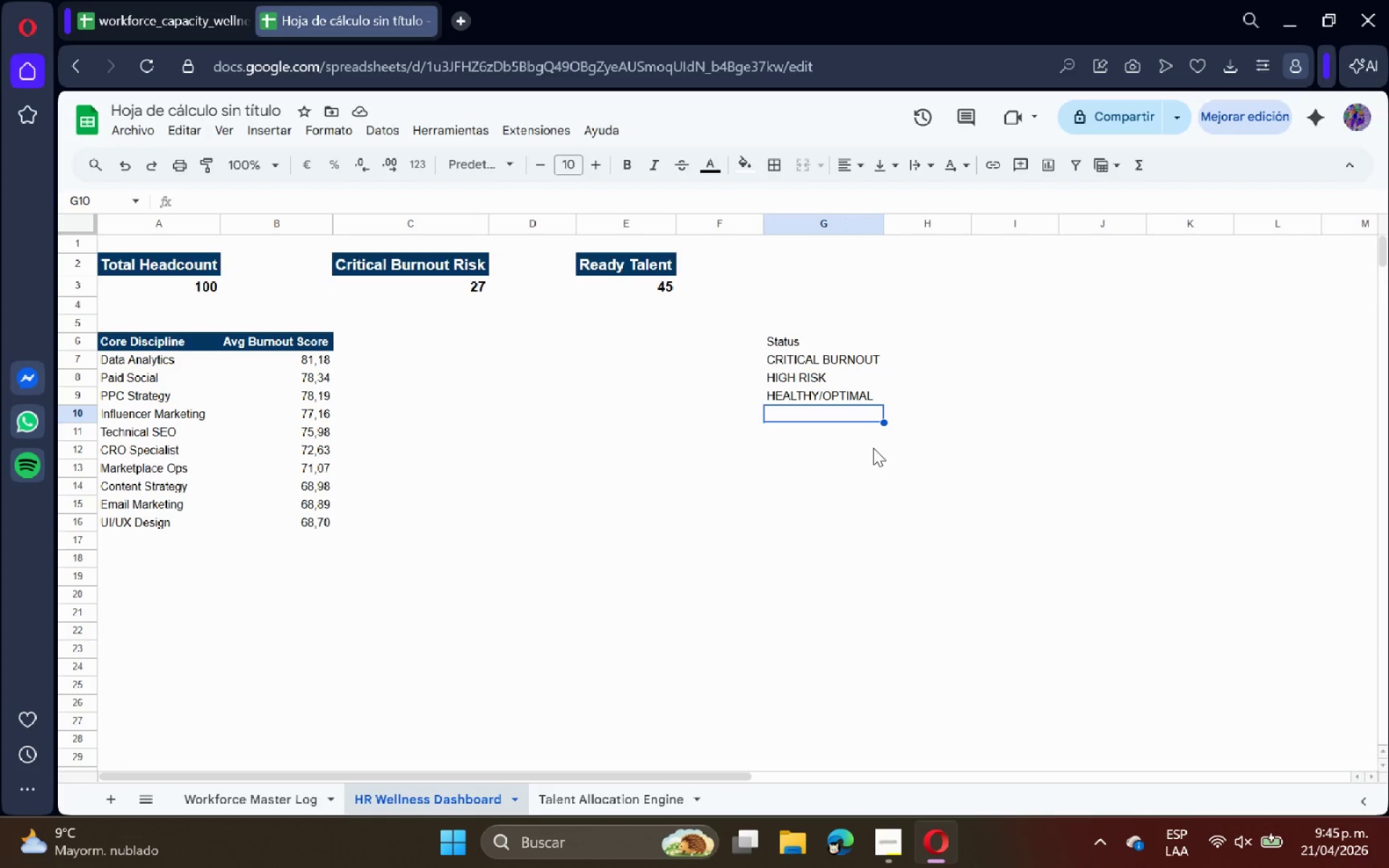 
wait(15.5)
 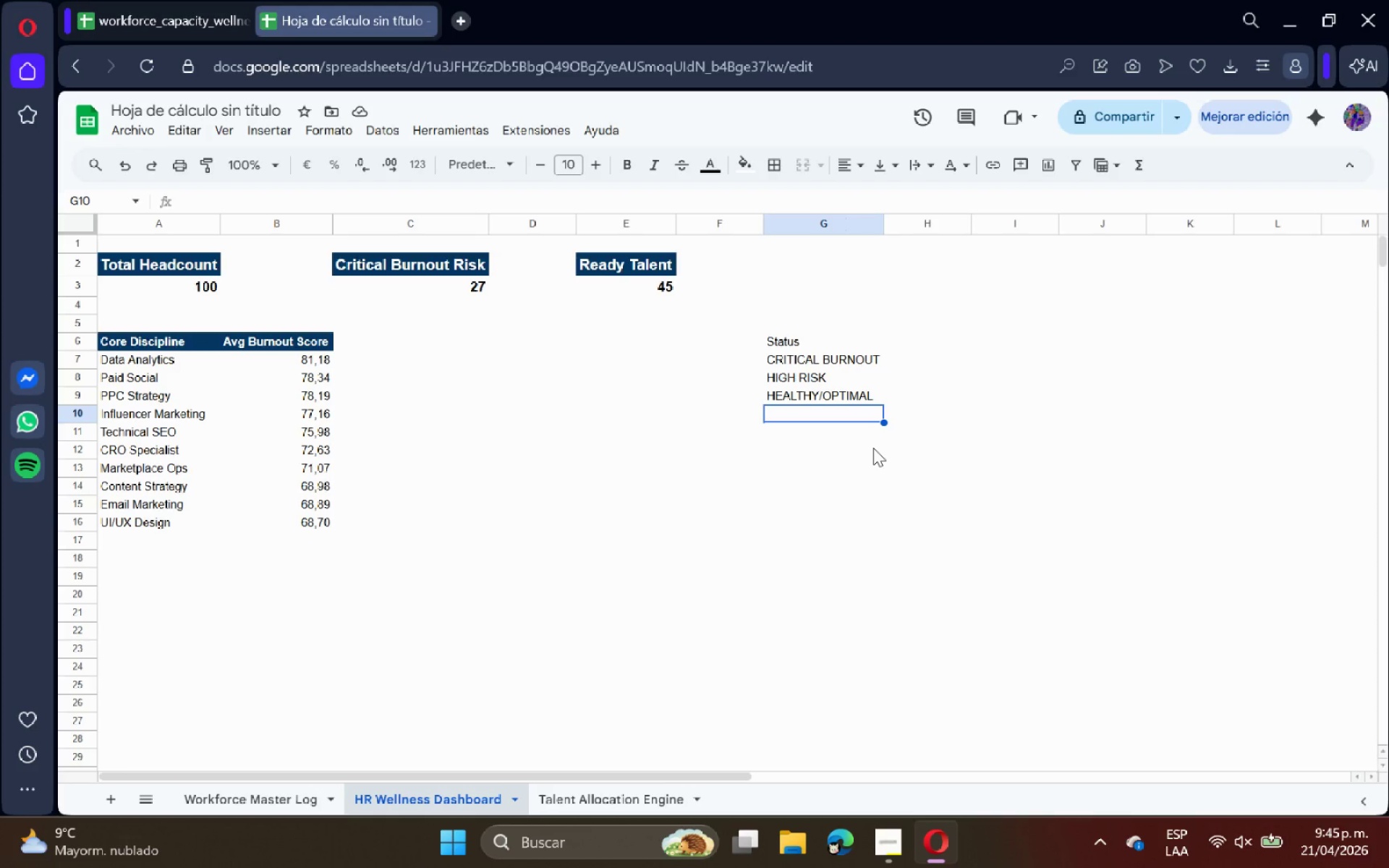 
left_click([946, 341])
 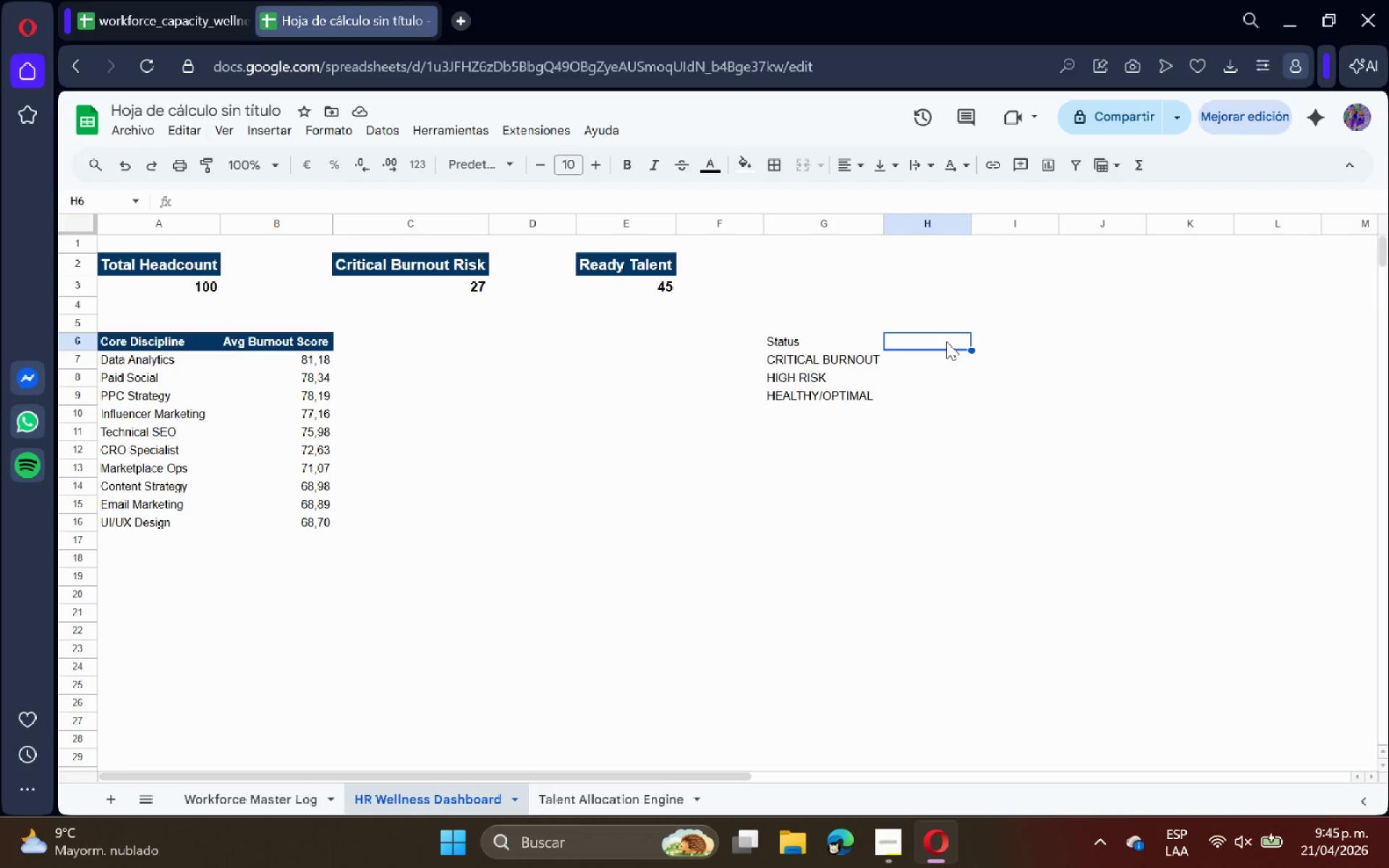 
type()CONTAR.SI*)
 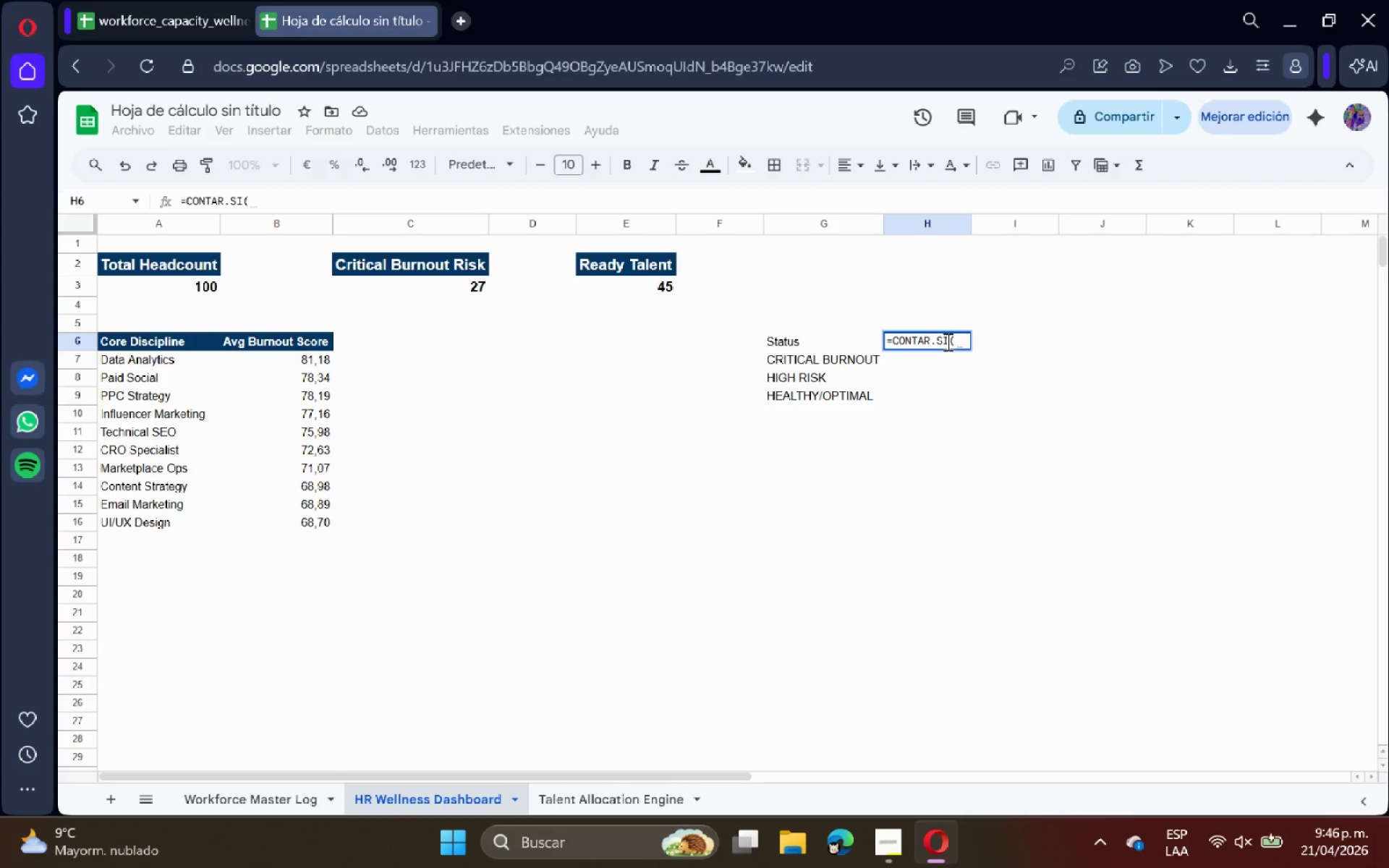 
wait(24.84)
 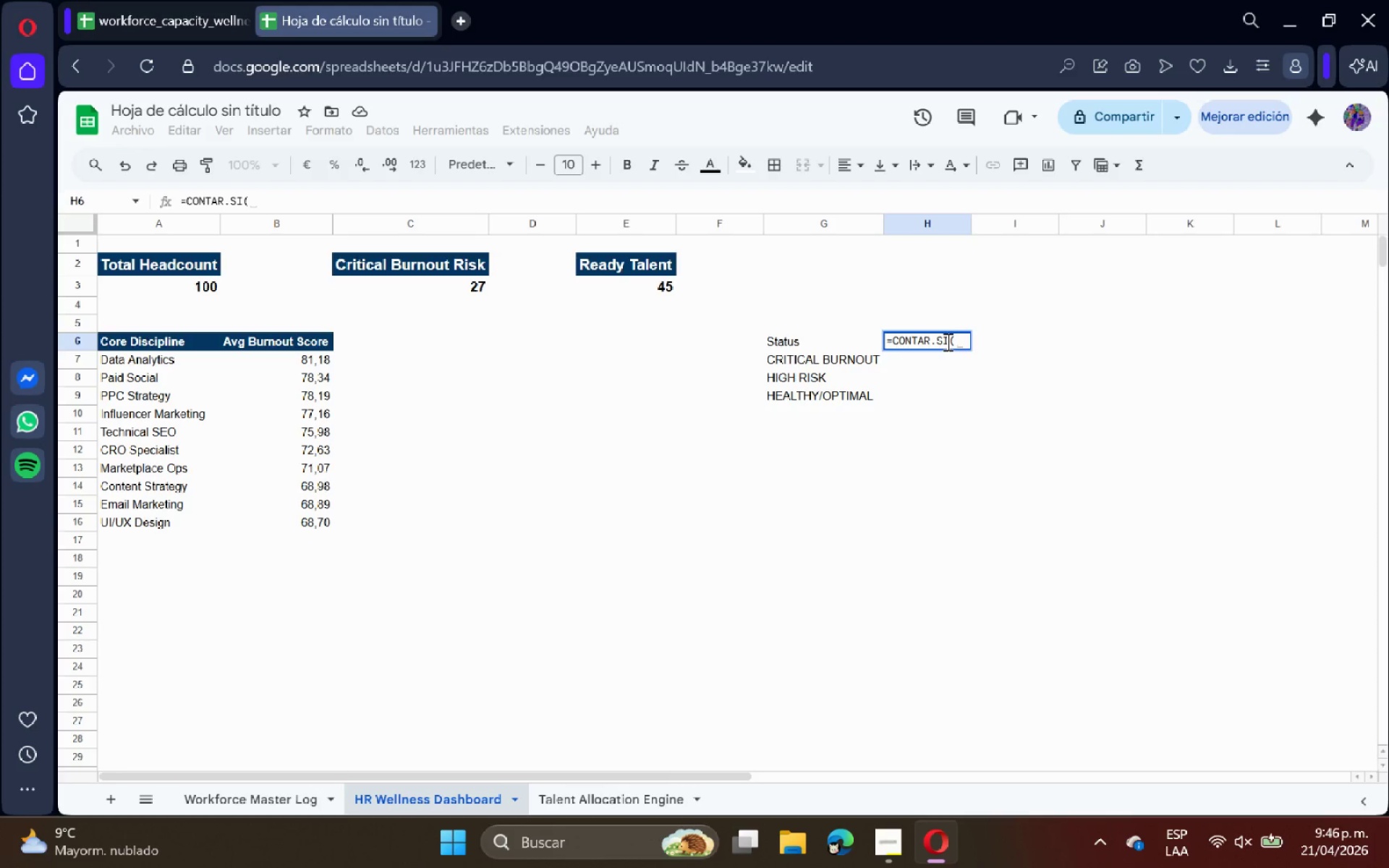 
left_click([266, 799])
 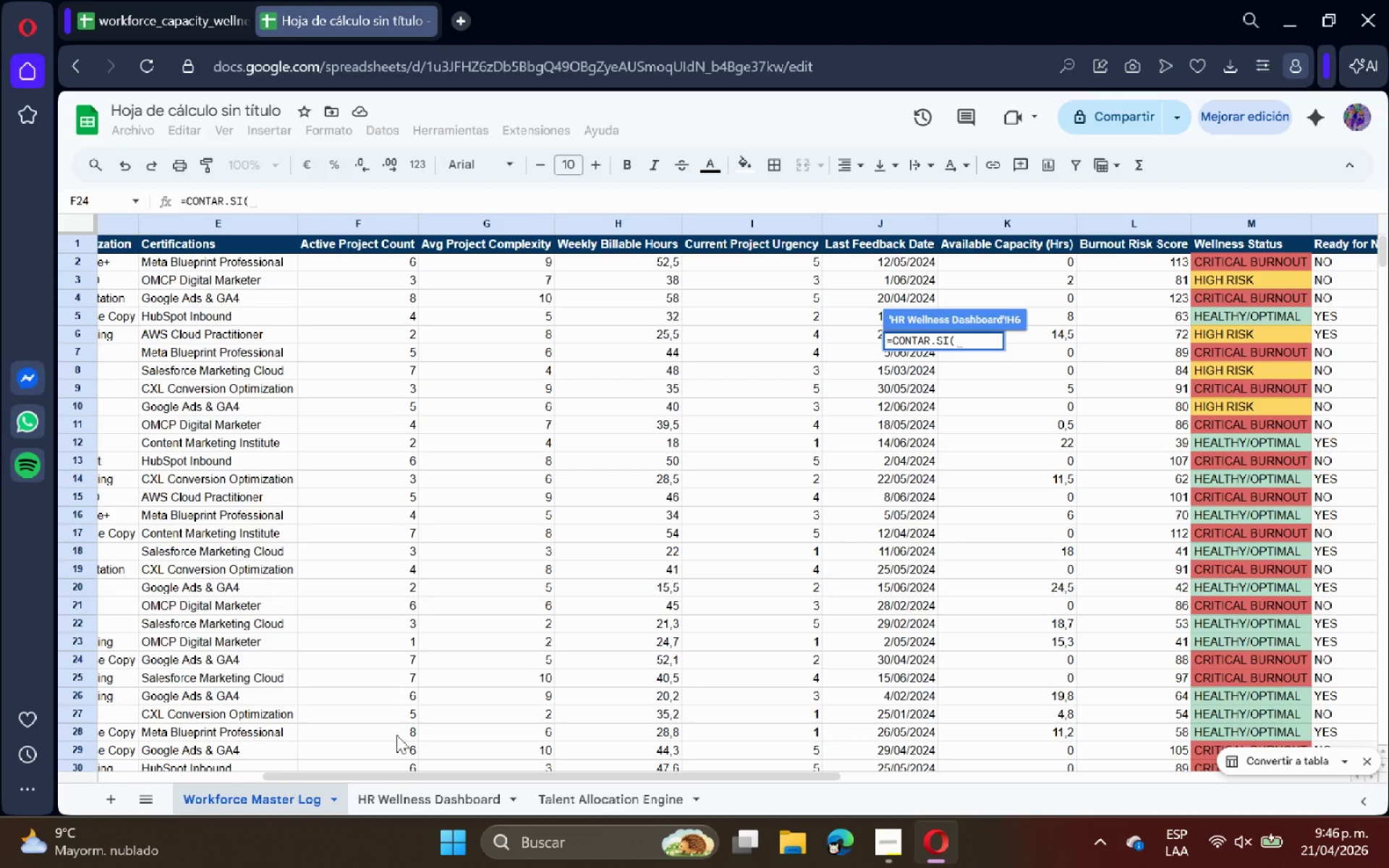 
left_click([1231, 221])
 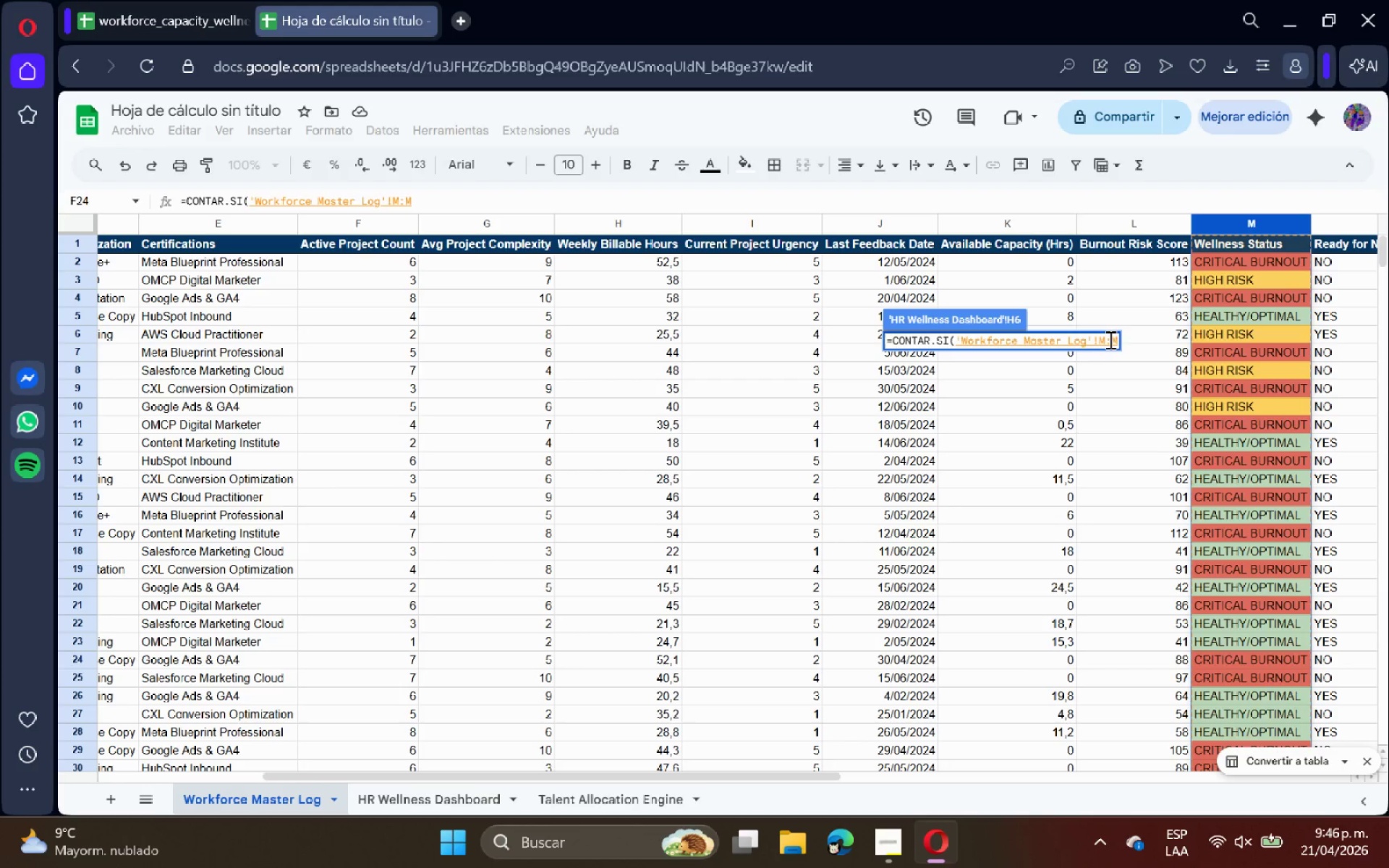 
left_click([1105, 339])
 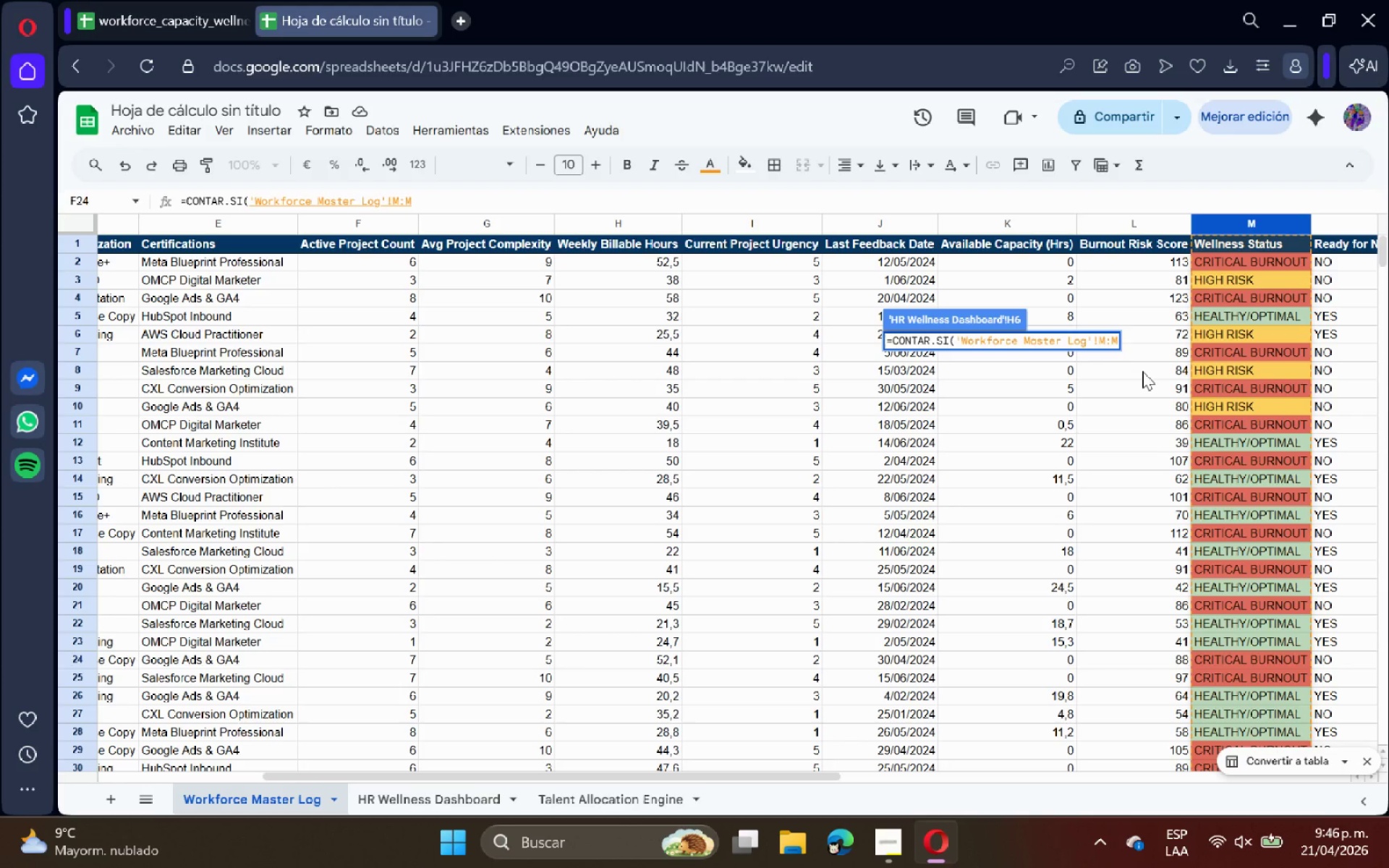 
key(2)
 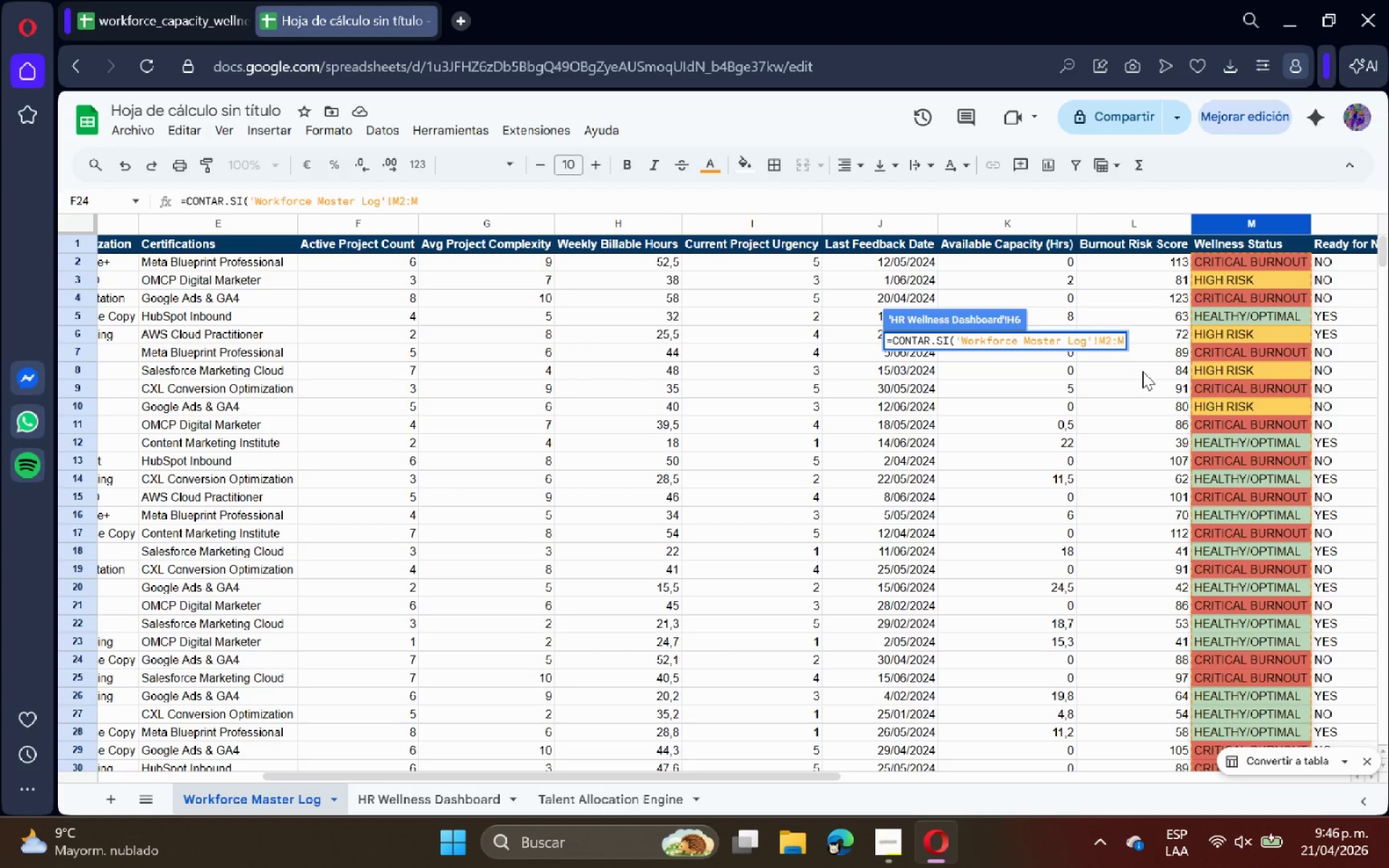 
key(ArrowLeft)
 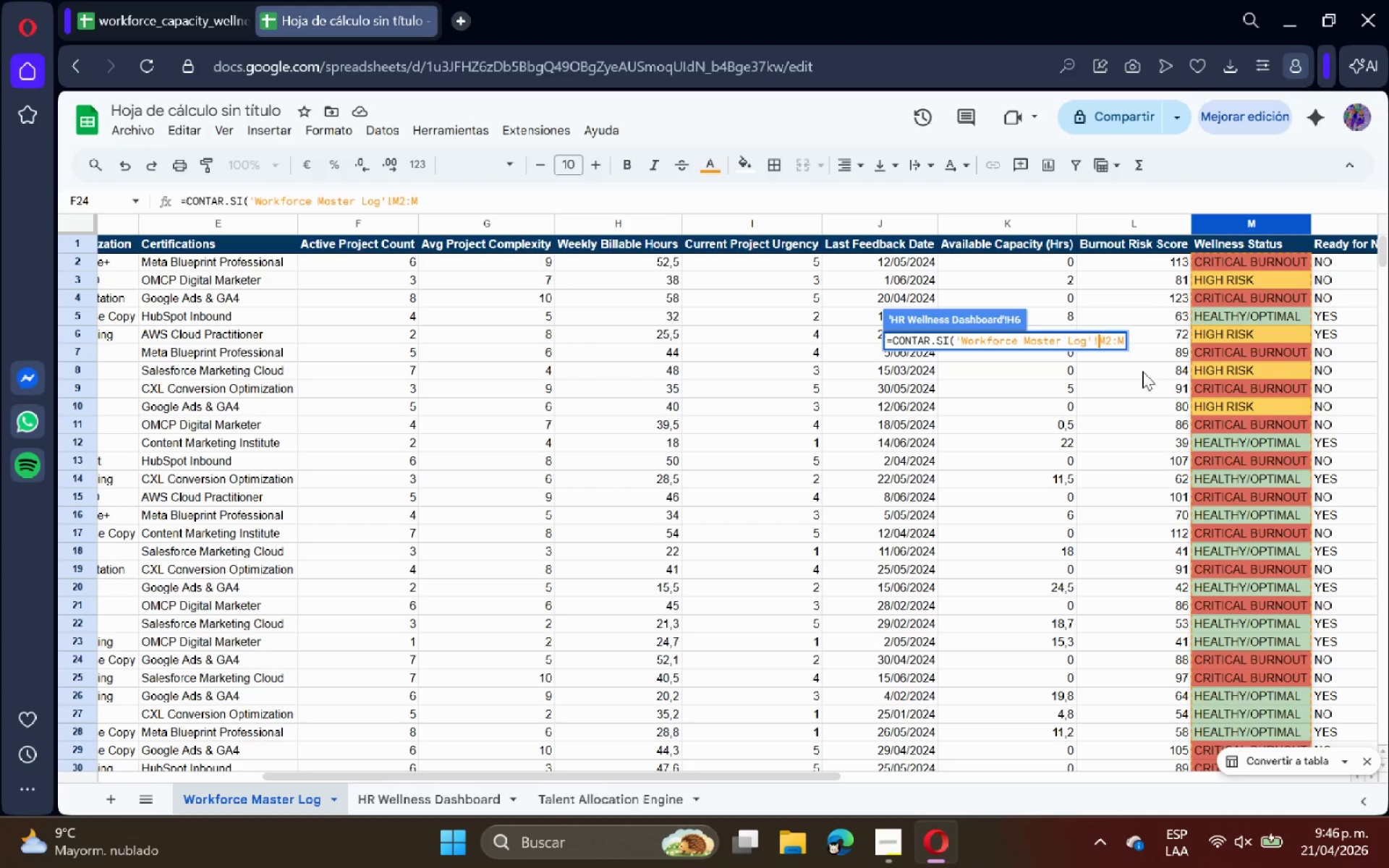 
key(ArrowLeft)
 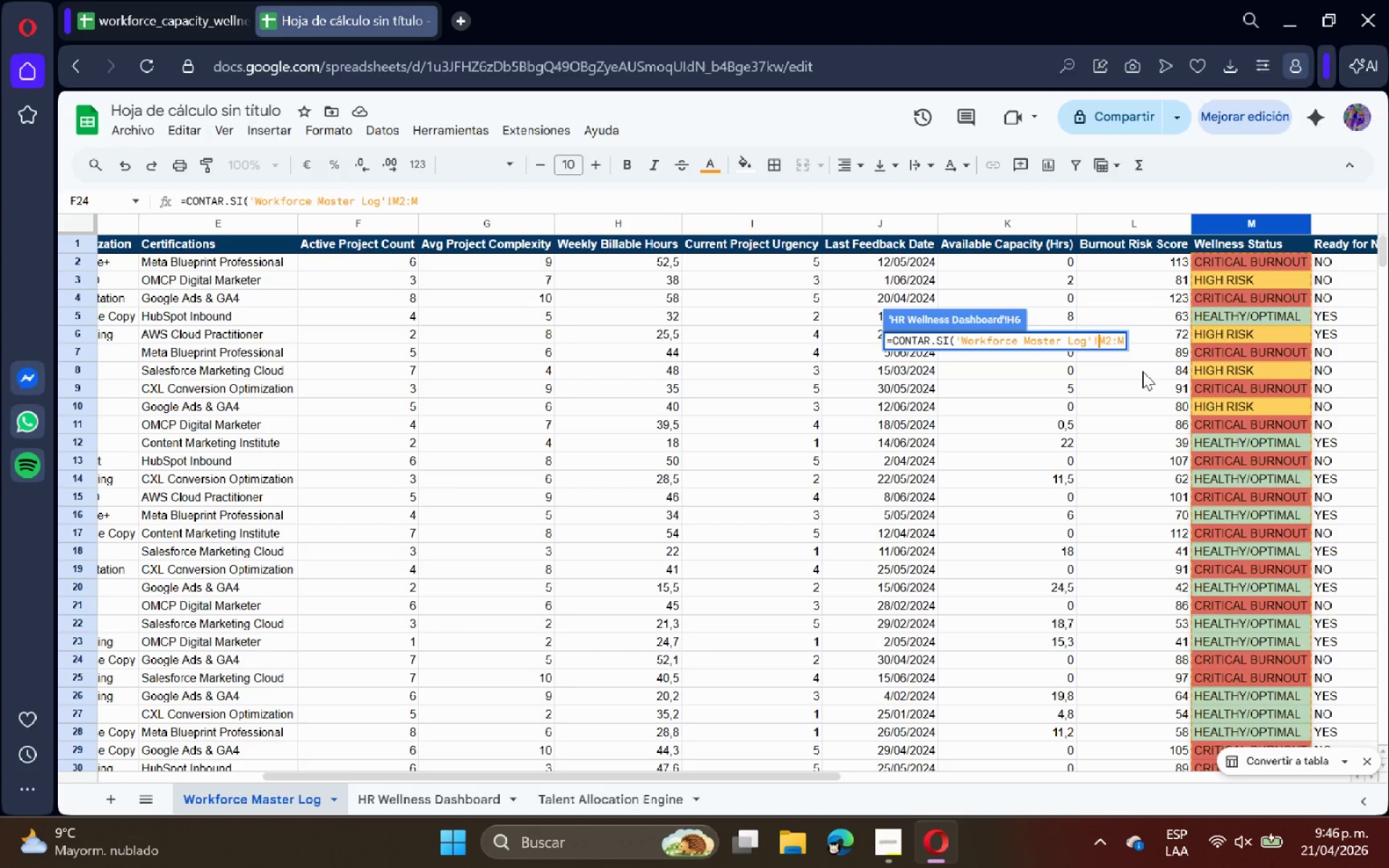 
key(Shift+ShiftRight)
 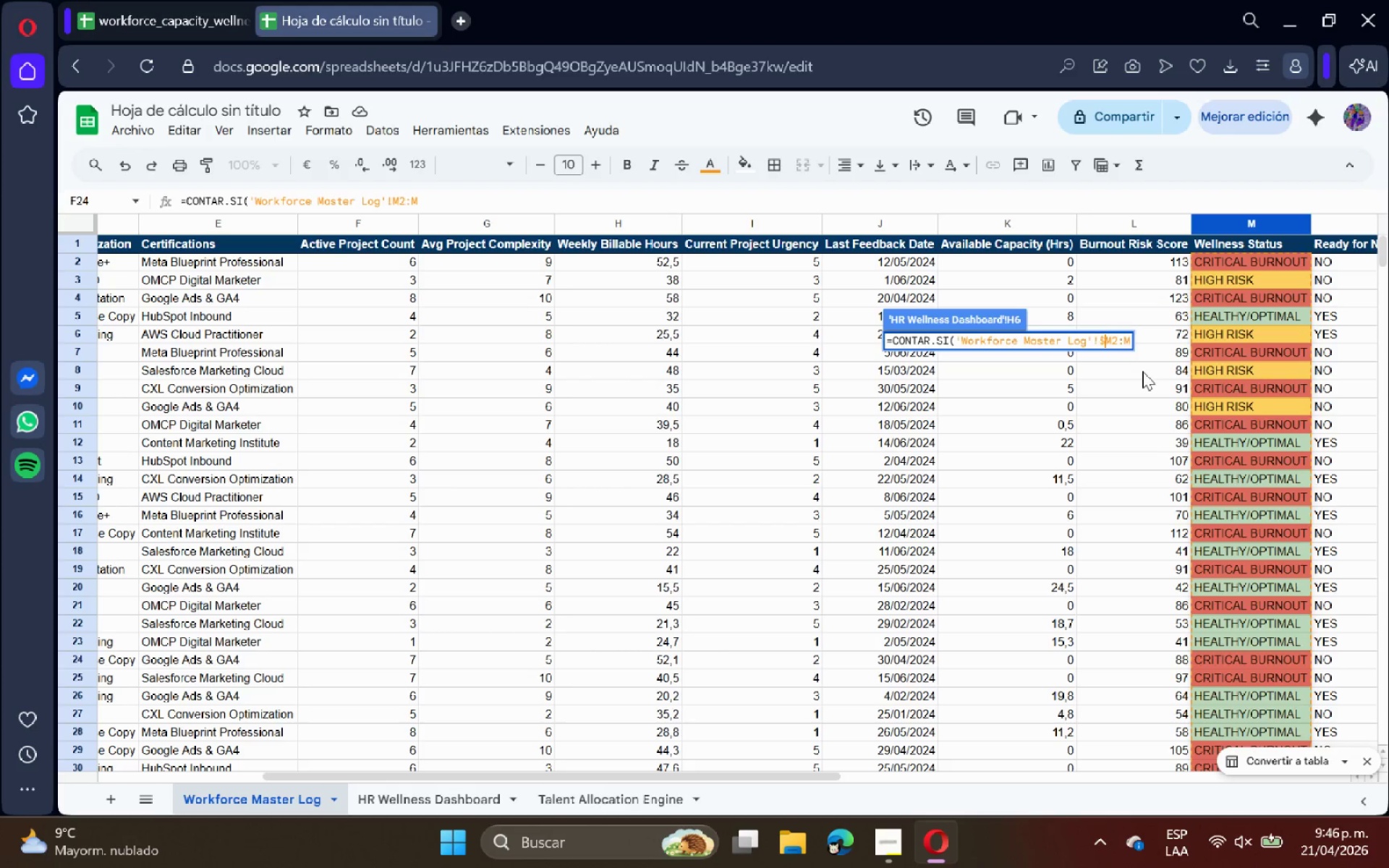 
key(Shift+4)
 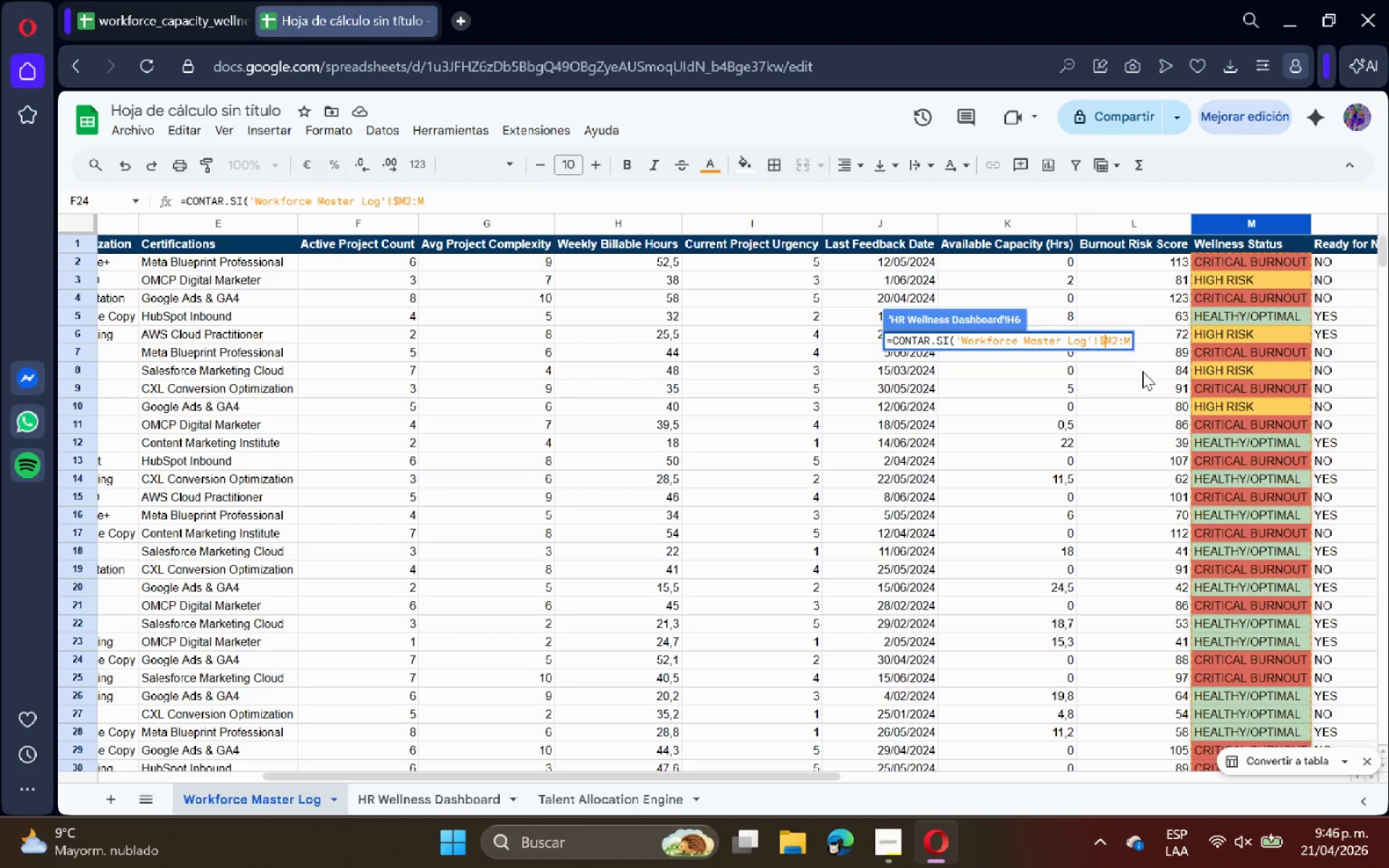 
key(ArrowRight)
 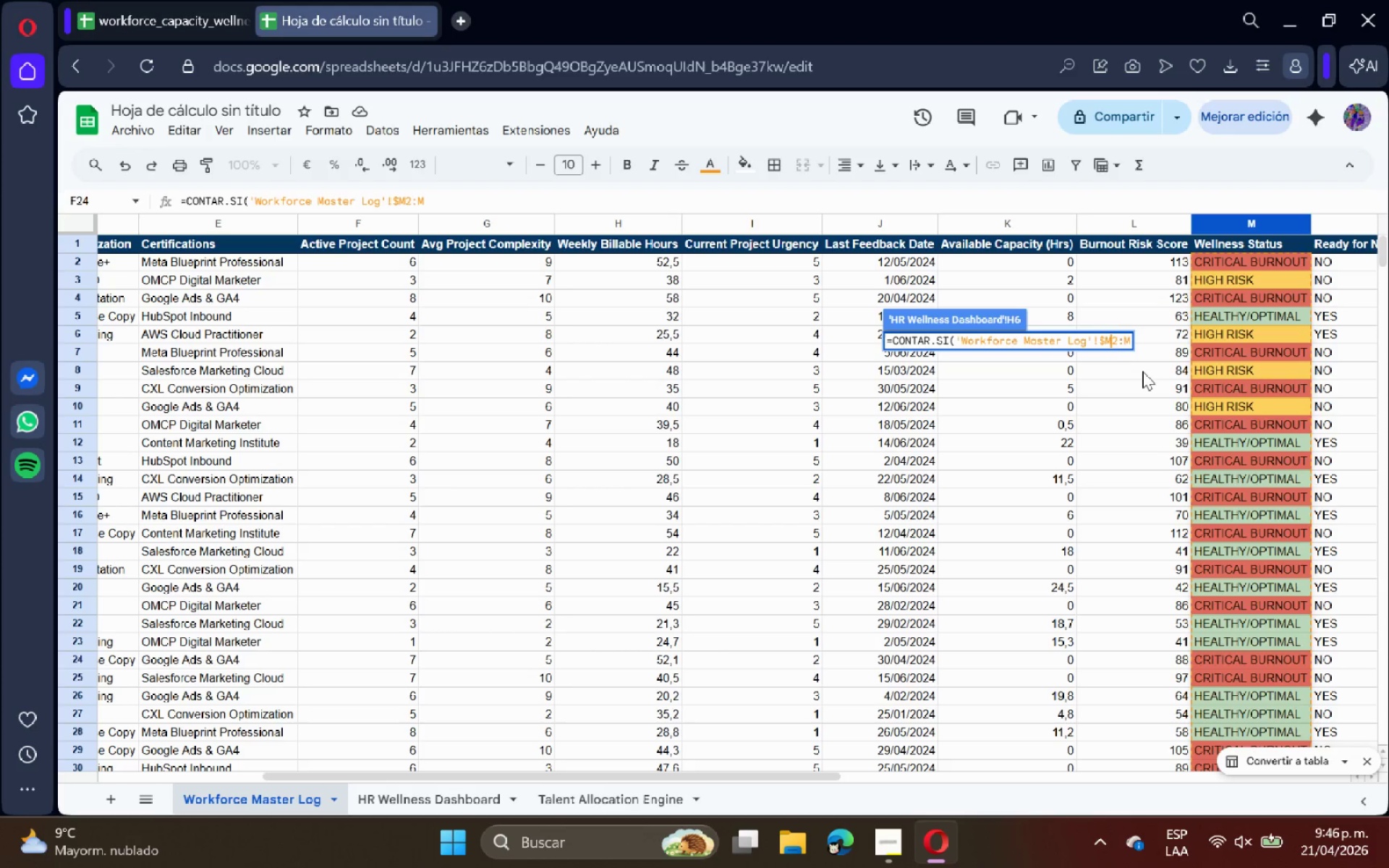 
key(Shift+ShiftRight)
 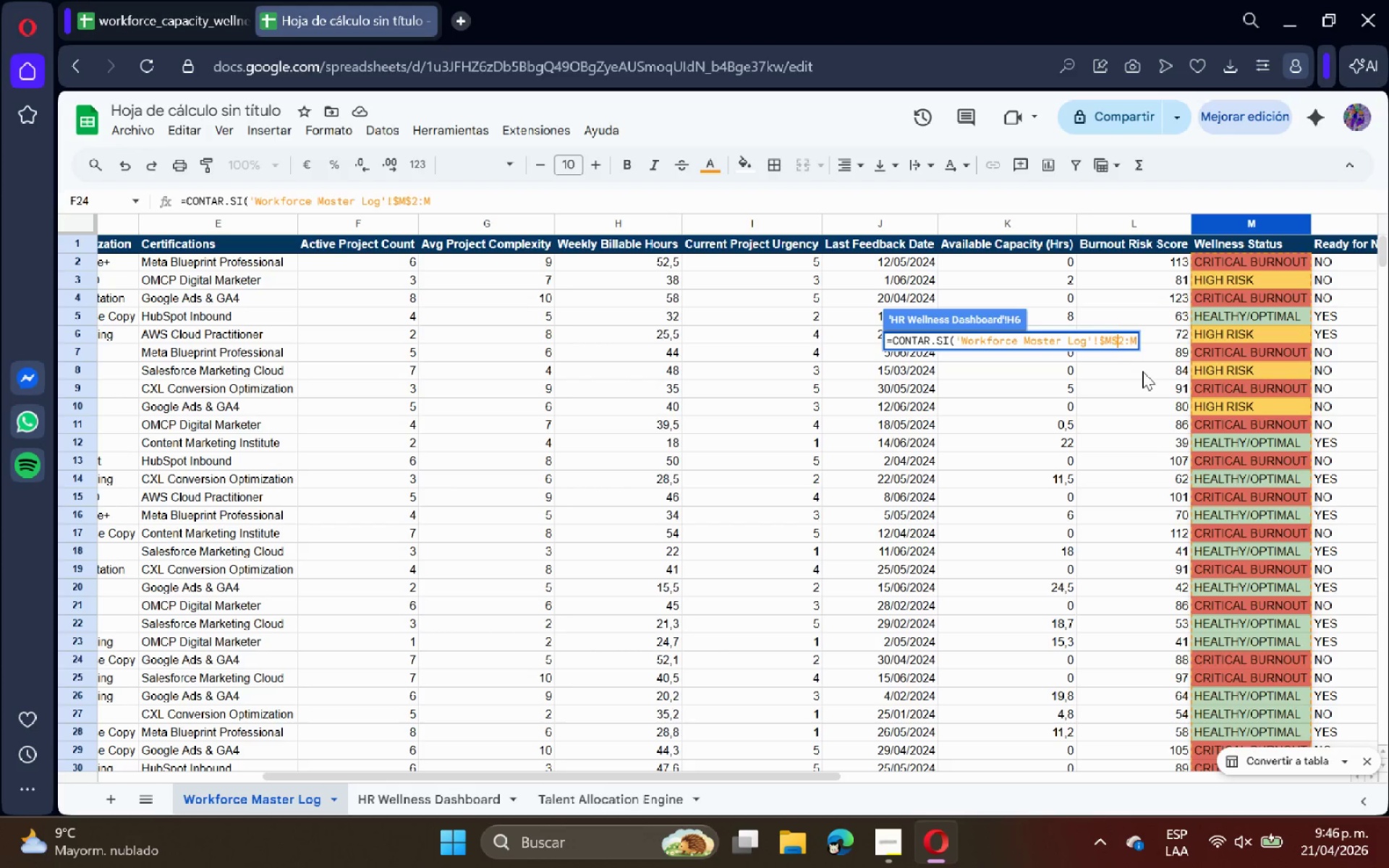 
key(Shift+4)
 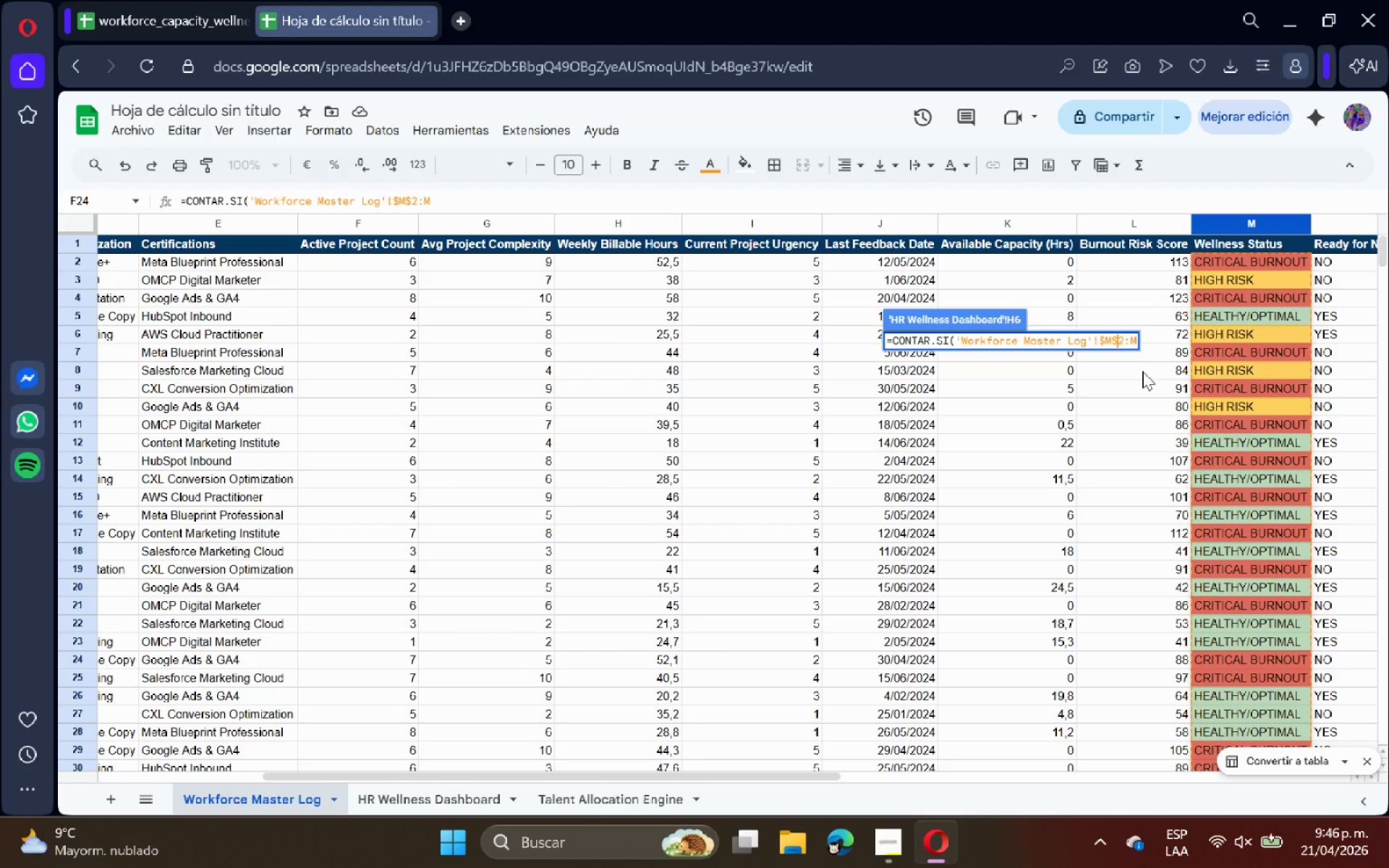 
key(ArrowRight)
 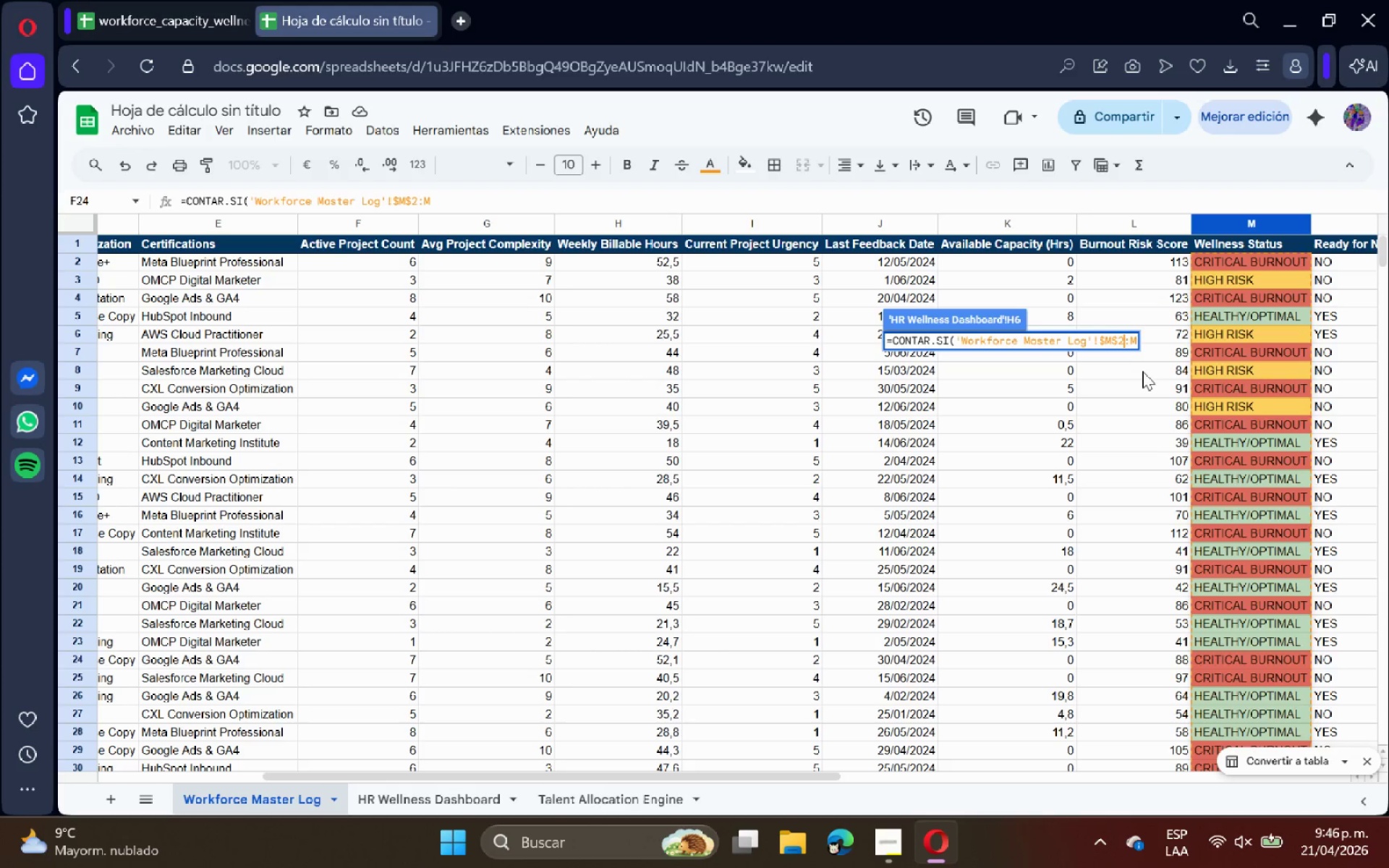 
key(PageDown)
 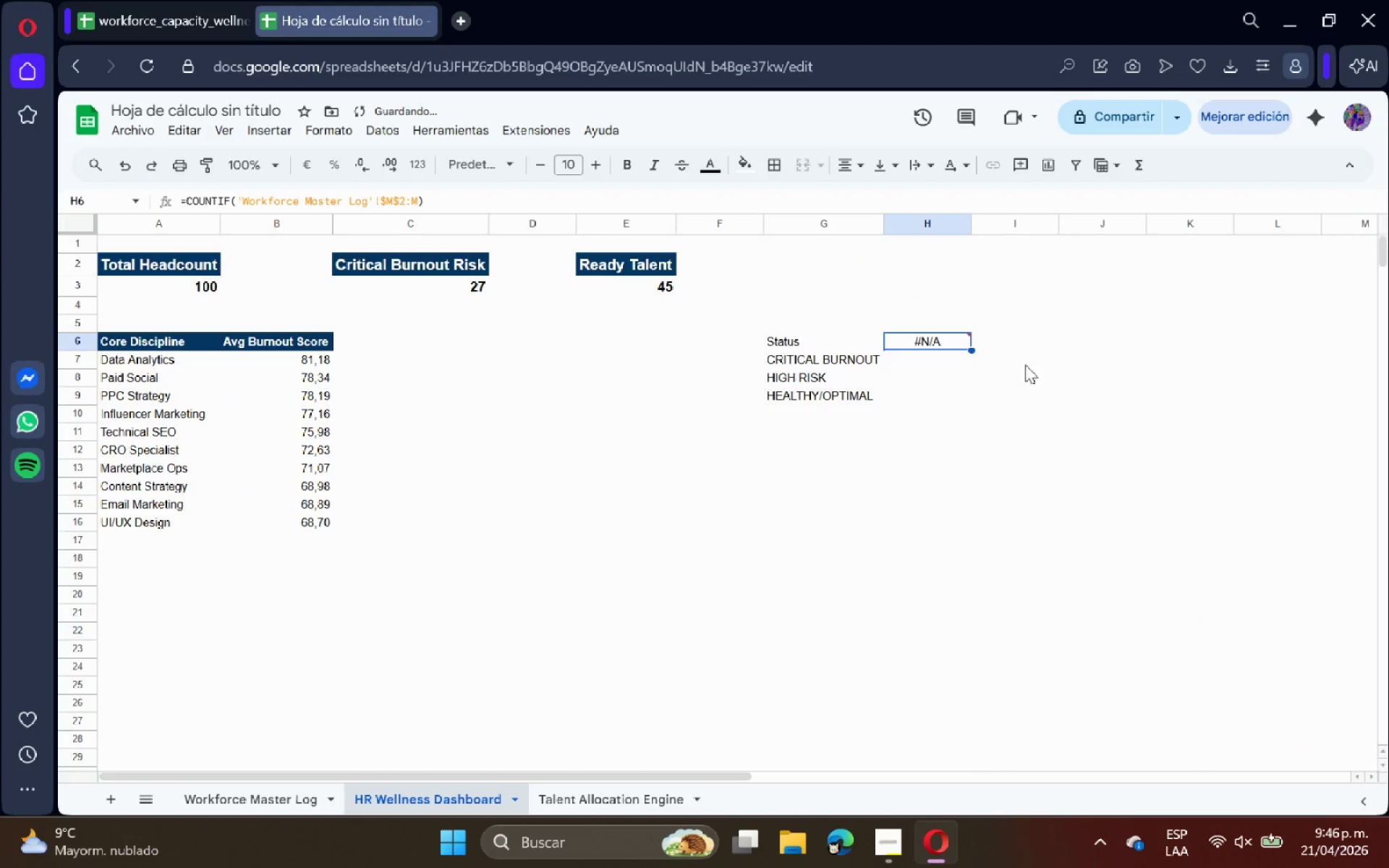 
double_click([940, 338])
 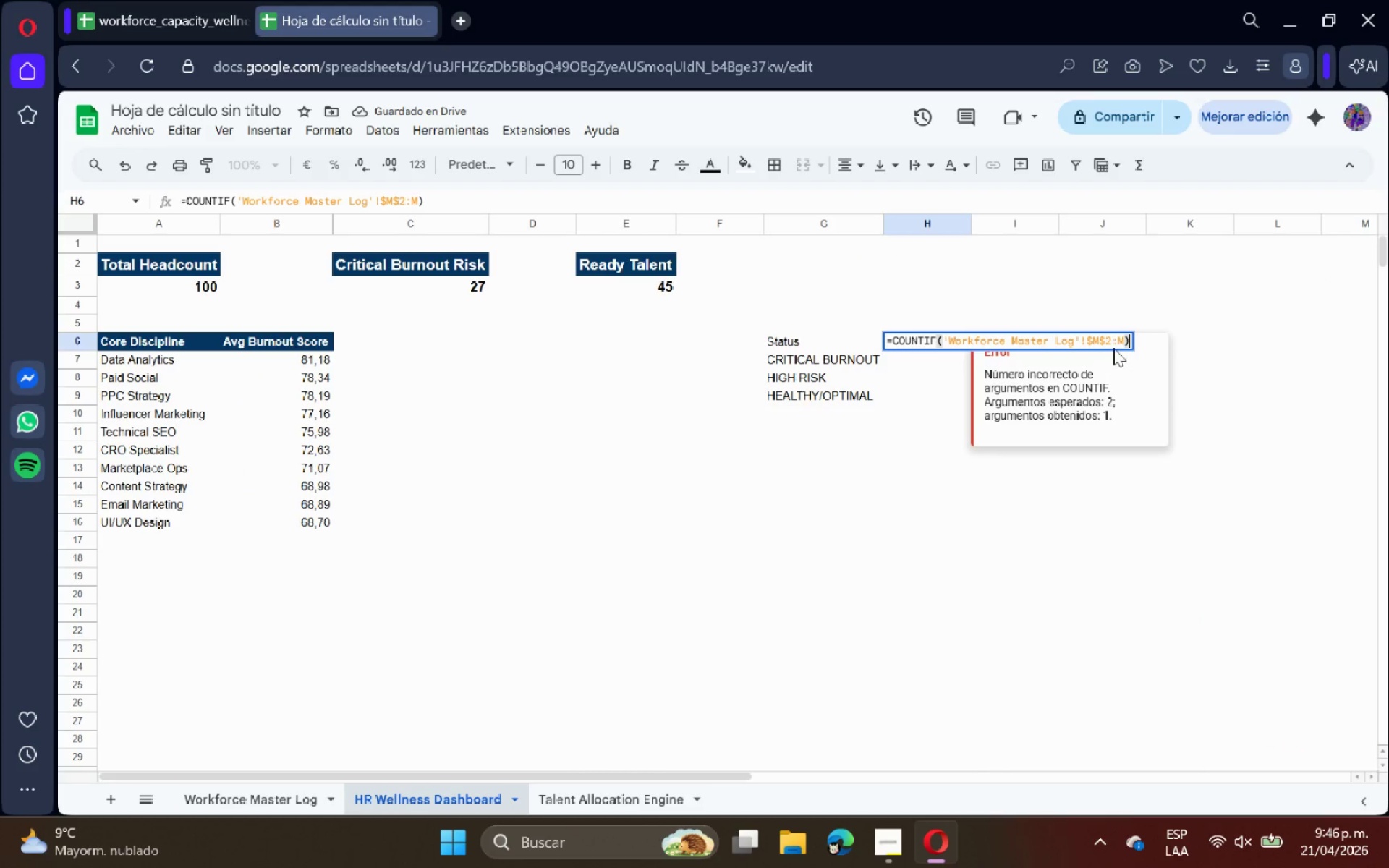 
left_click([1115, 343])
 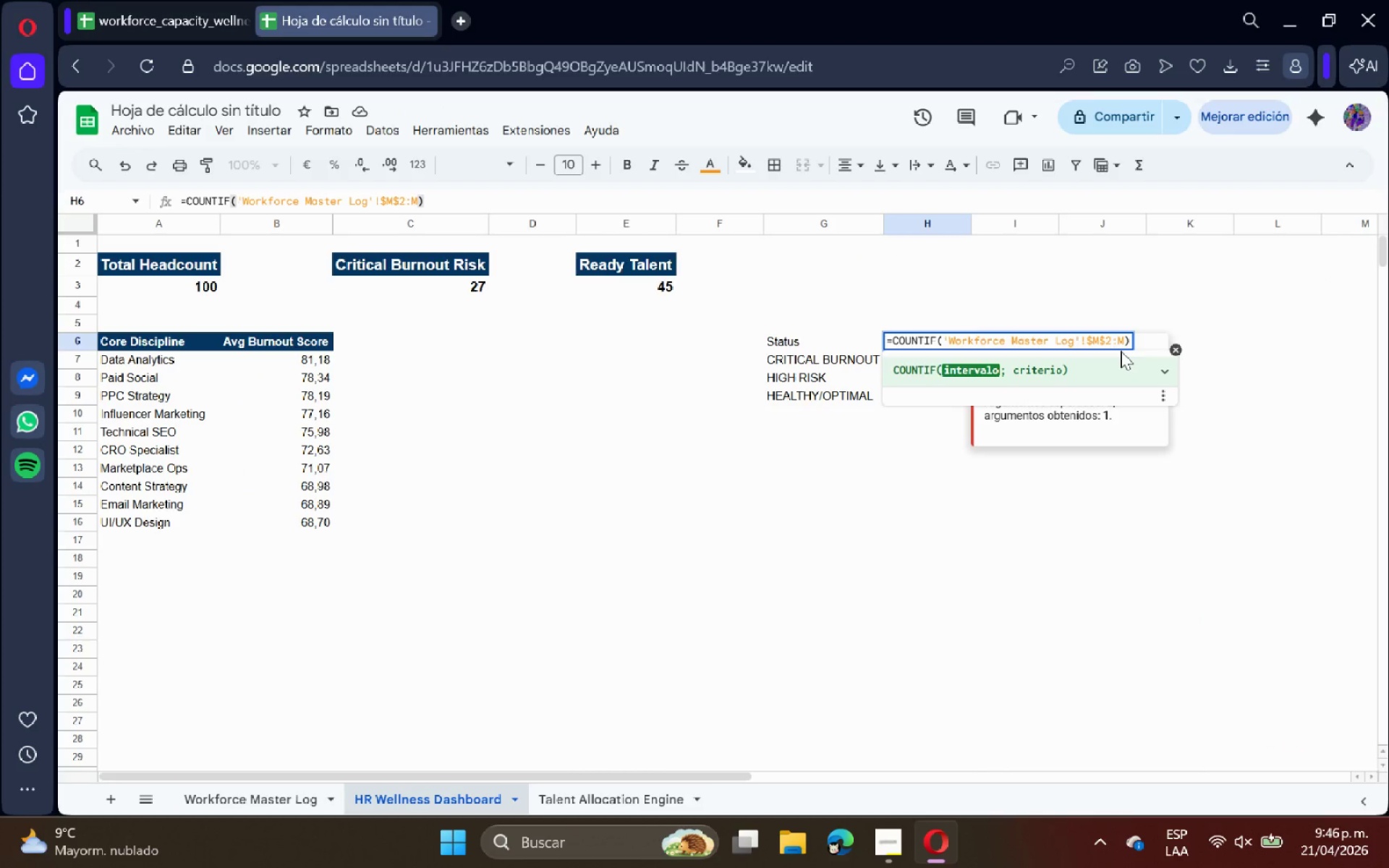 
key(Shift+4)
 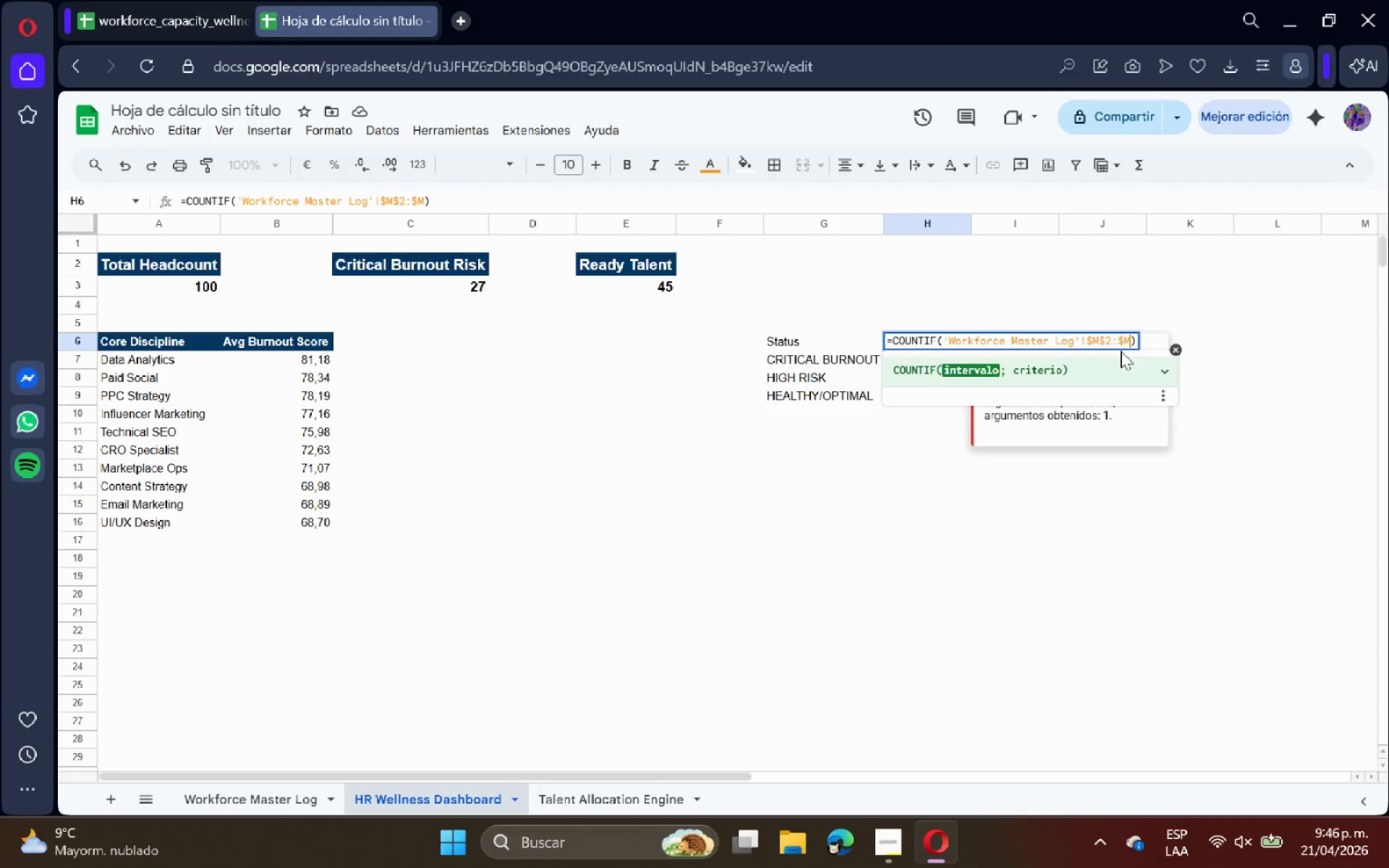 
key(ArrowRight)
 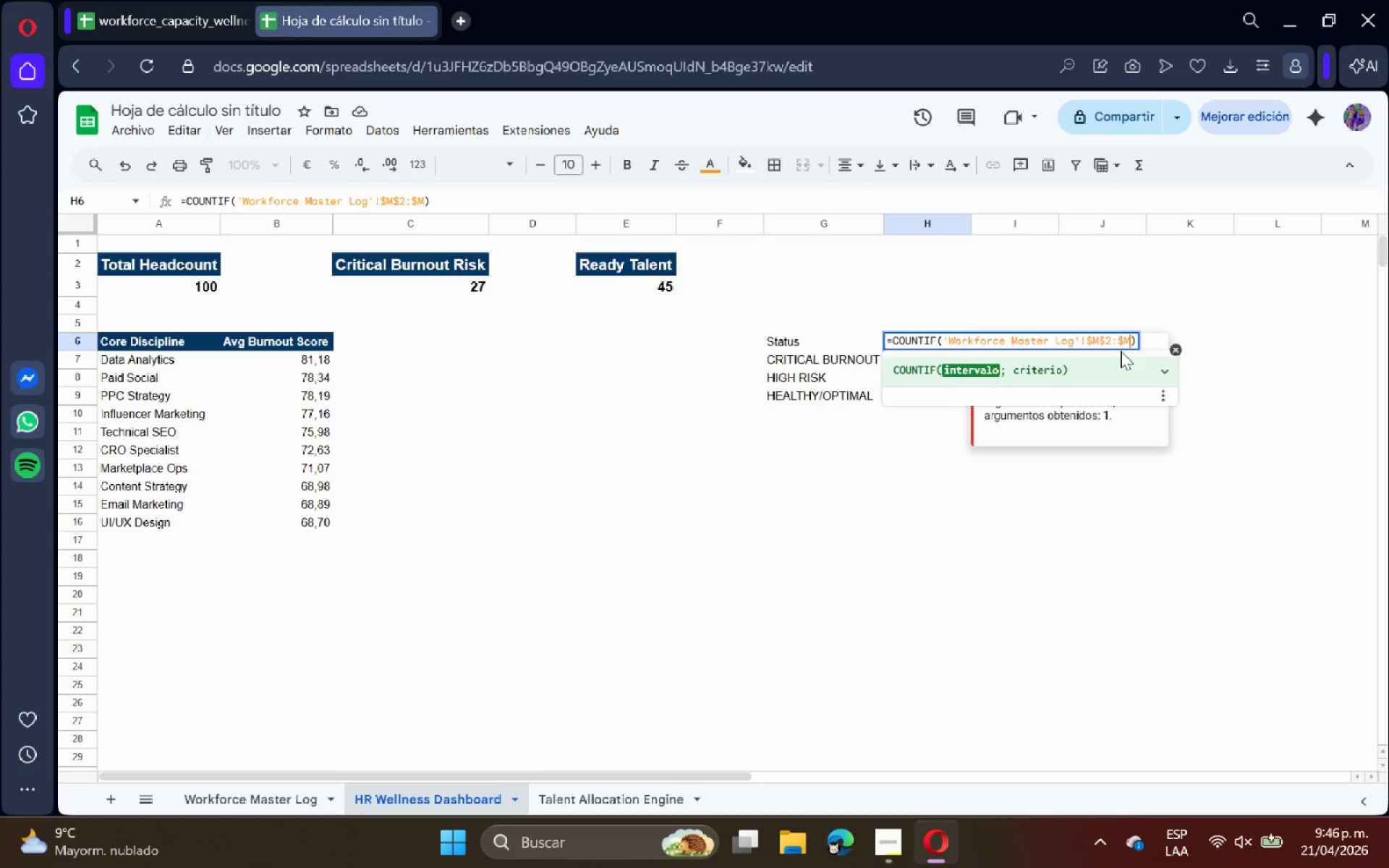 
key(PageDown)
 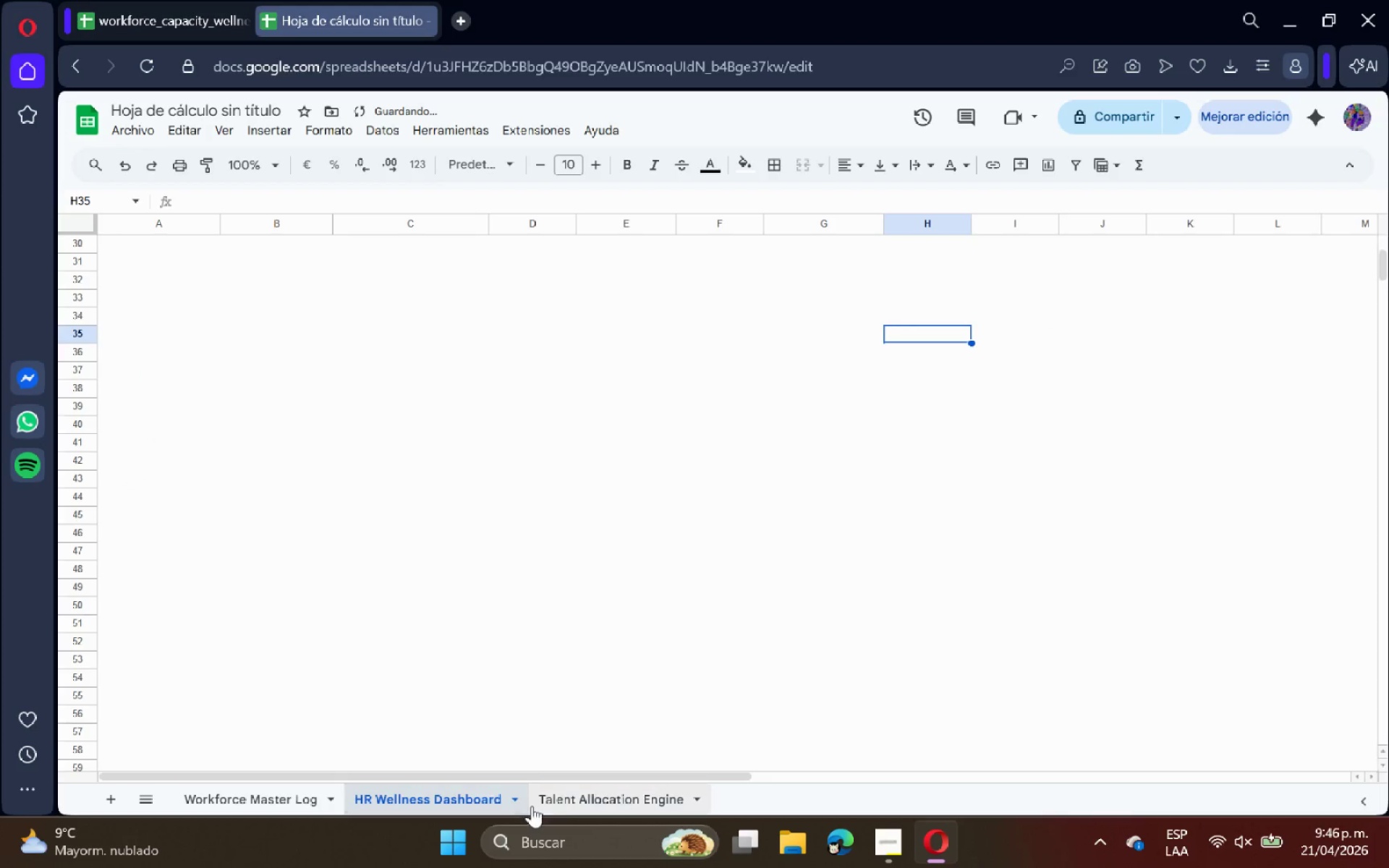 
left_click_drag(start_coordinate=[581, 777], to_coordinate=[122, 770])
 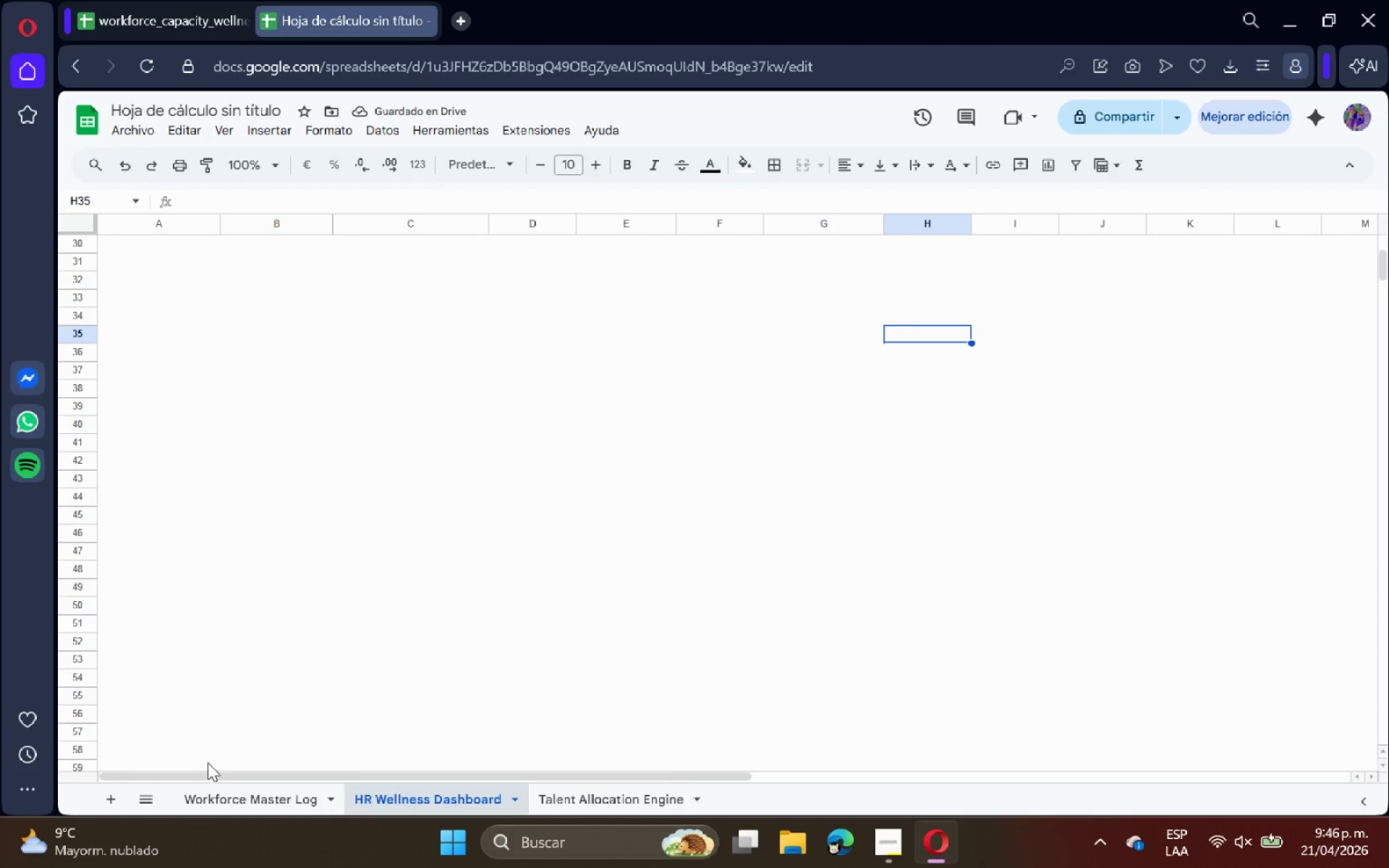 
scroll: coordinate [313, 558], scroll_direction: up, amount: 13.0
 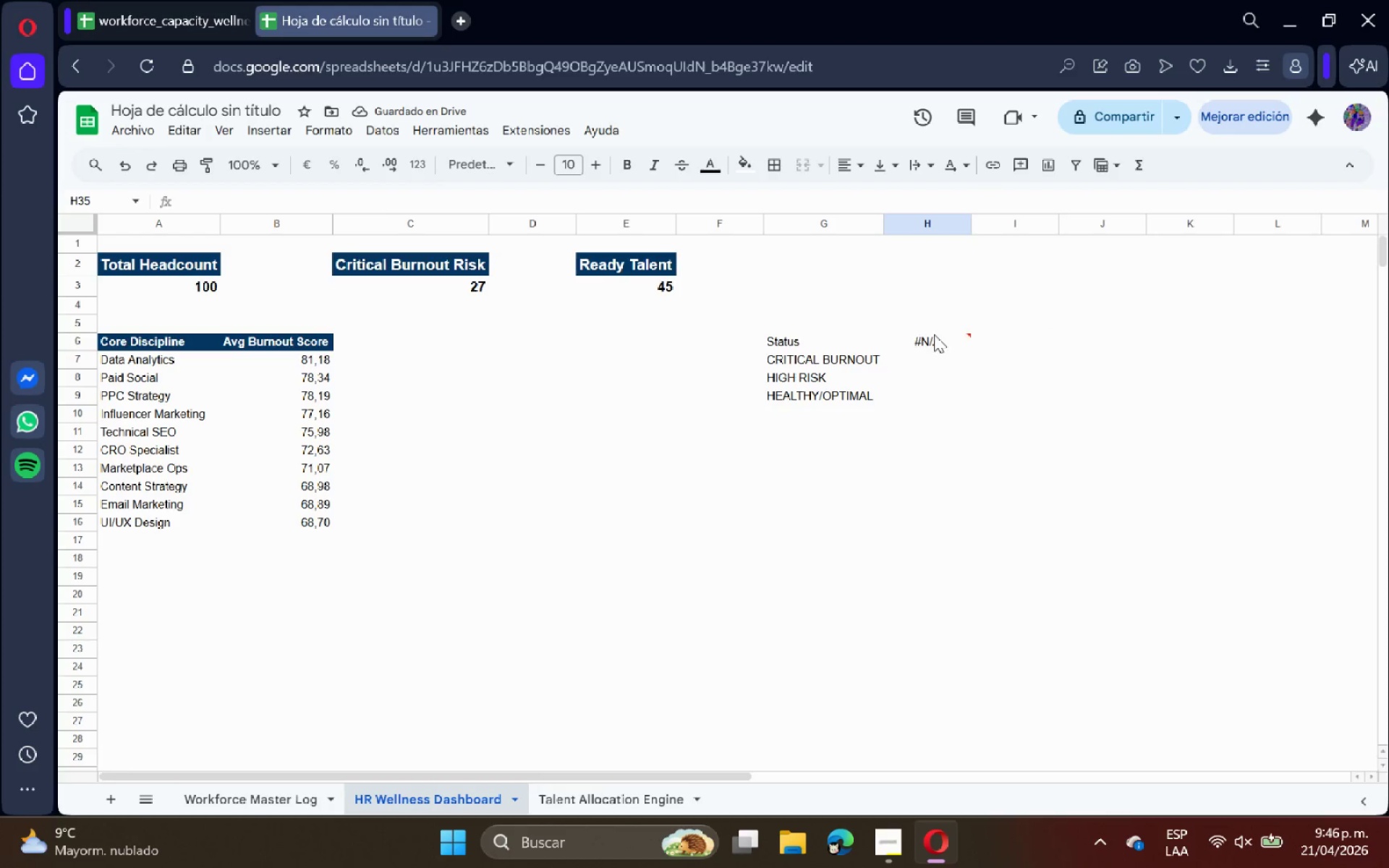 
double_click([934, 334])
 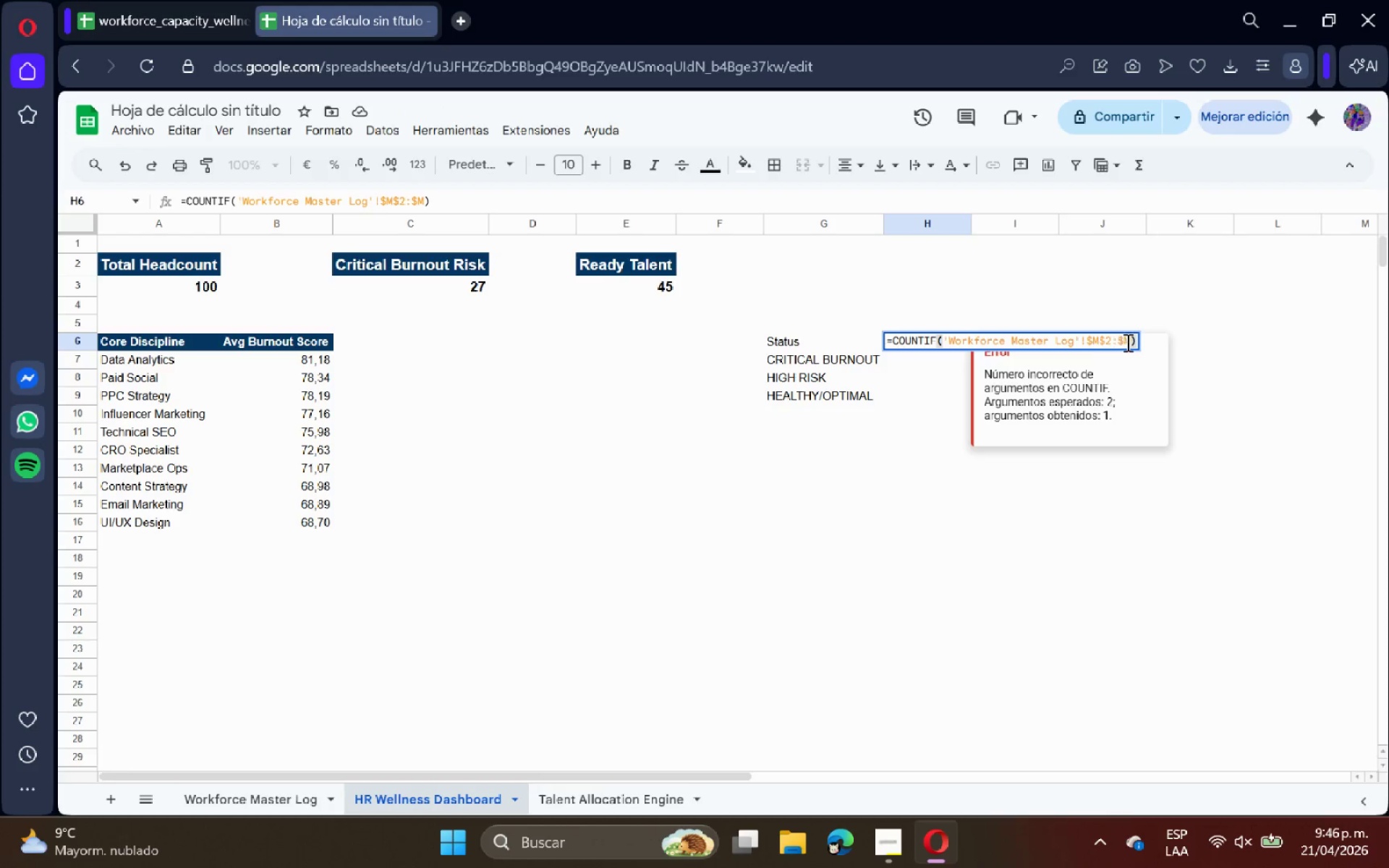 
left_click([1126, 342])
 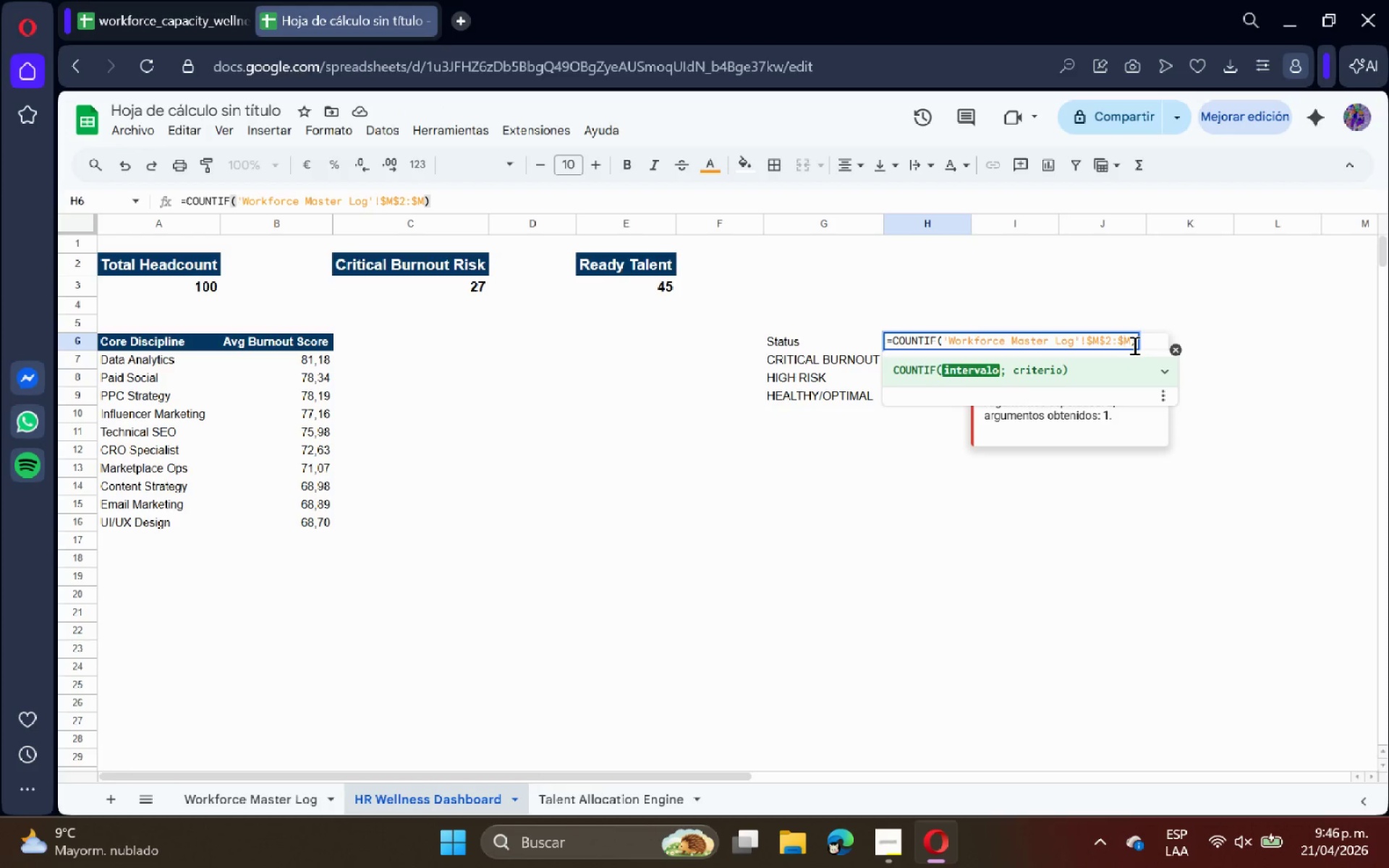 
left_click([1133, 345])
 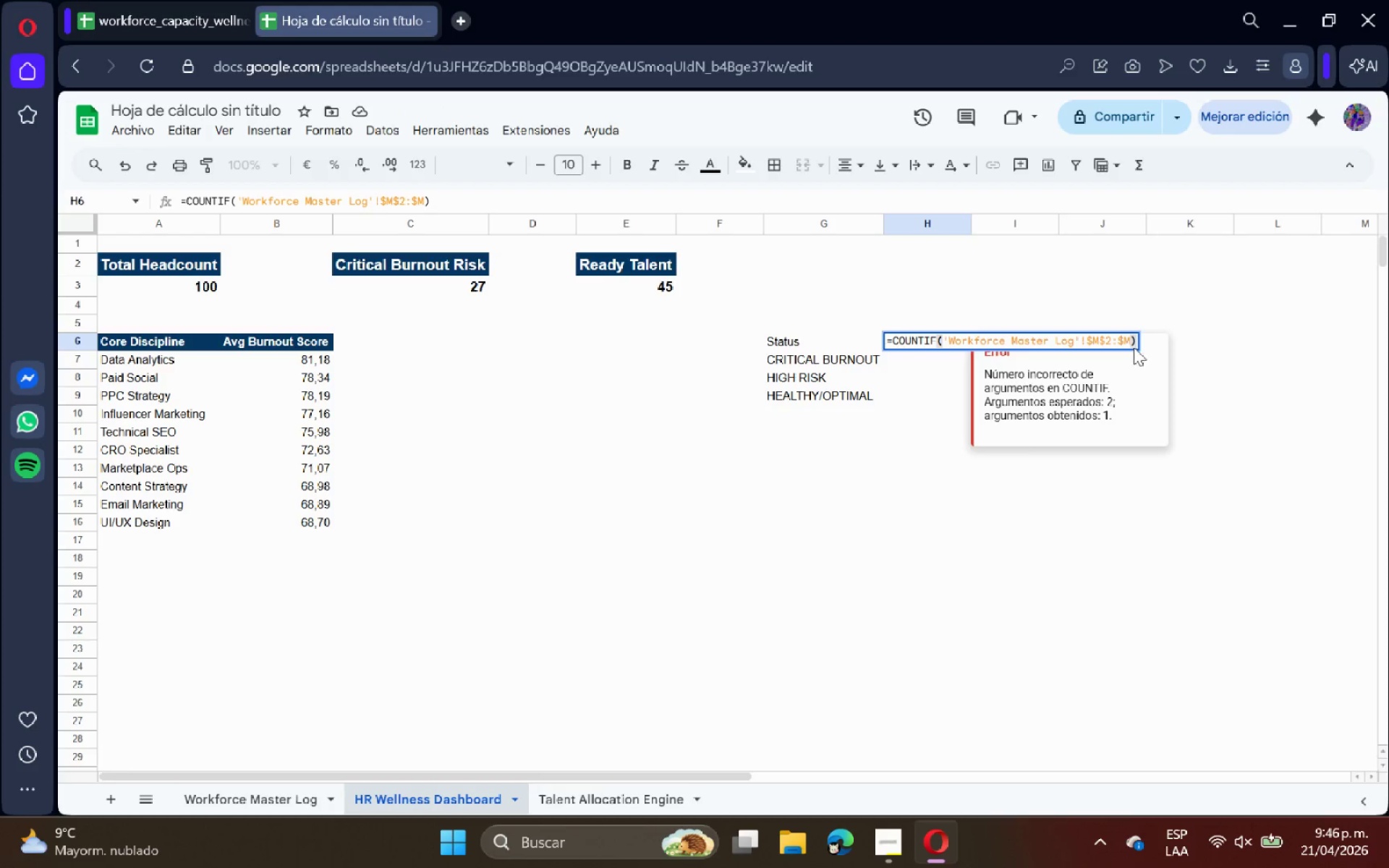 
left_click([1131, 344])
 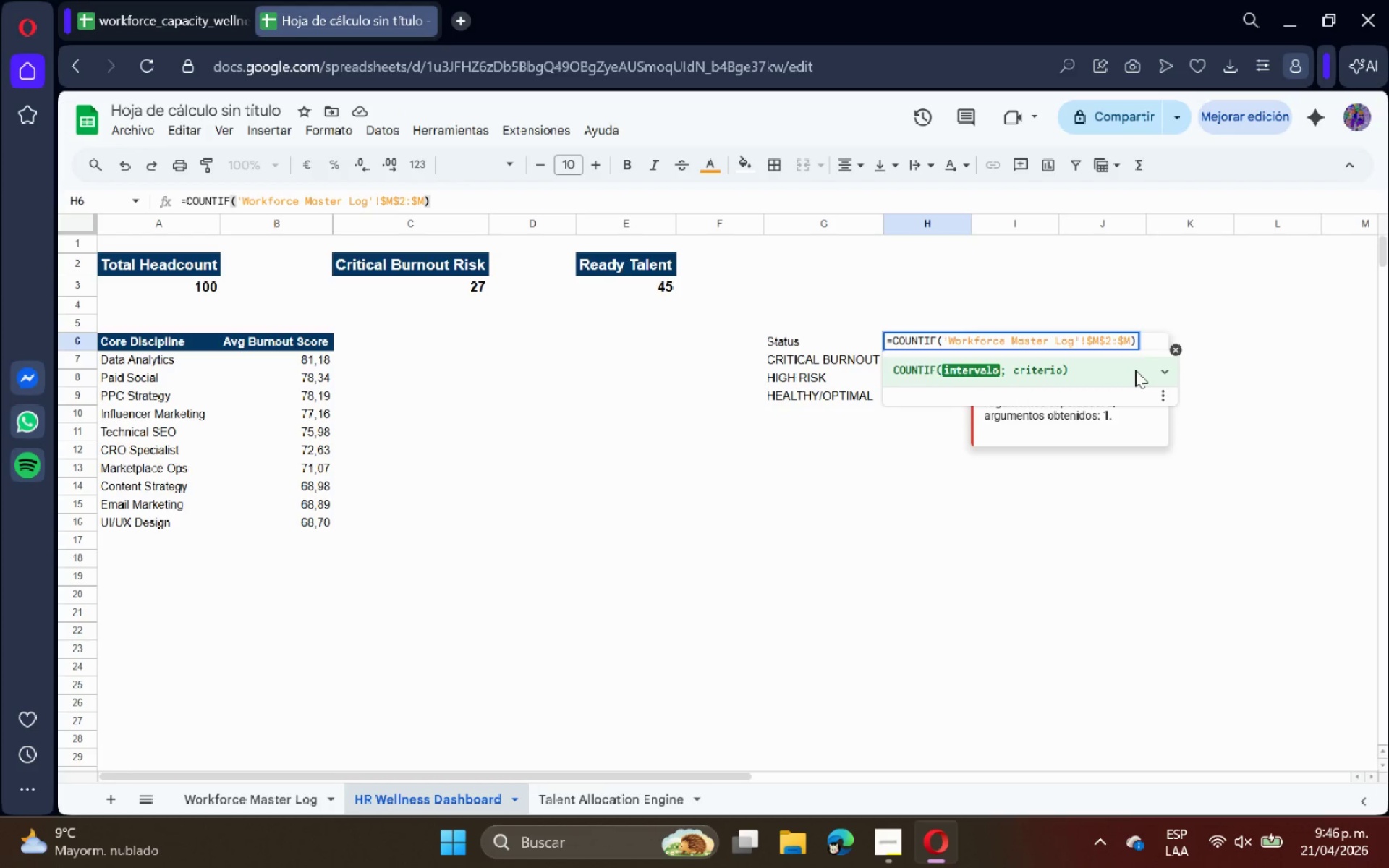 
type($101< G7)
 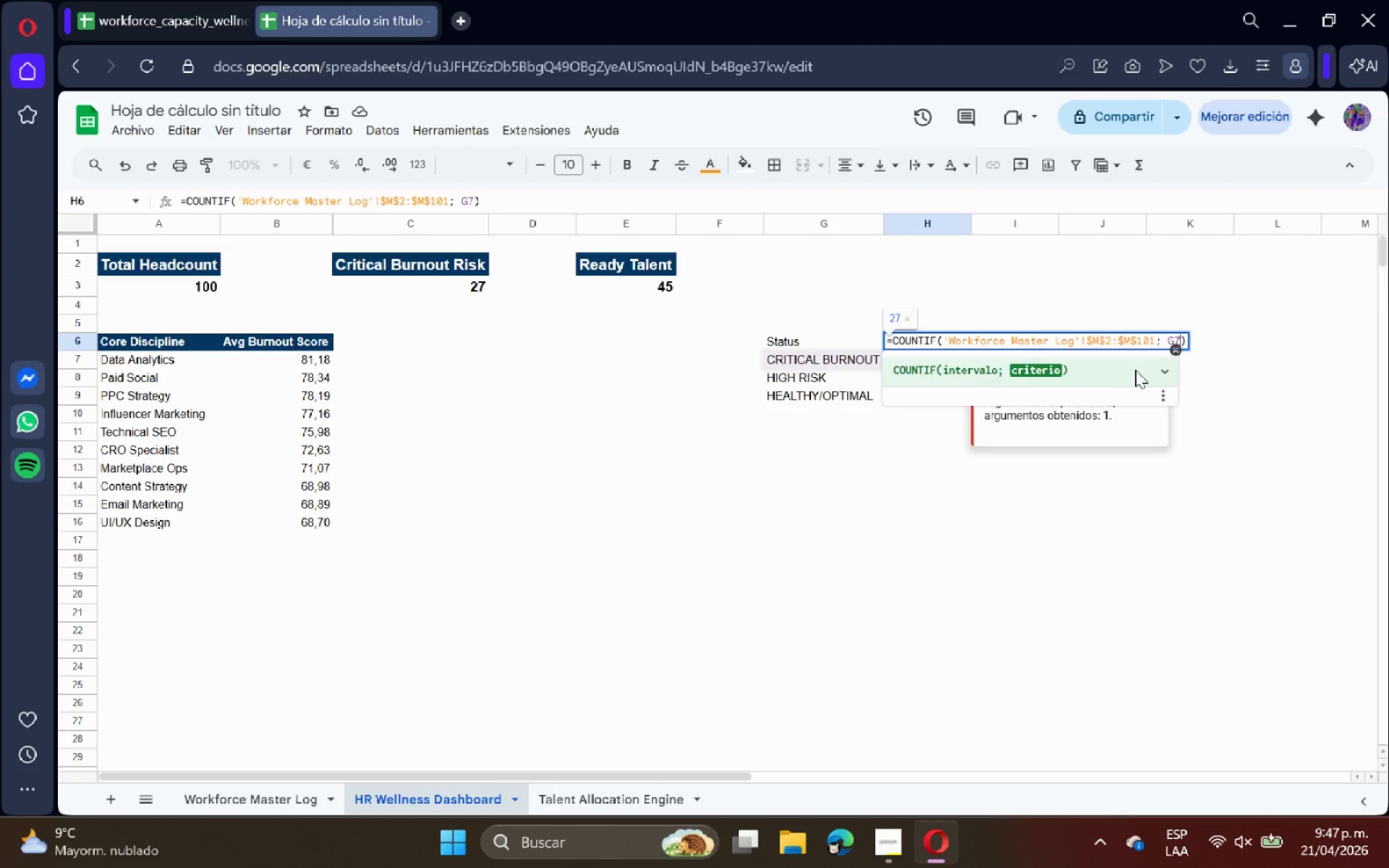 
key(Enter)
 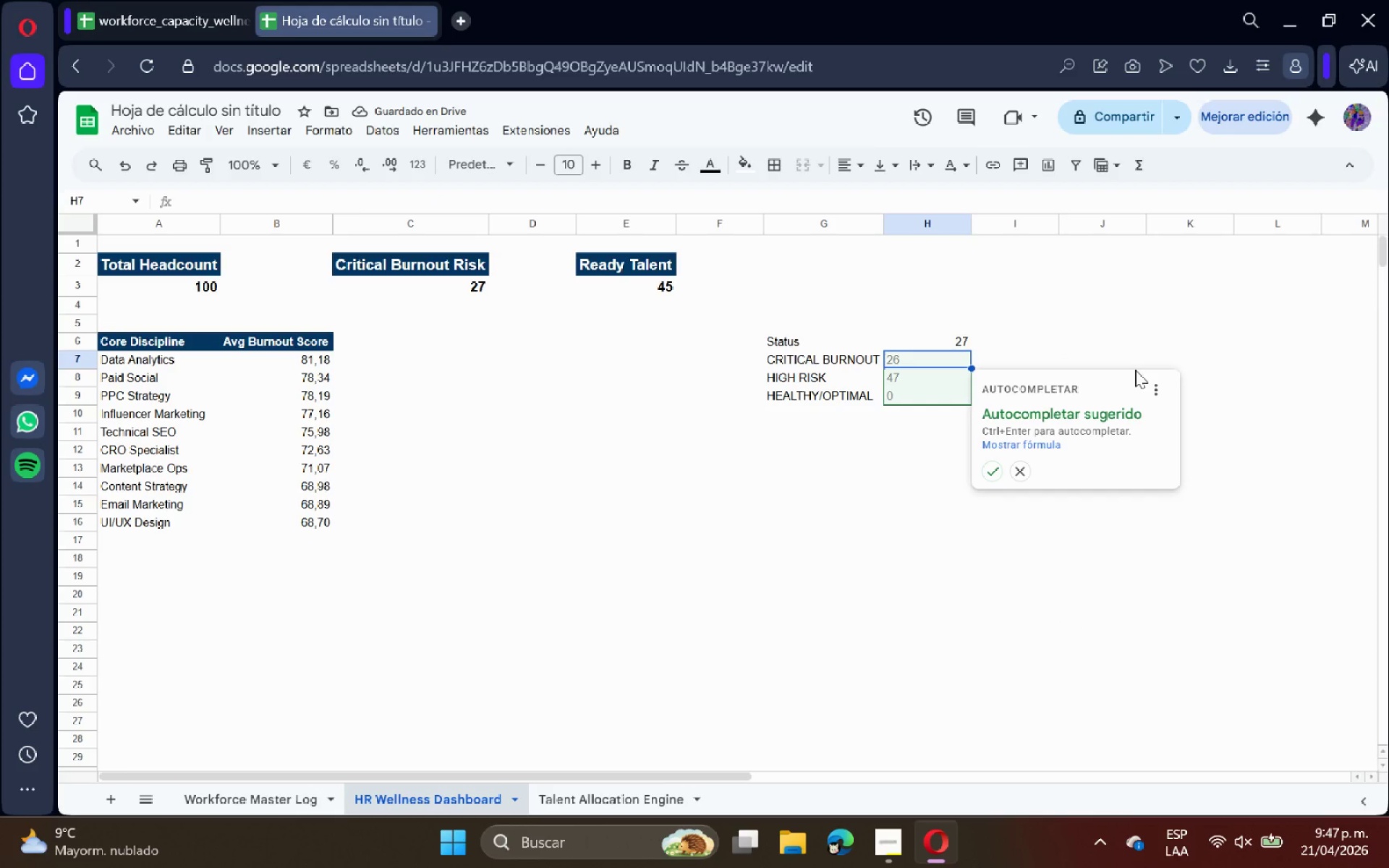 
wait(9.97)
 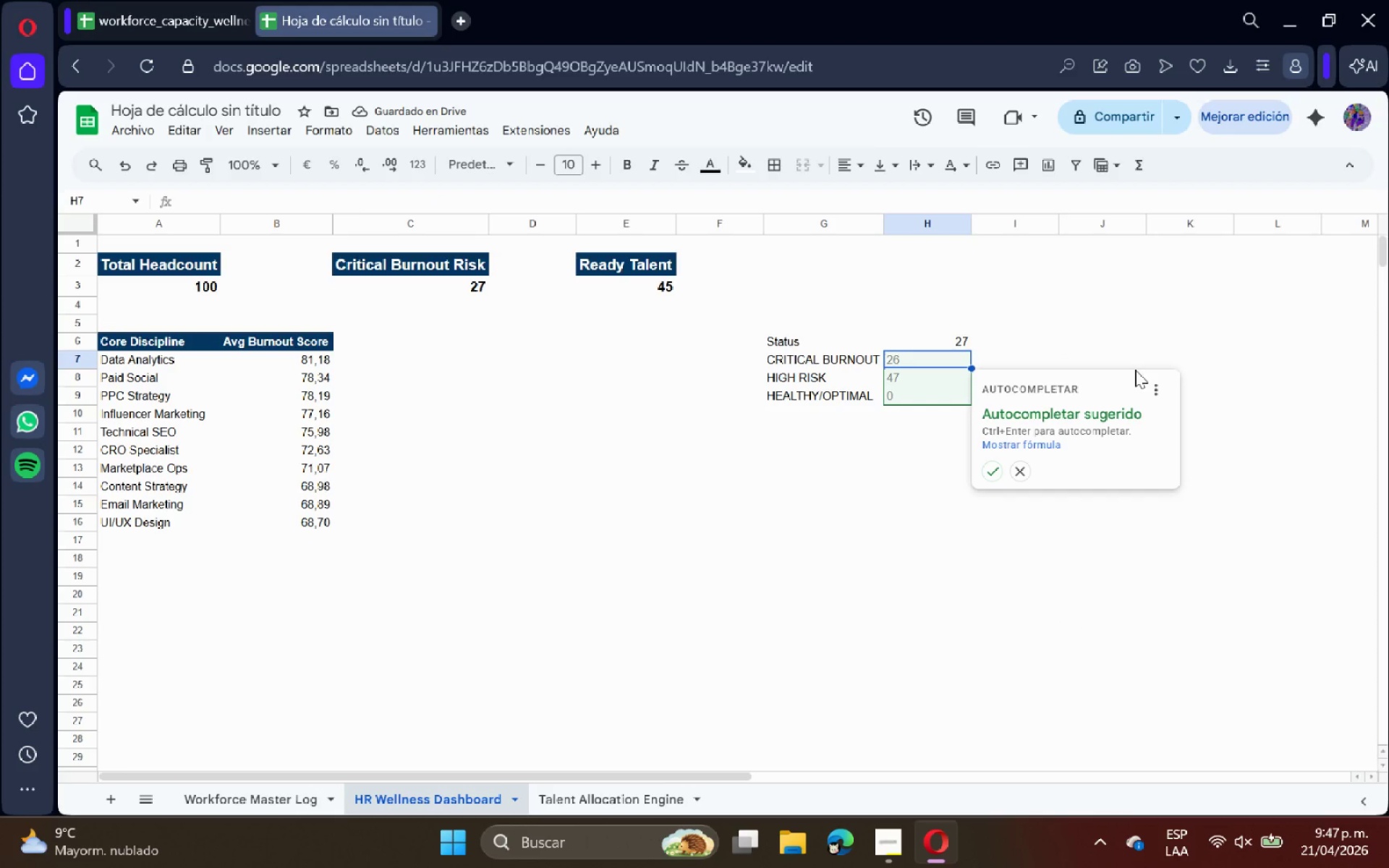 
left_click([993, 476])
 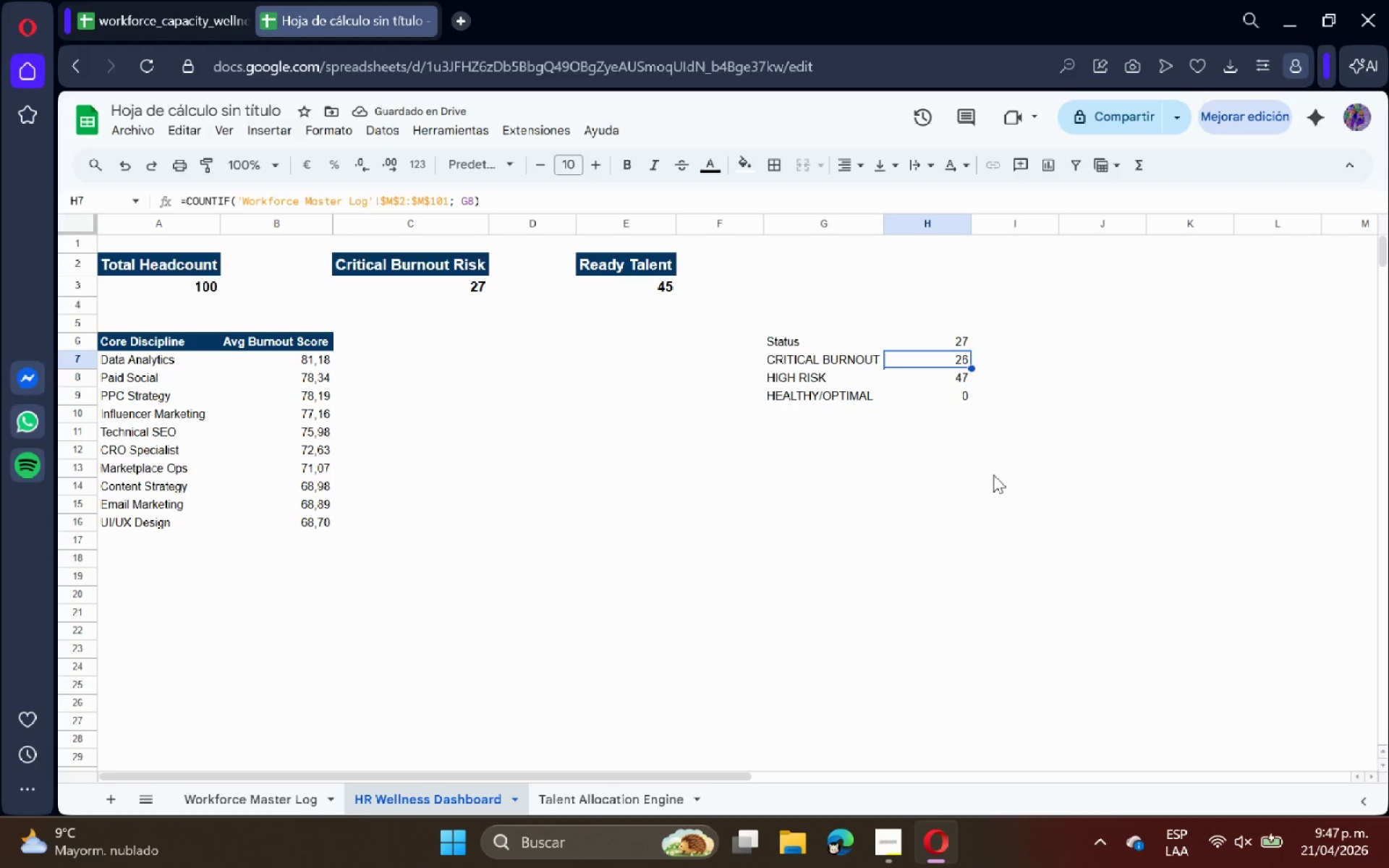 
left_click_drag(start_coordinate=[826, 339], to_coordinate=[820, 391])
 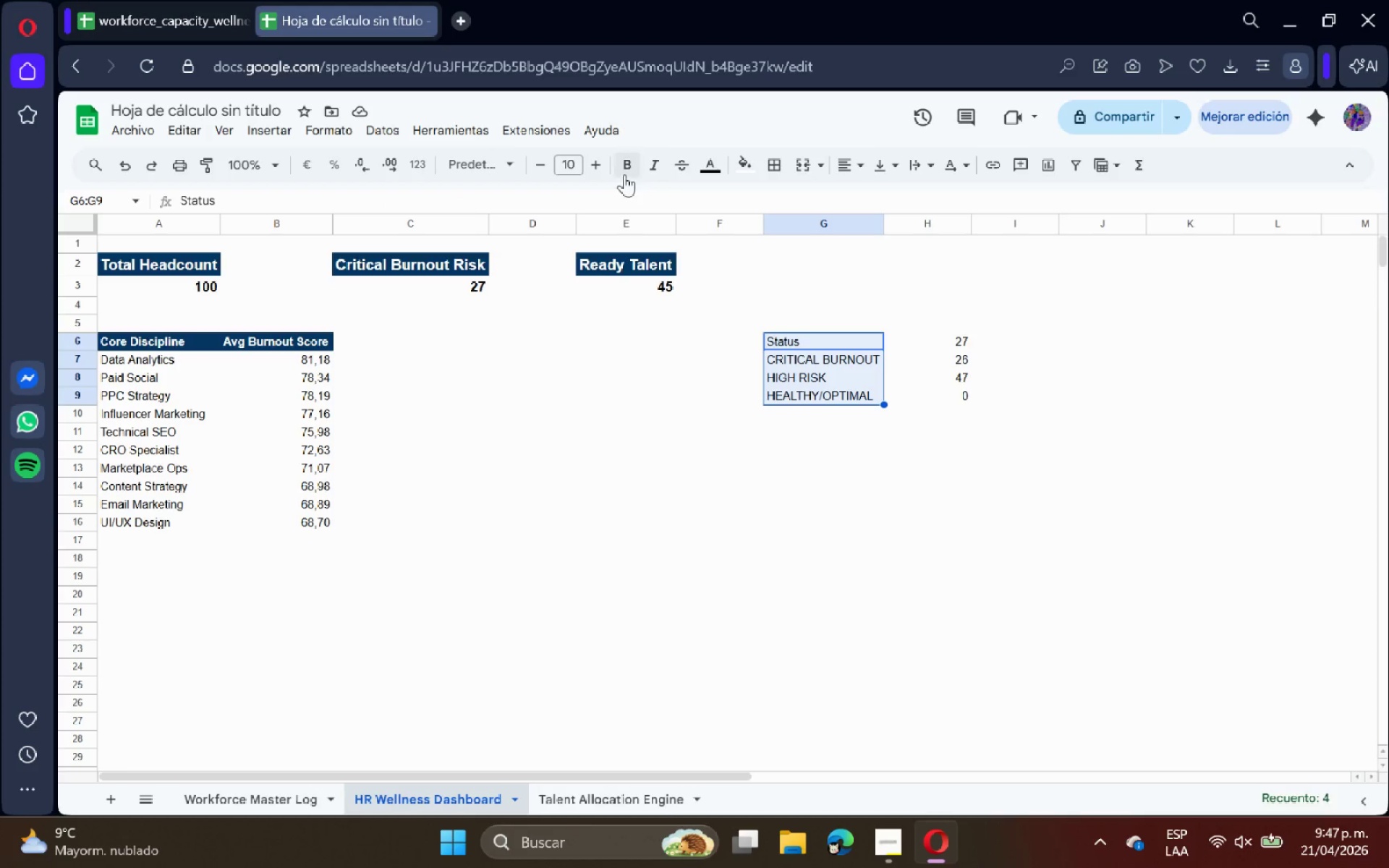 
left_click([624, 167])
 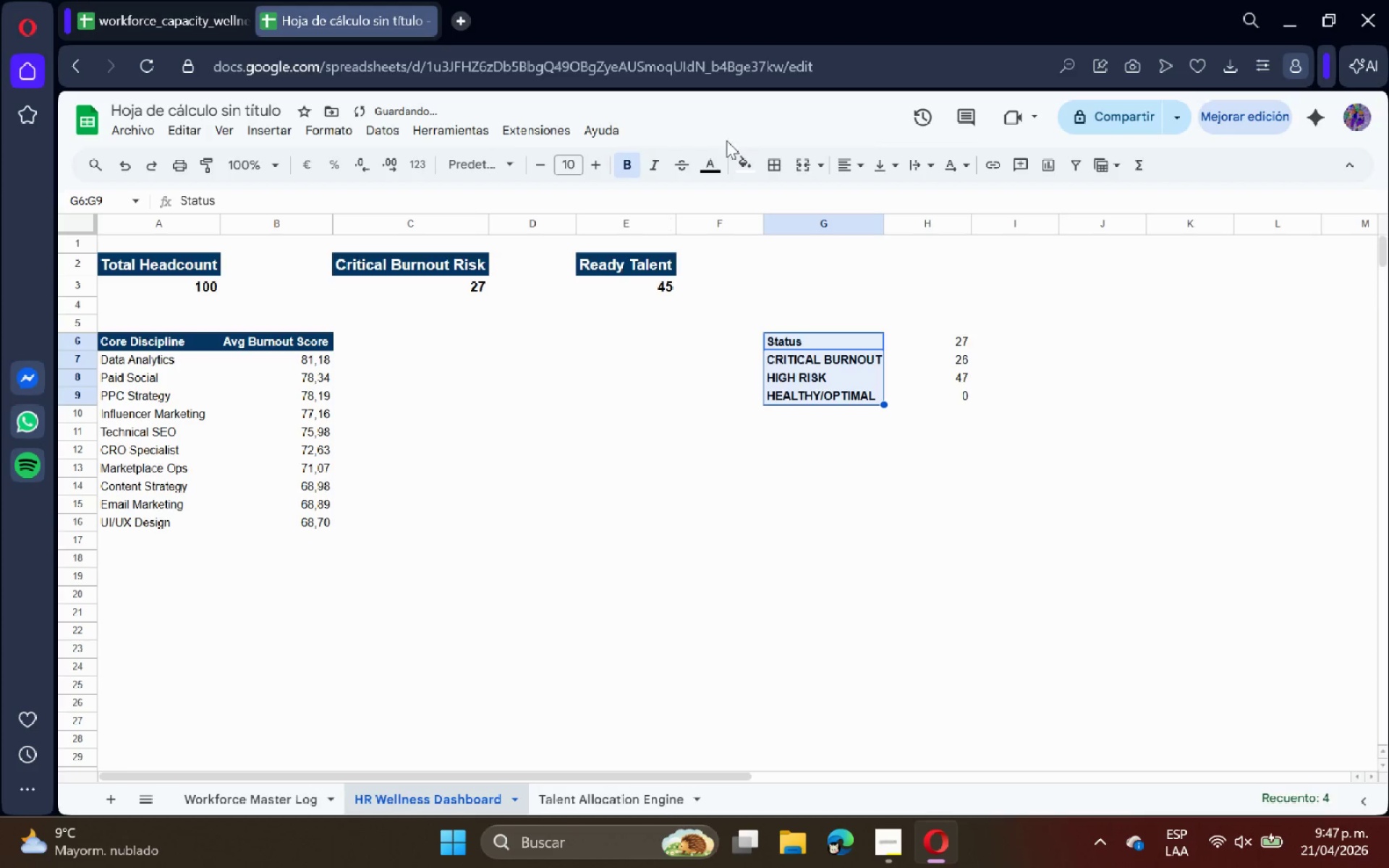 
left_click([745, 164])
 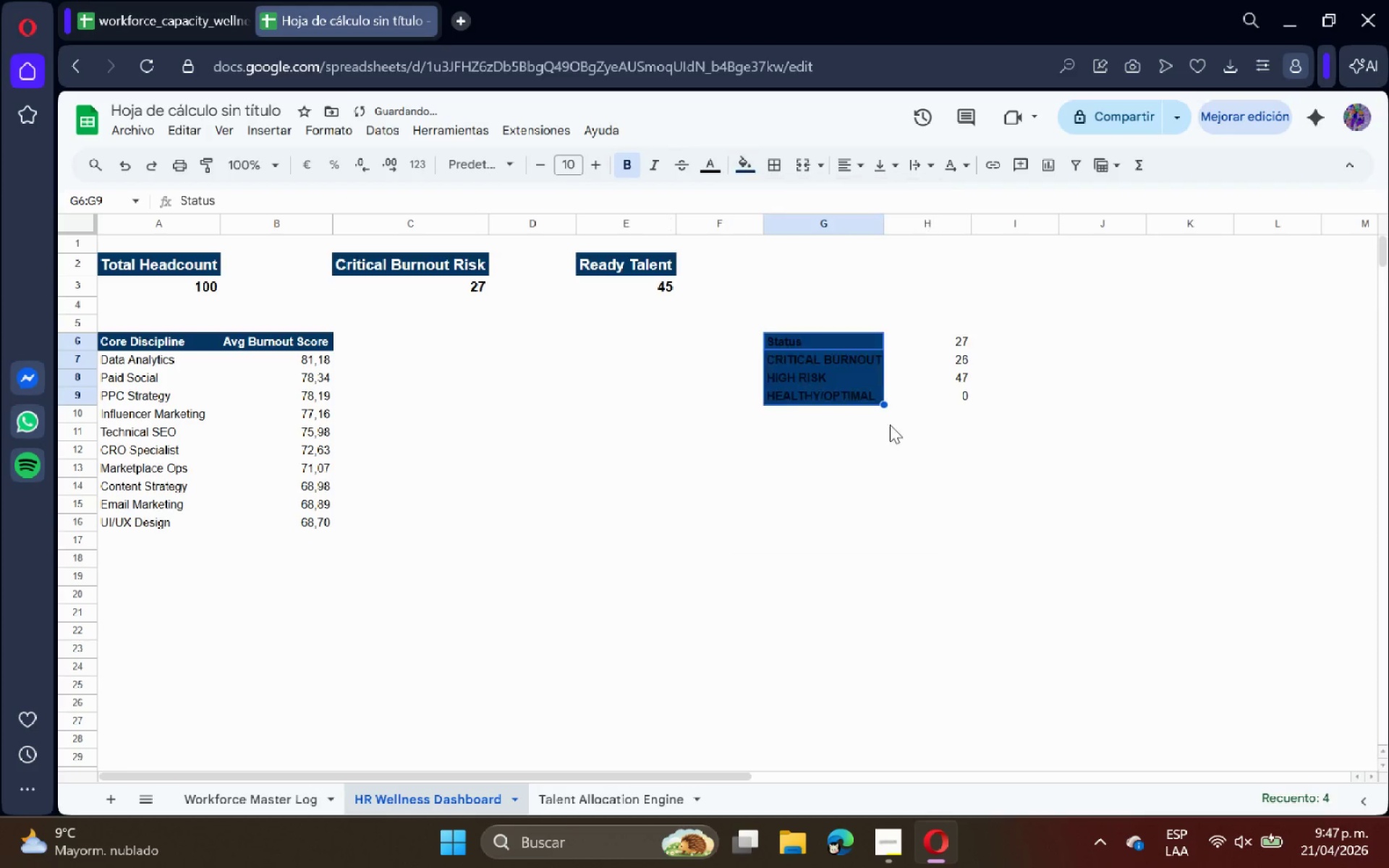 
double_click([885, 495])
 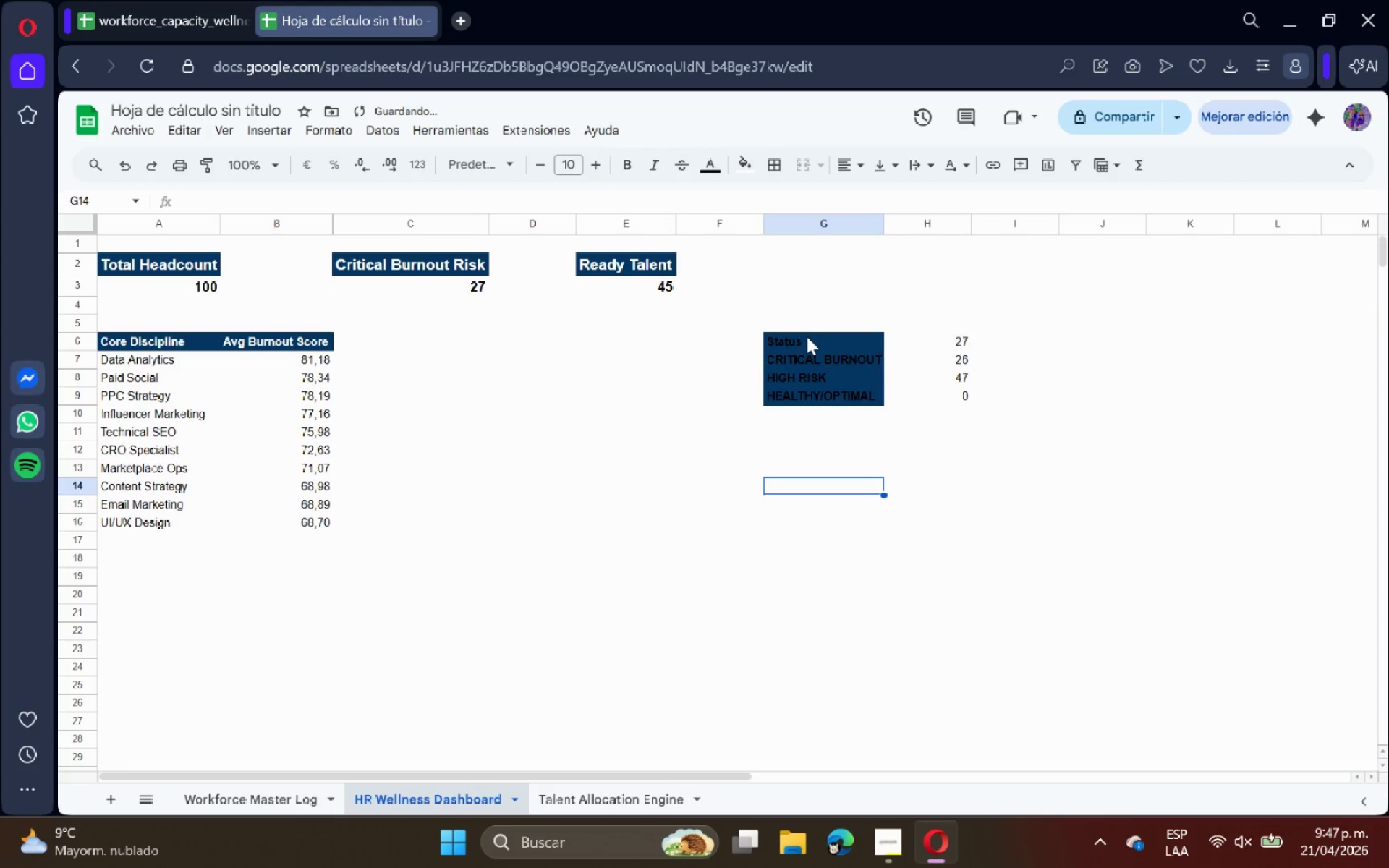 
left_click_drag(start_coordinate=[807, 337], to_coordinate=[824, 391])
 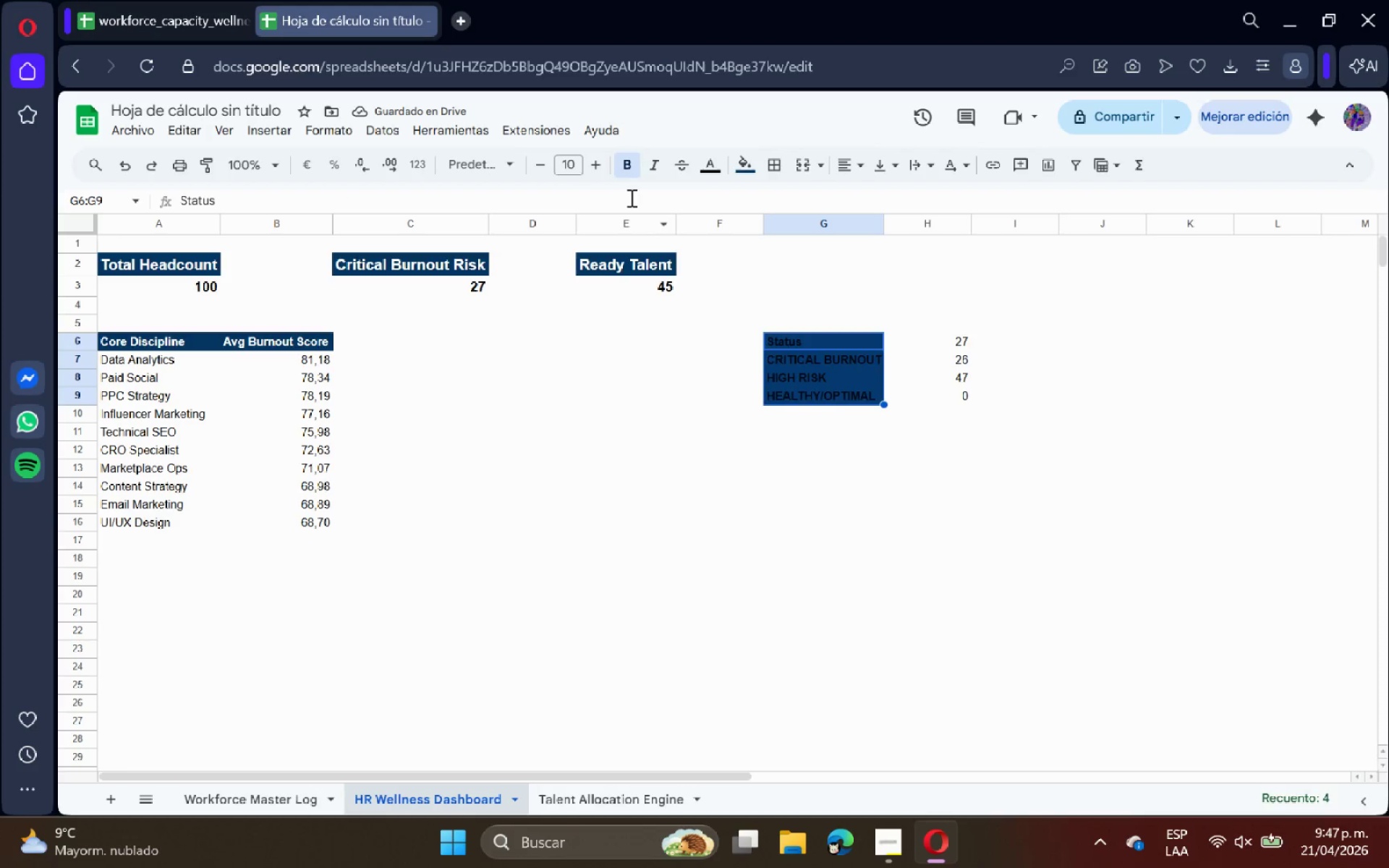 
left_click([706, 161])
 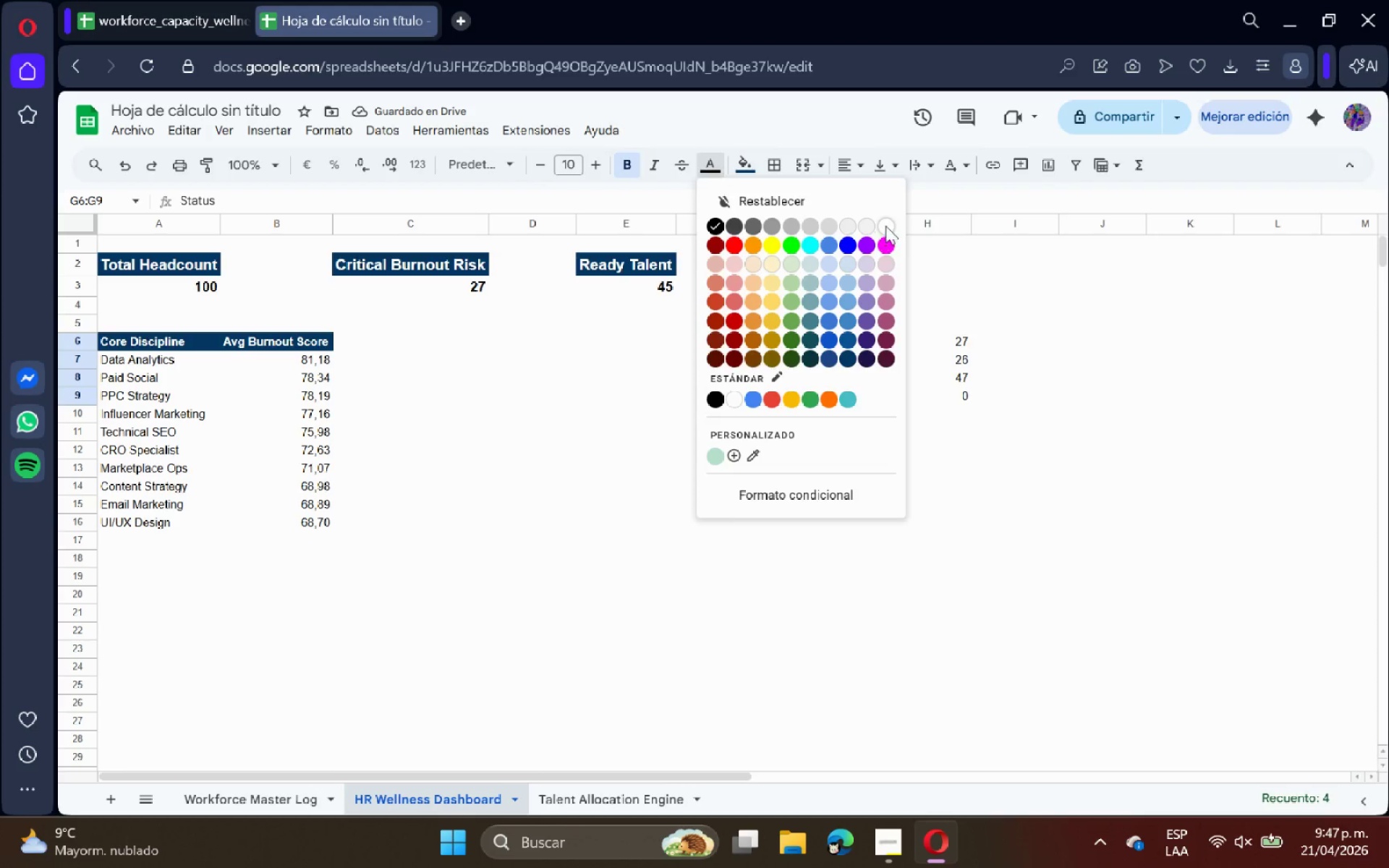 
double_click([940, 294])
 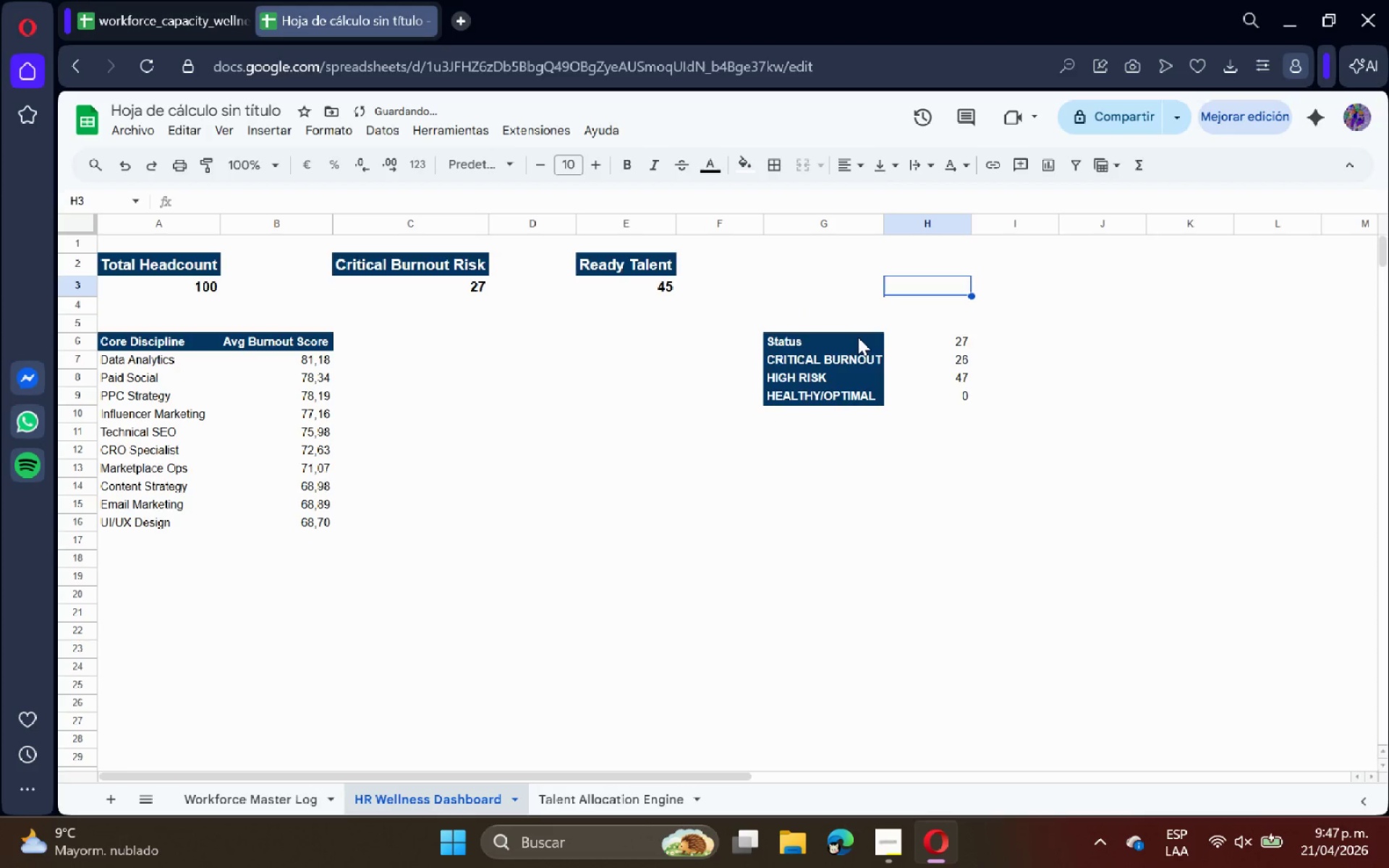 
left_click([853, 337])
 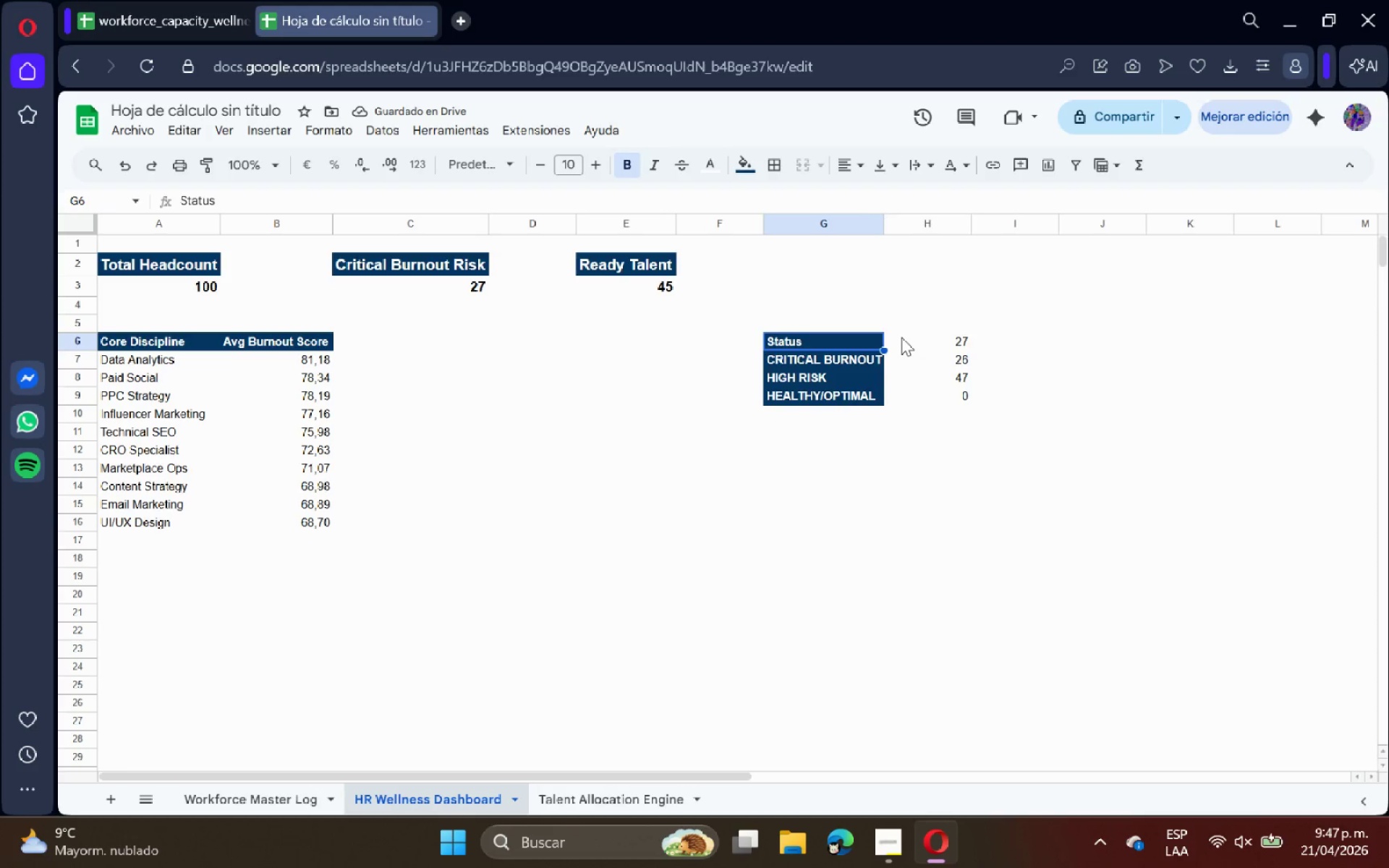 
left_click([903, 337])
 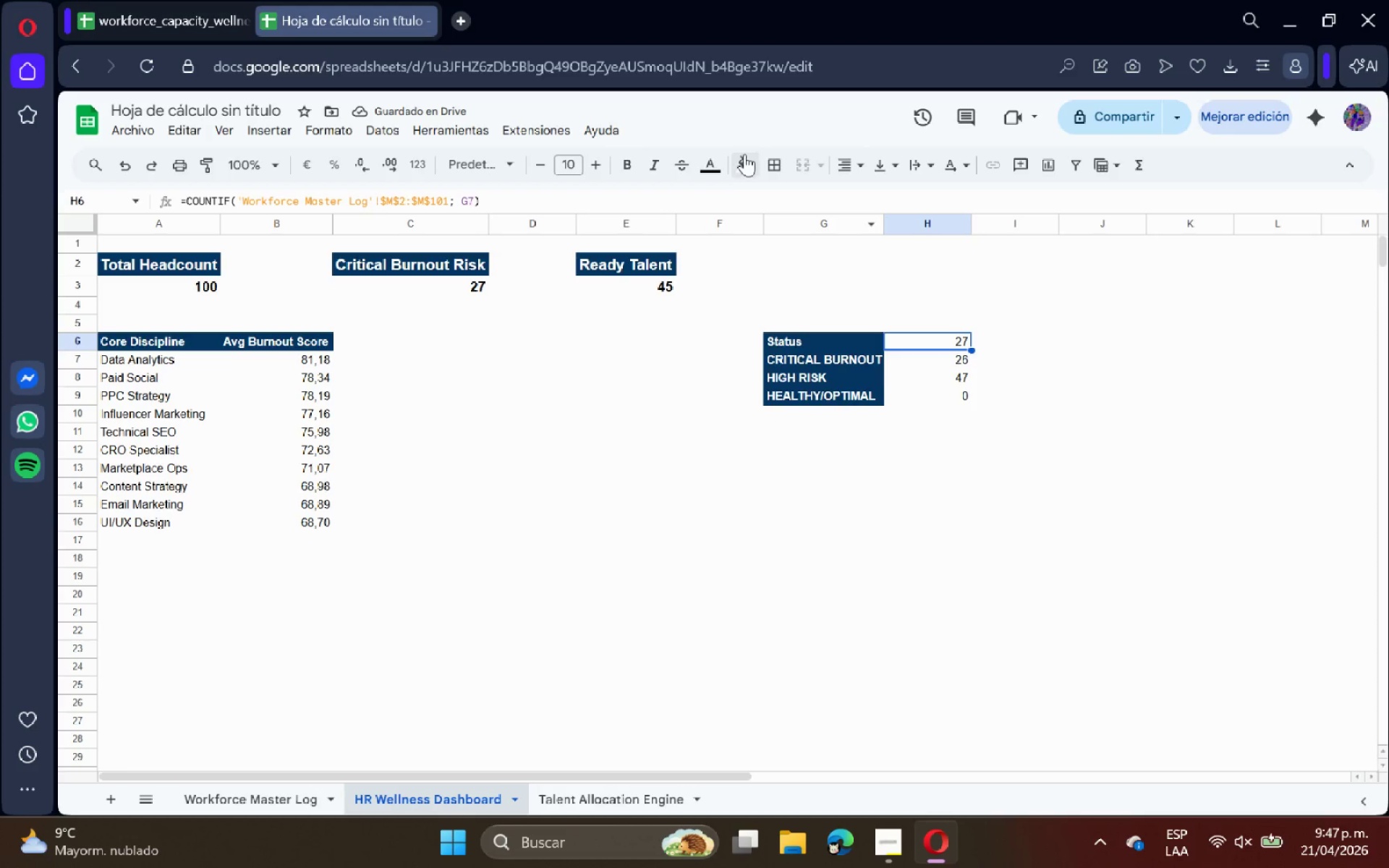 
left_click([767, 164])
 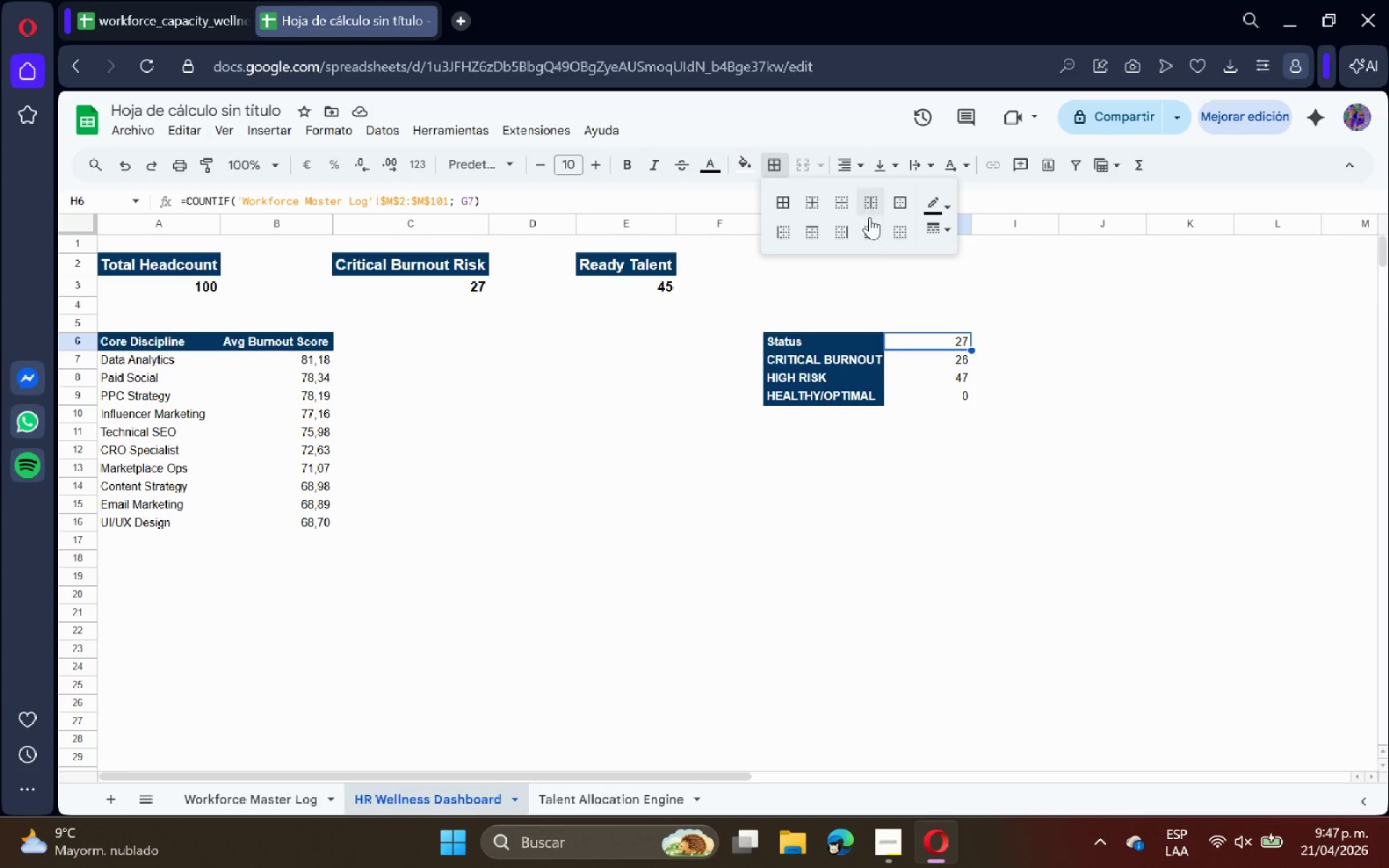 
left_click([876, 230])
 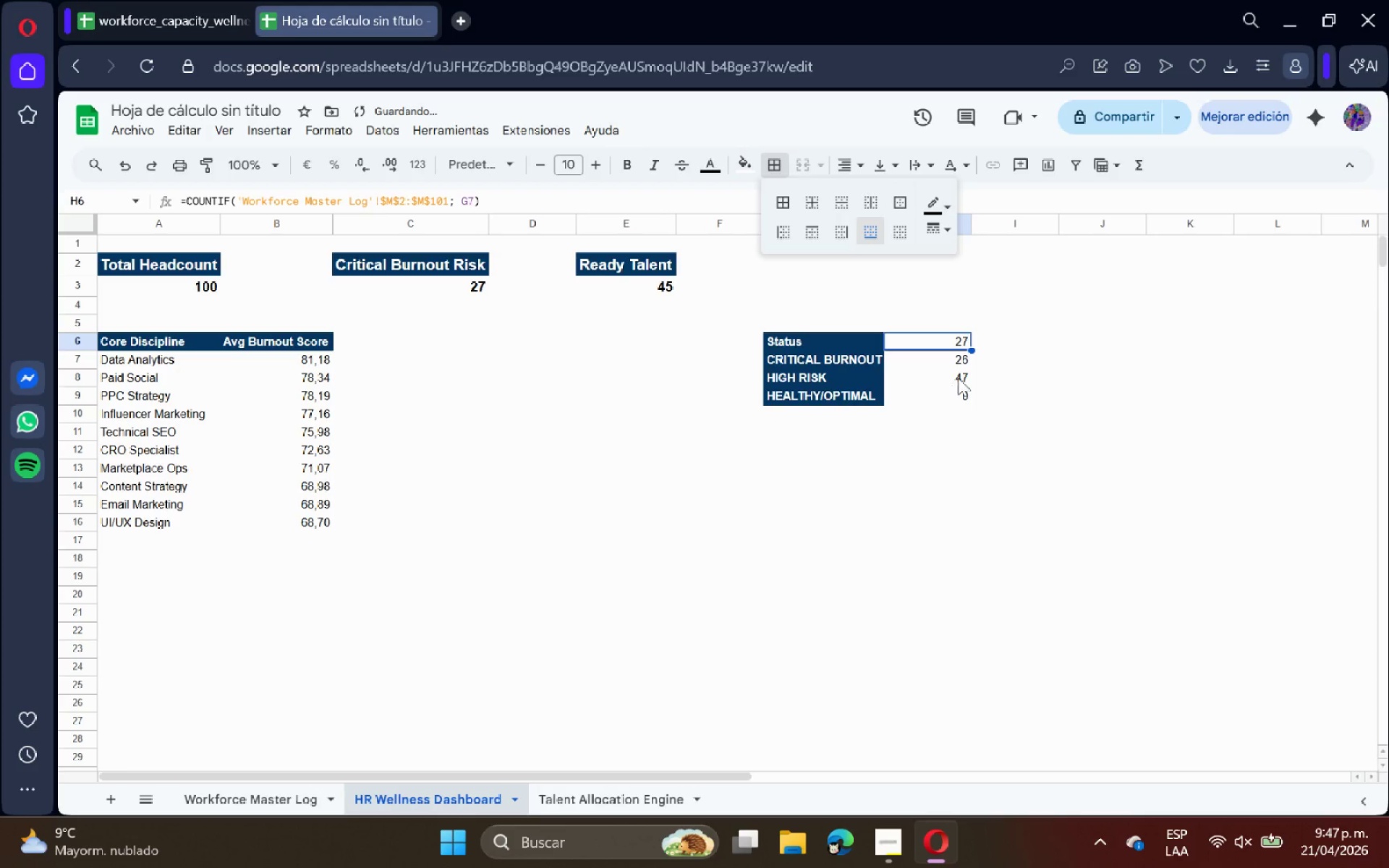 
left_click([956, 366])
 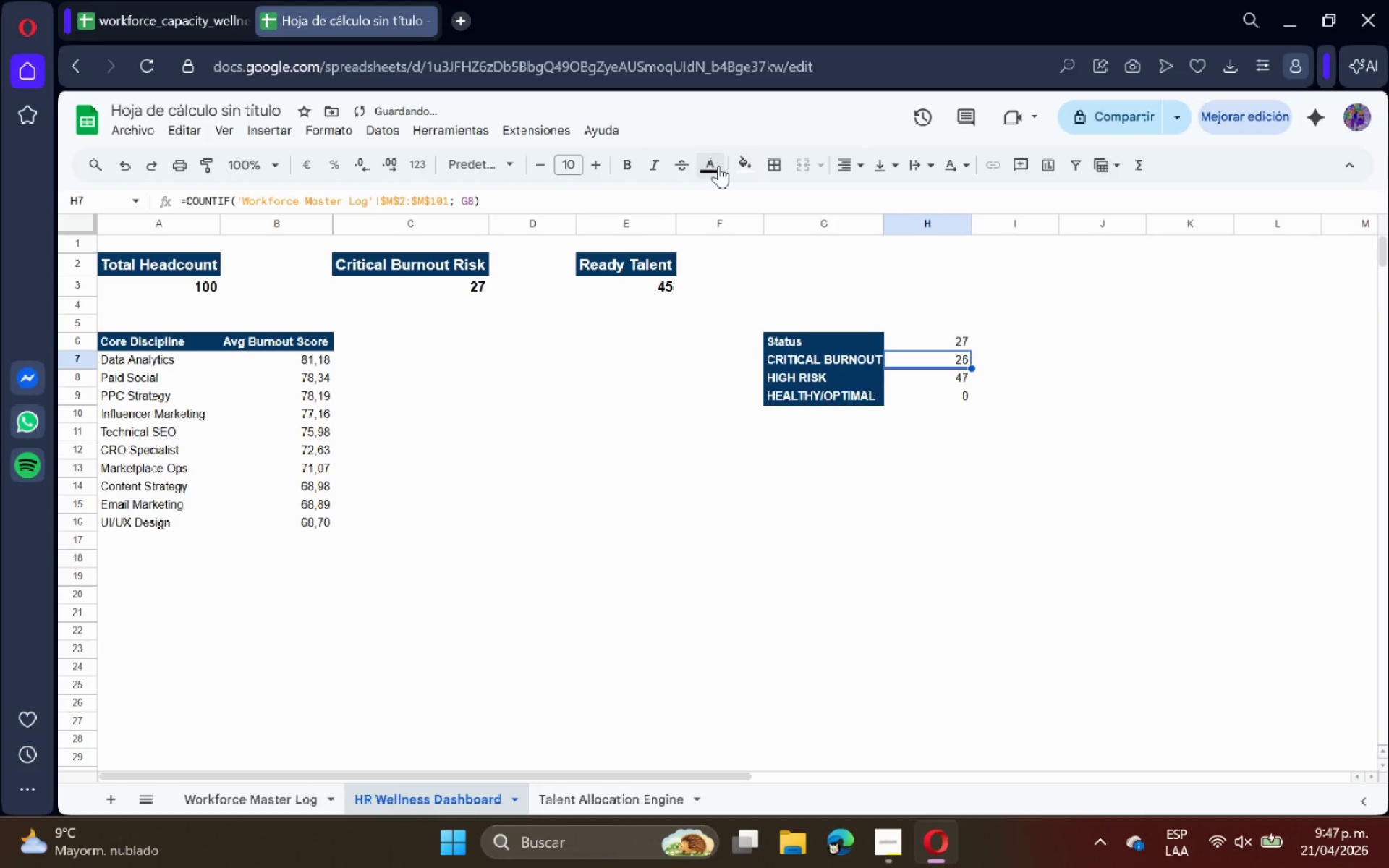 
left_click([778, 163])
 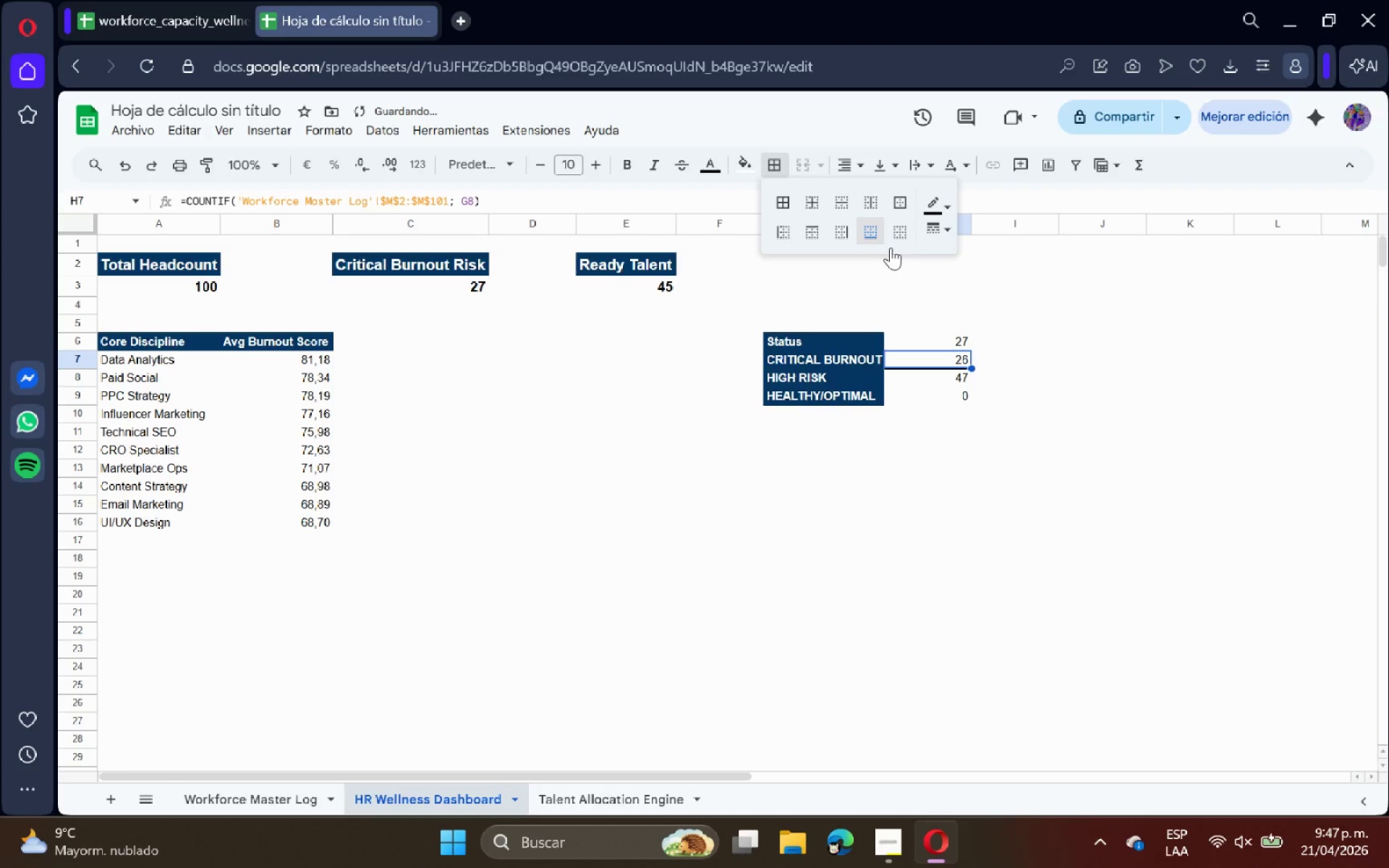 
double_click([1241, 456])
 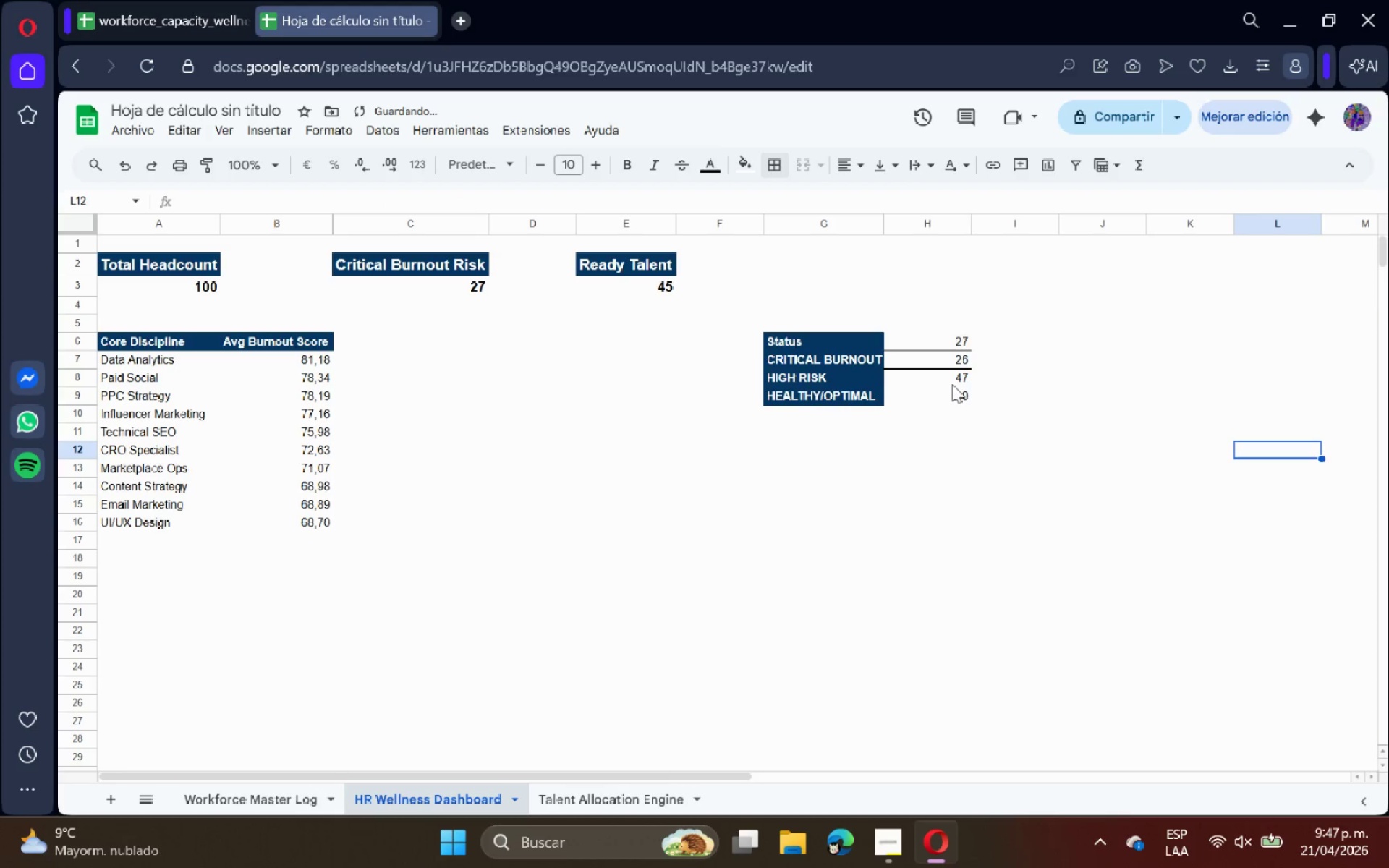 
left_click([948, 382])
 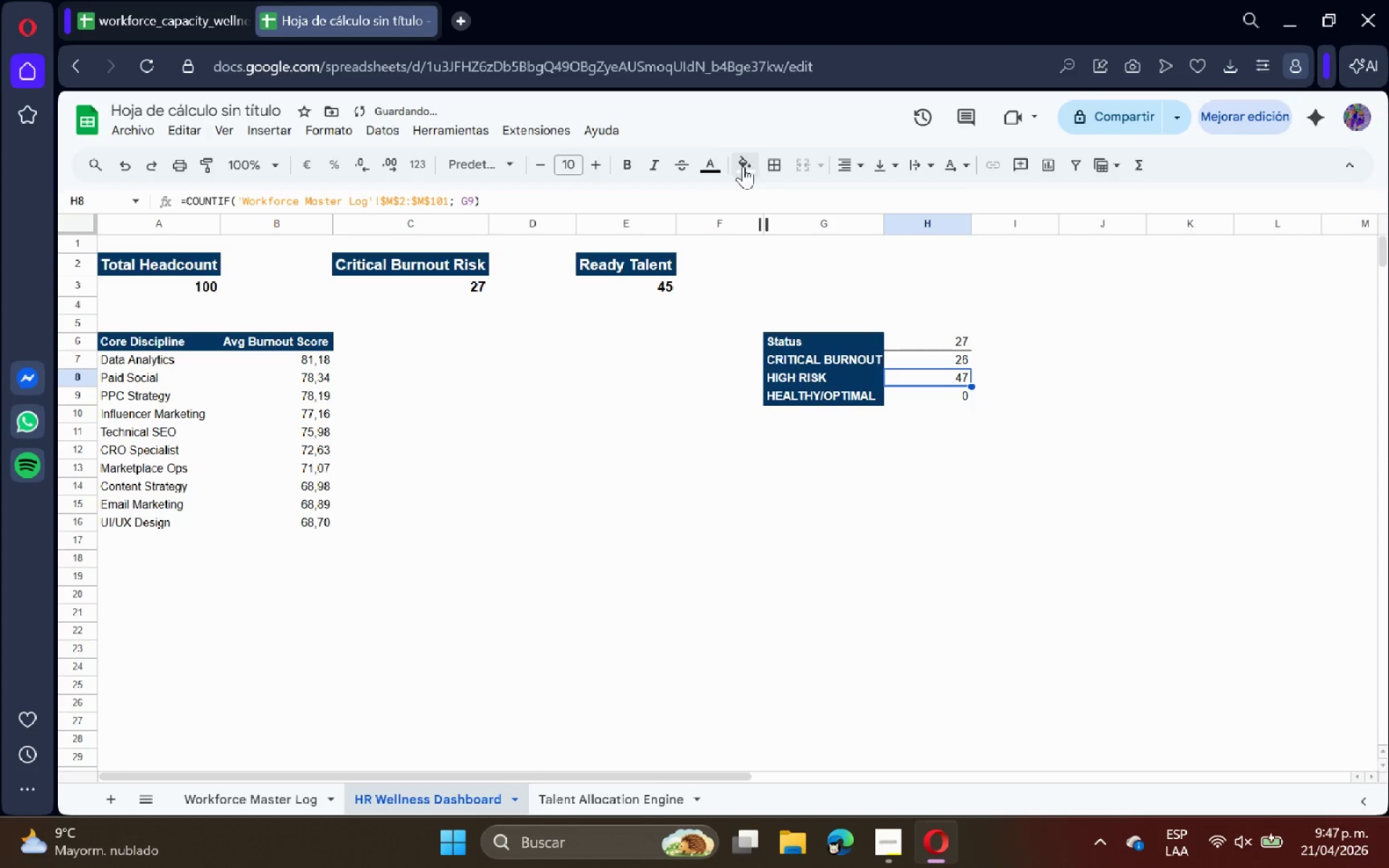 
left_click([765, 166])
 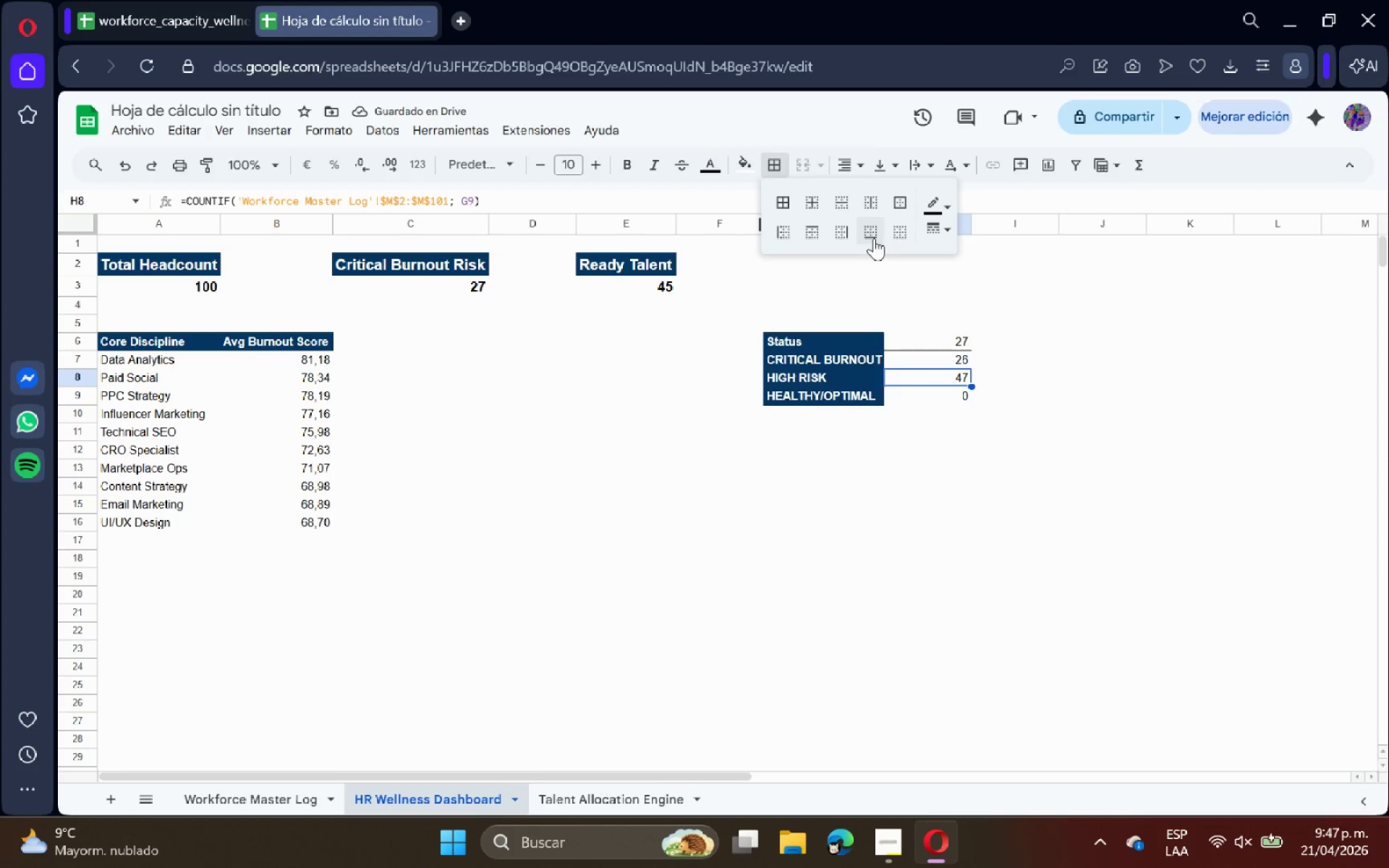 
double_click([1103, 373])
 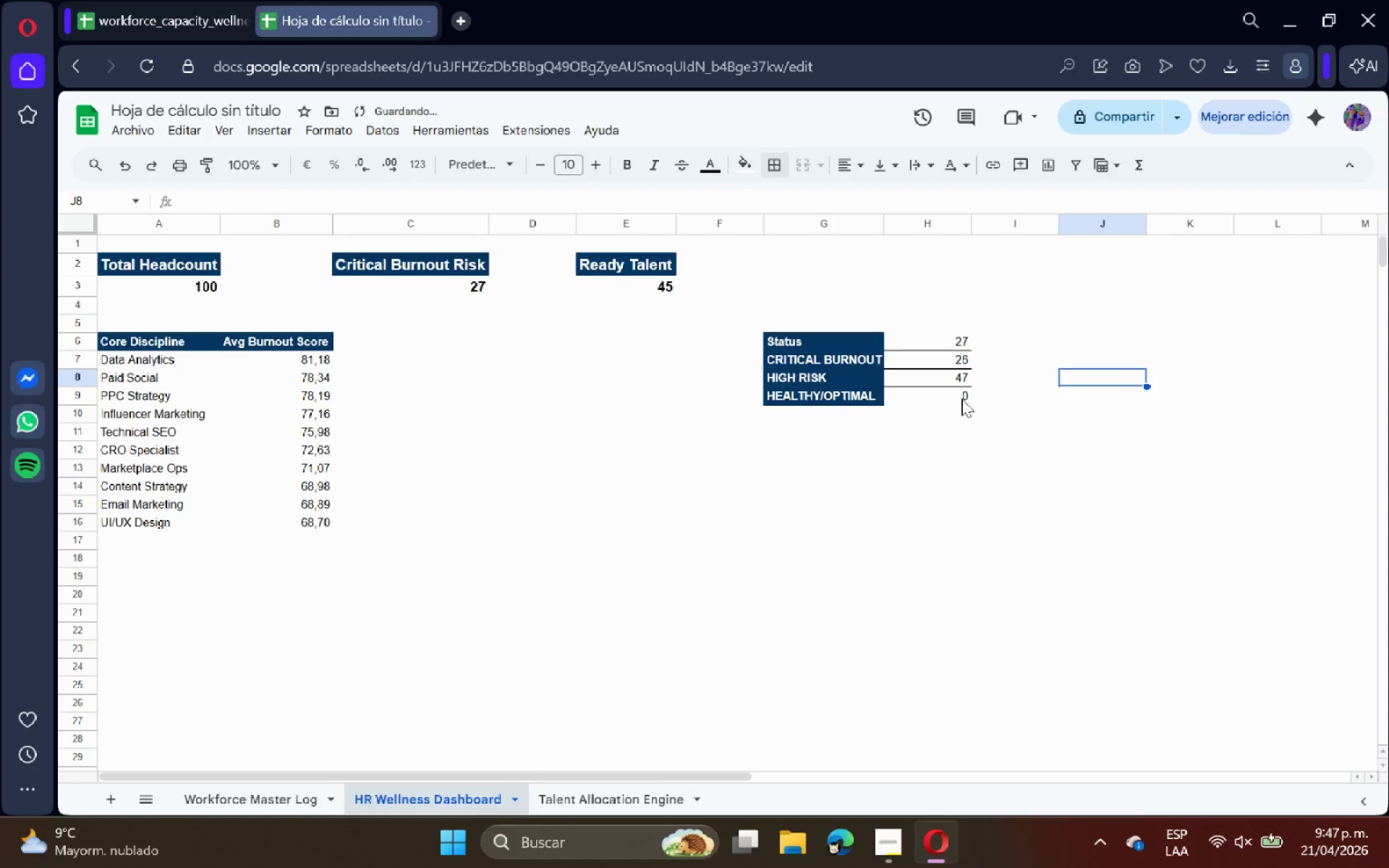 
left_click([956, 399])
 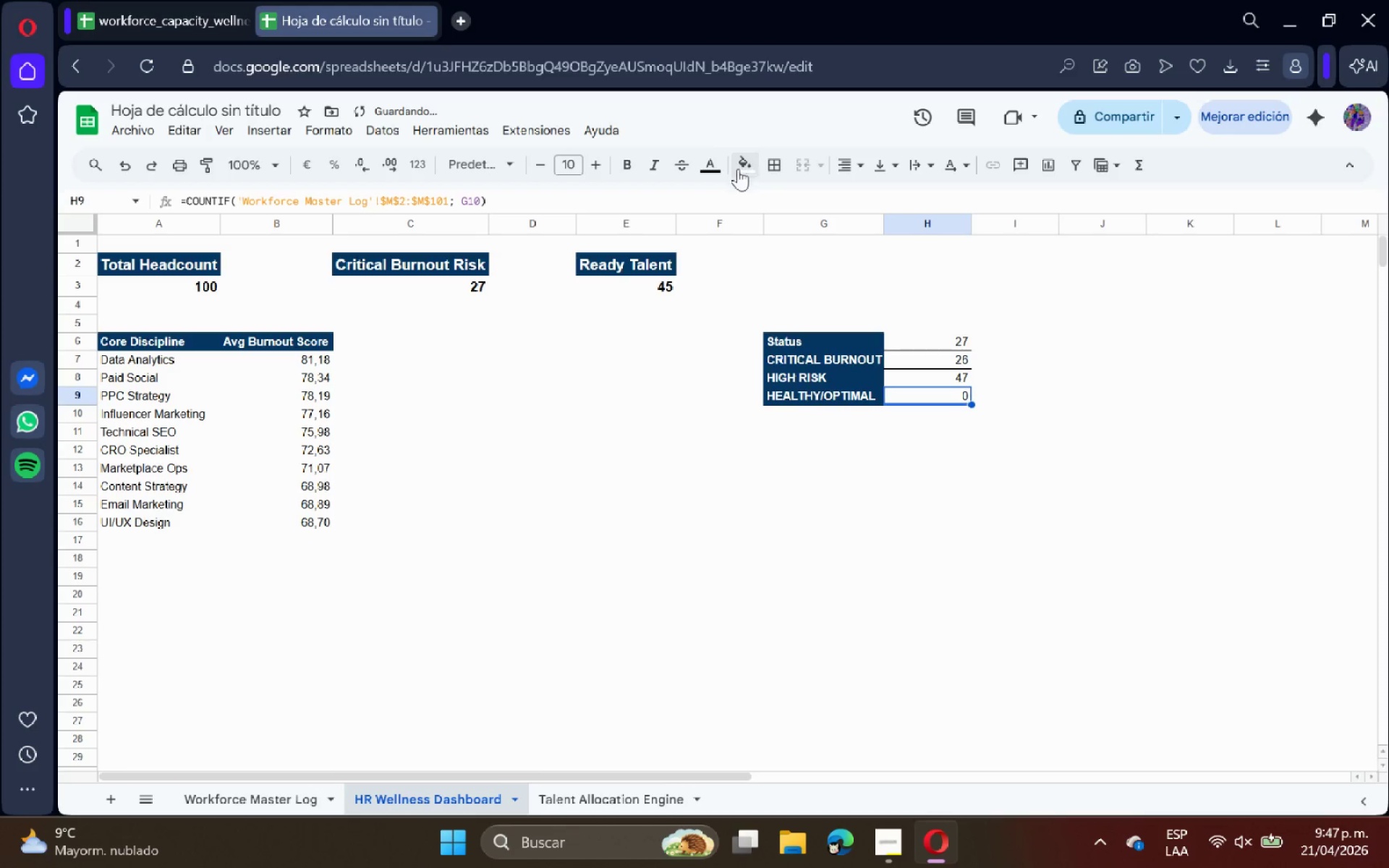 
left_click([770, 163])
 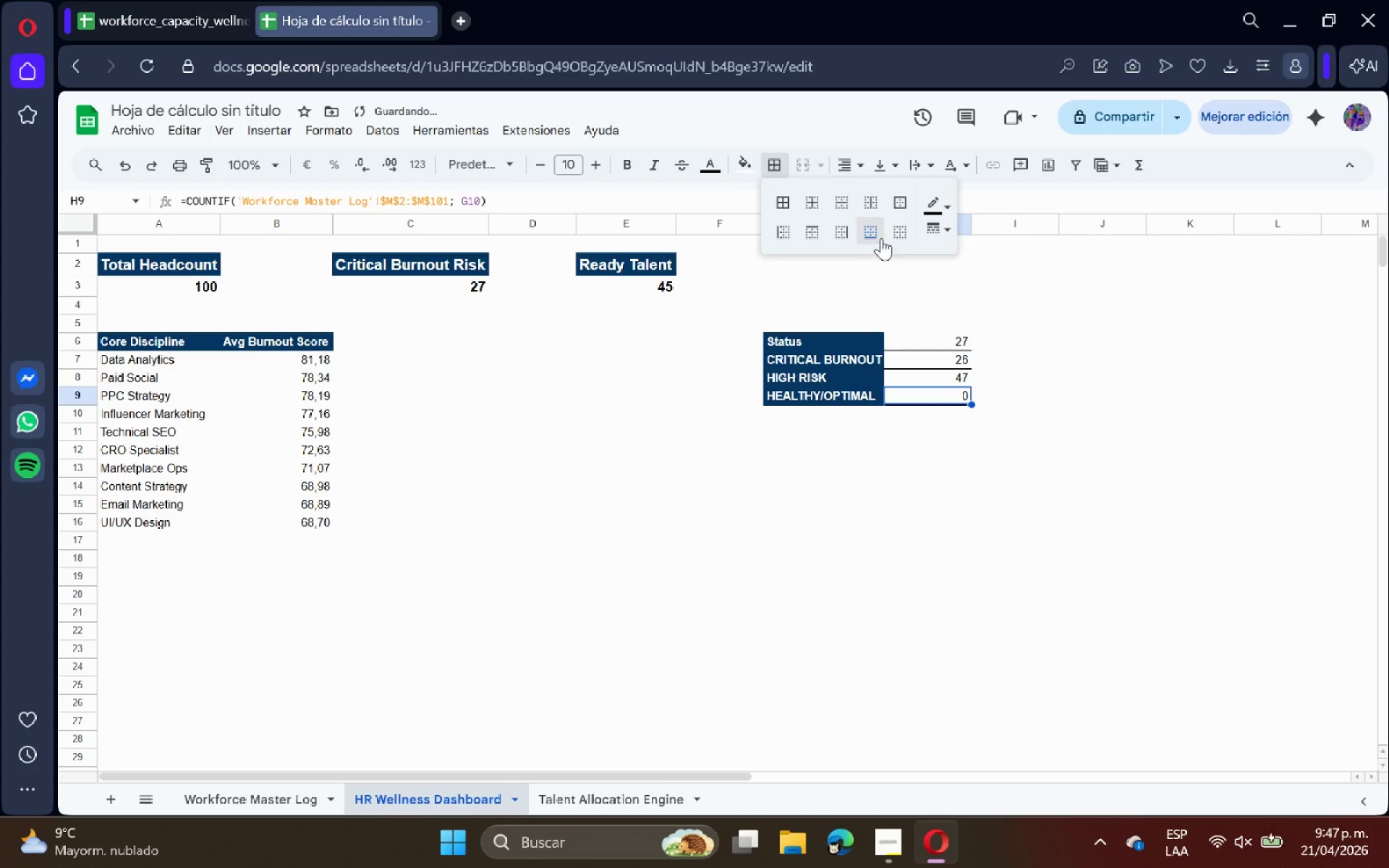 
double_click([1024, 328])
 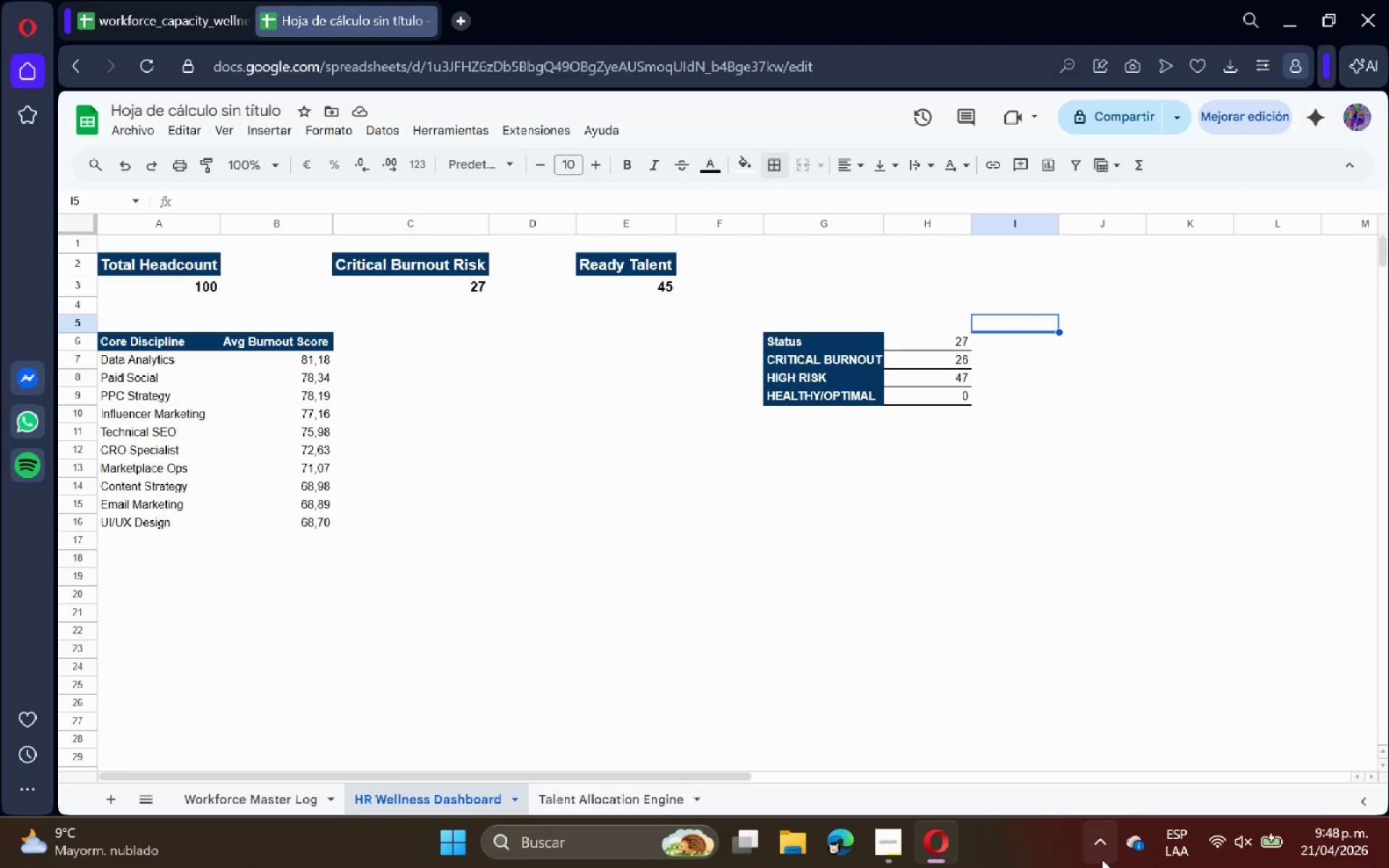 
wait(26.62)
 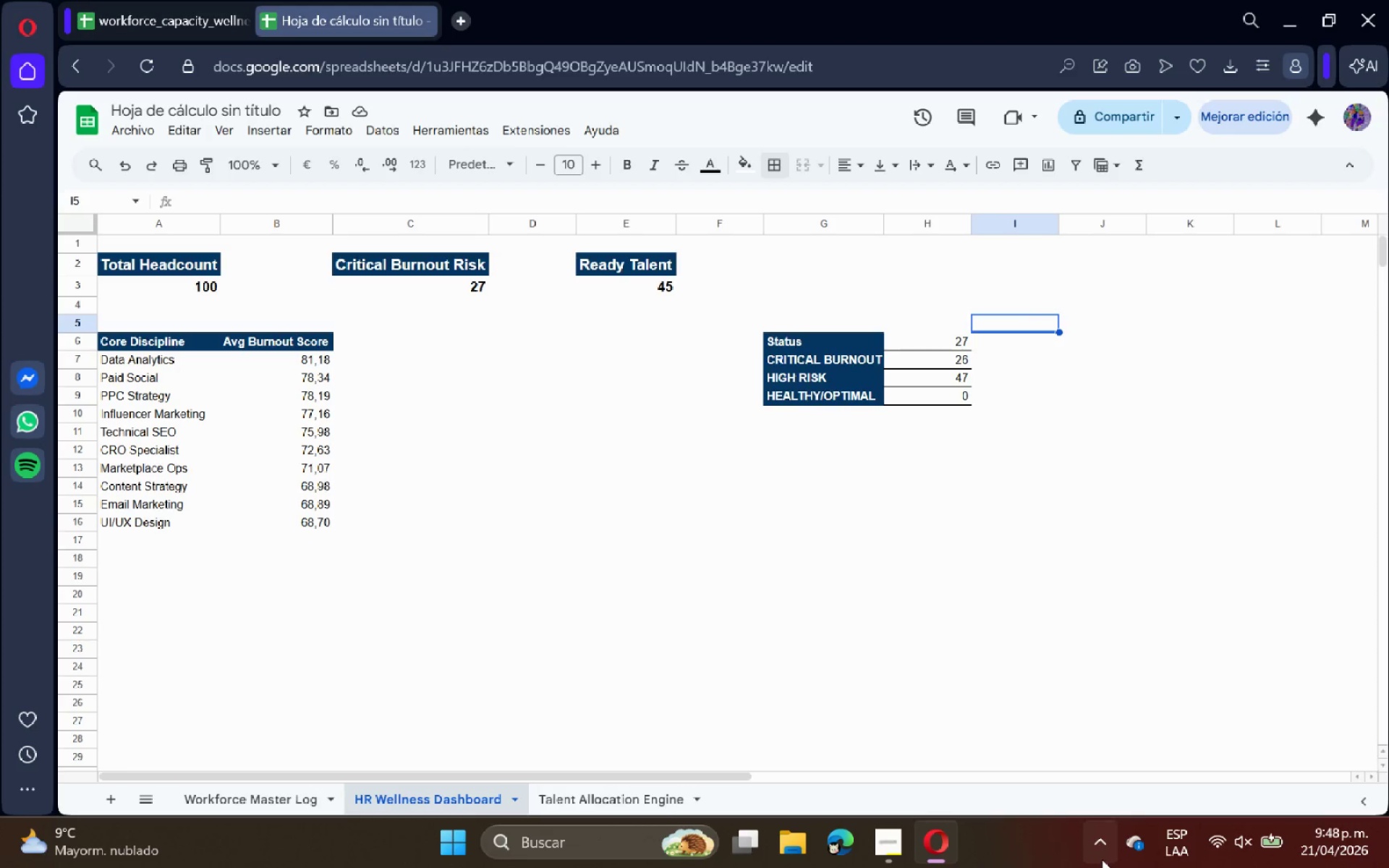 
left_click_drag(start_coordinate=[844, 342], to_coordinate=[926, 393])
 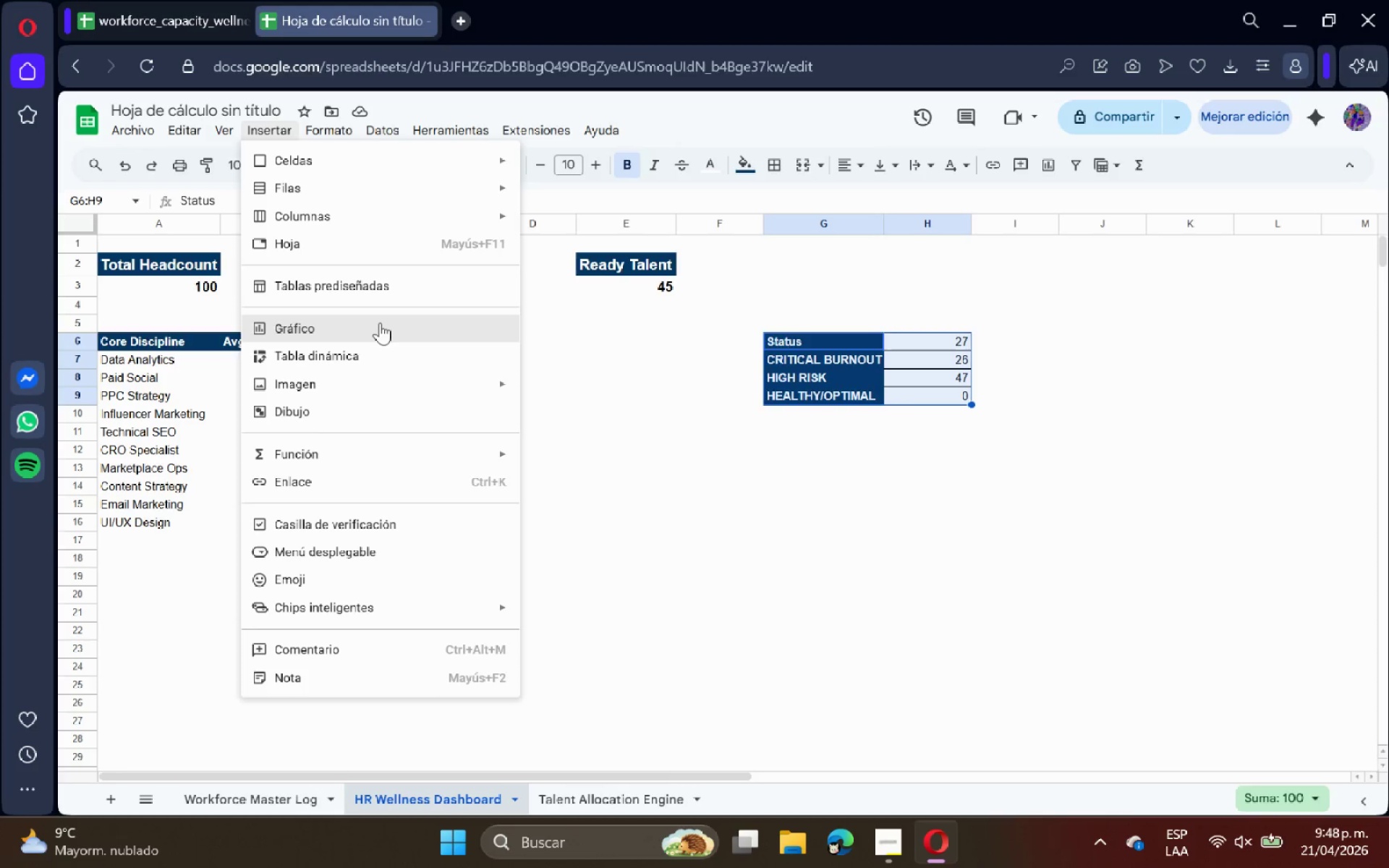 
left_click([380, 323])
 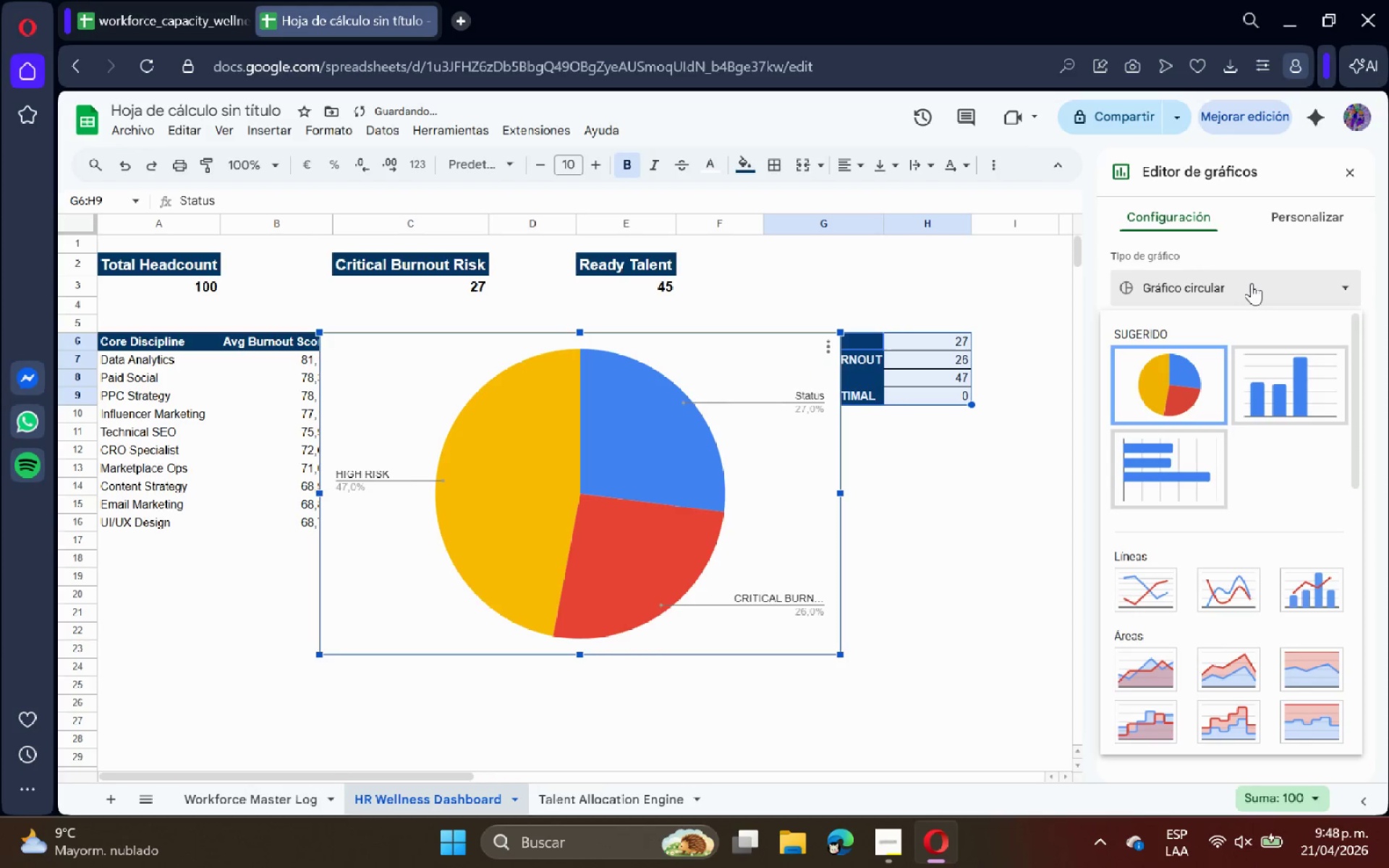 
mouse_move([1165, 449])
 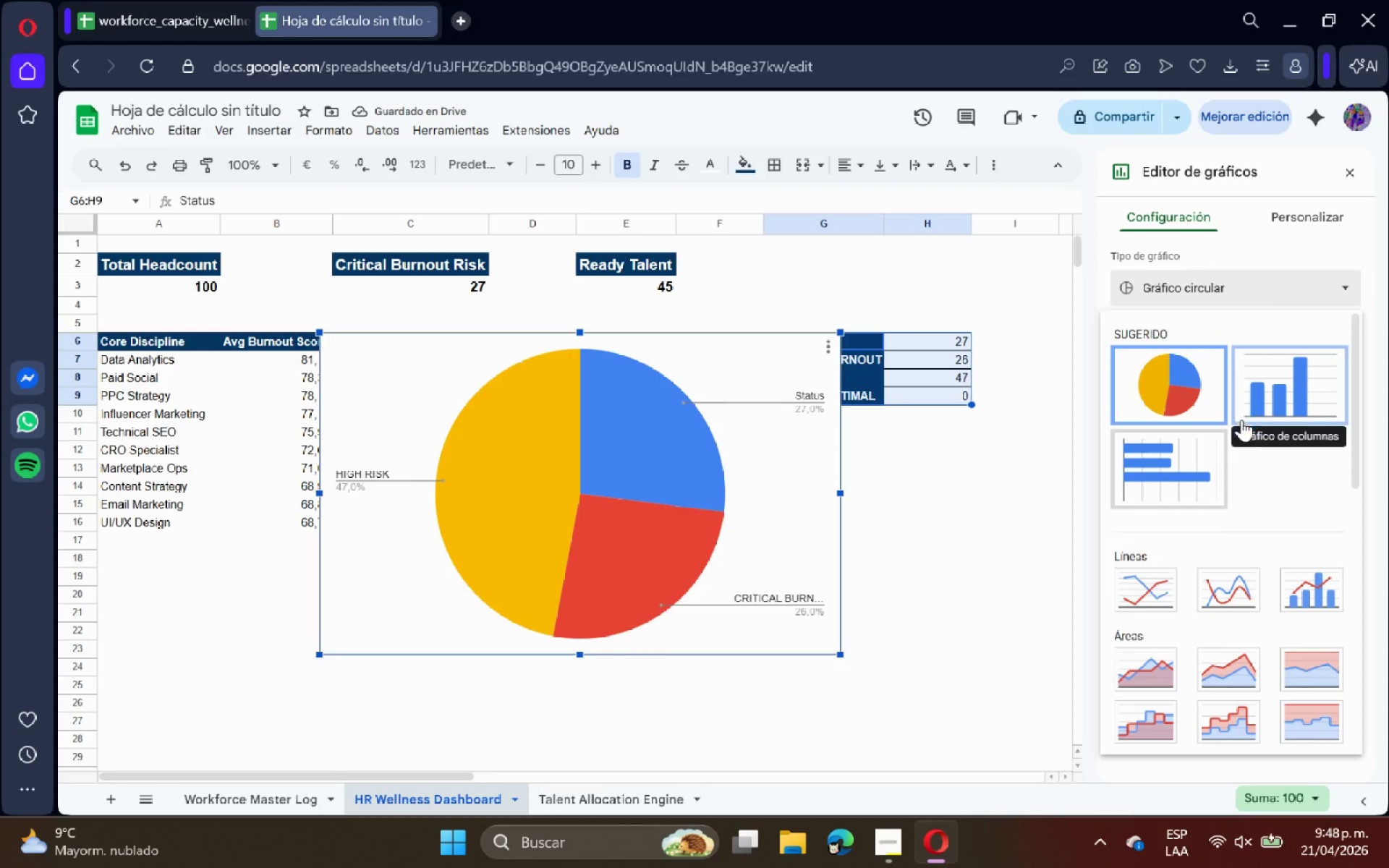 
scroll: coordinate [1230, 494], scroll_direction: down, amount: 7.0
 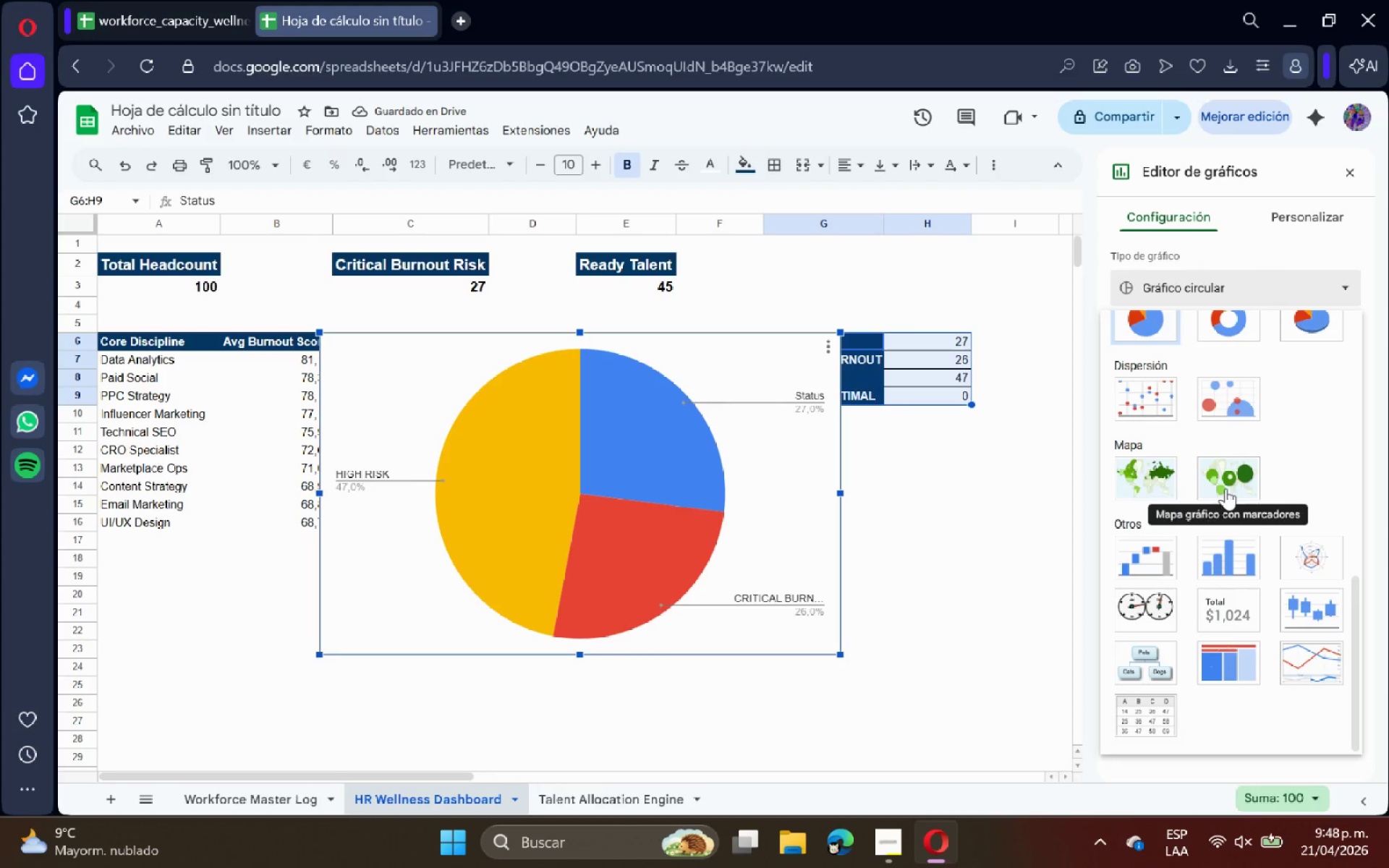 
scroll: coordinate [1233, 493], scroll_direction: up, amount: 3.0
 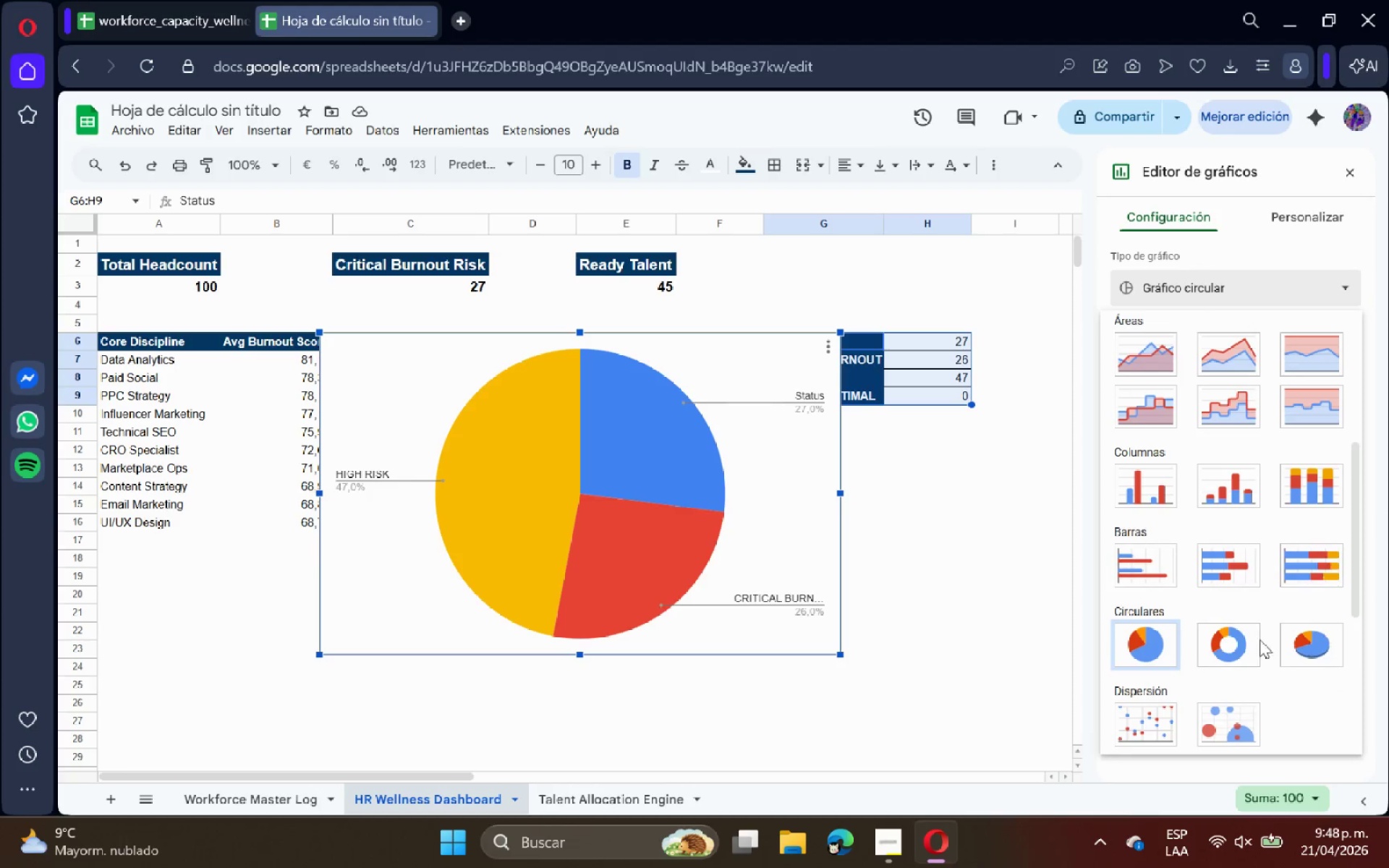 
mouse_move([1231, 642])
 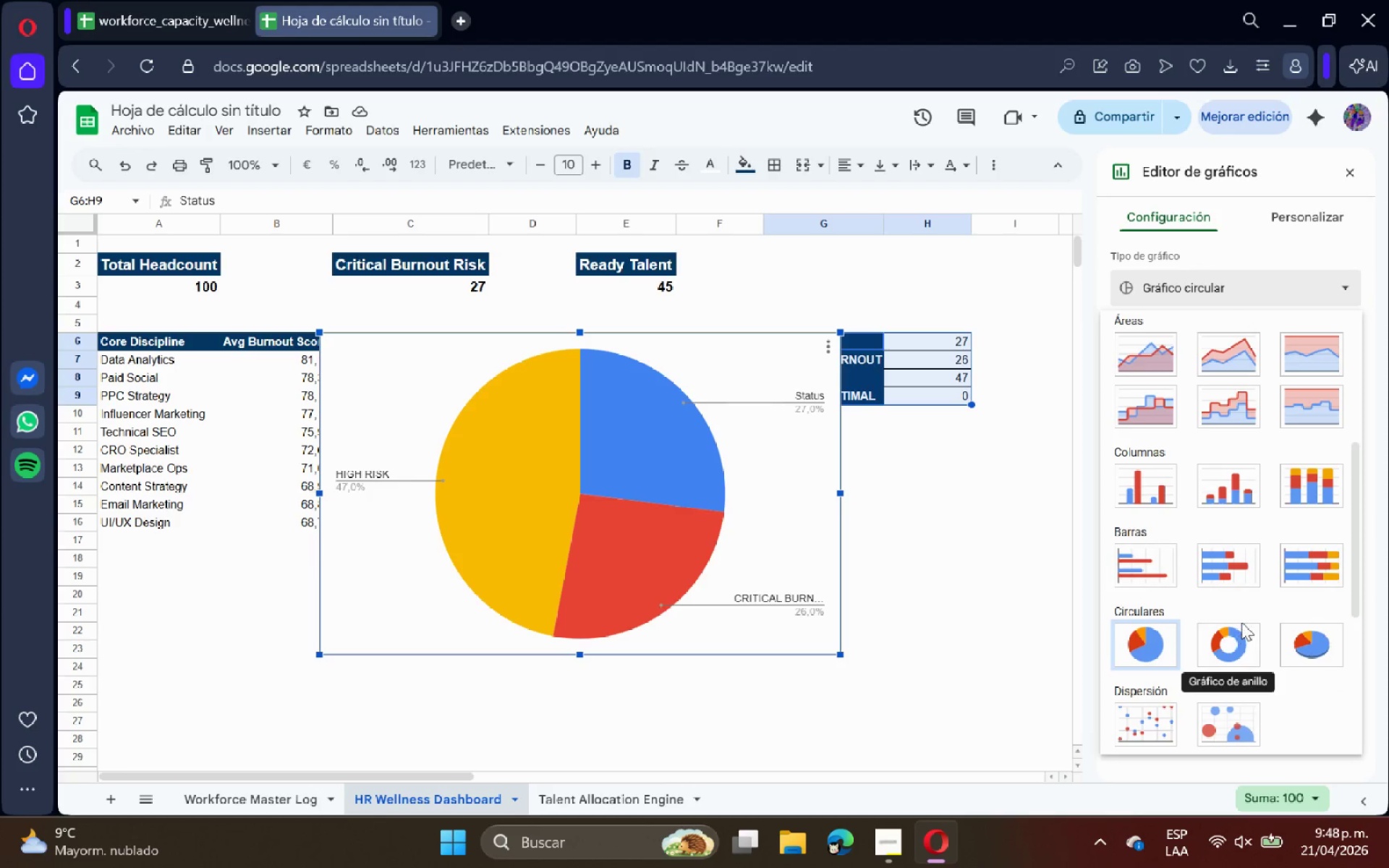 
scroll: coordinate [1241, 622], scroll_direction: down, amount: 2.0
 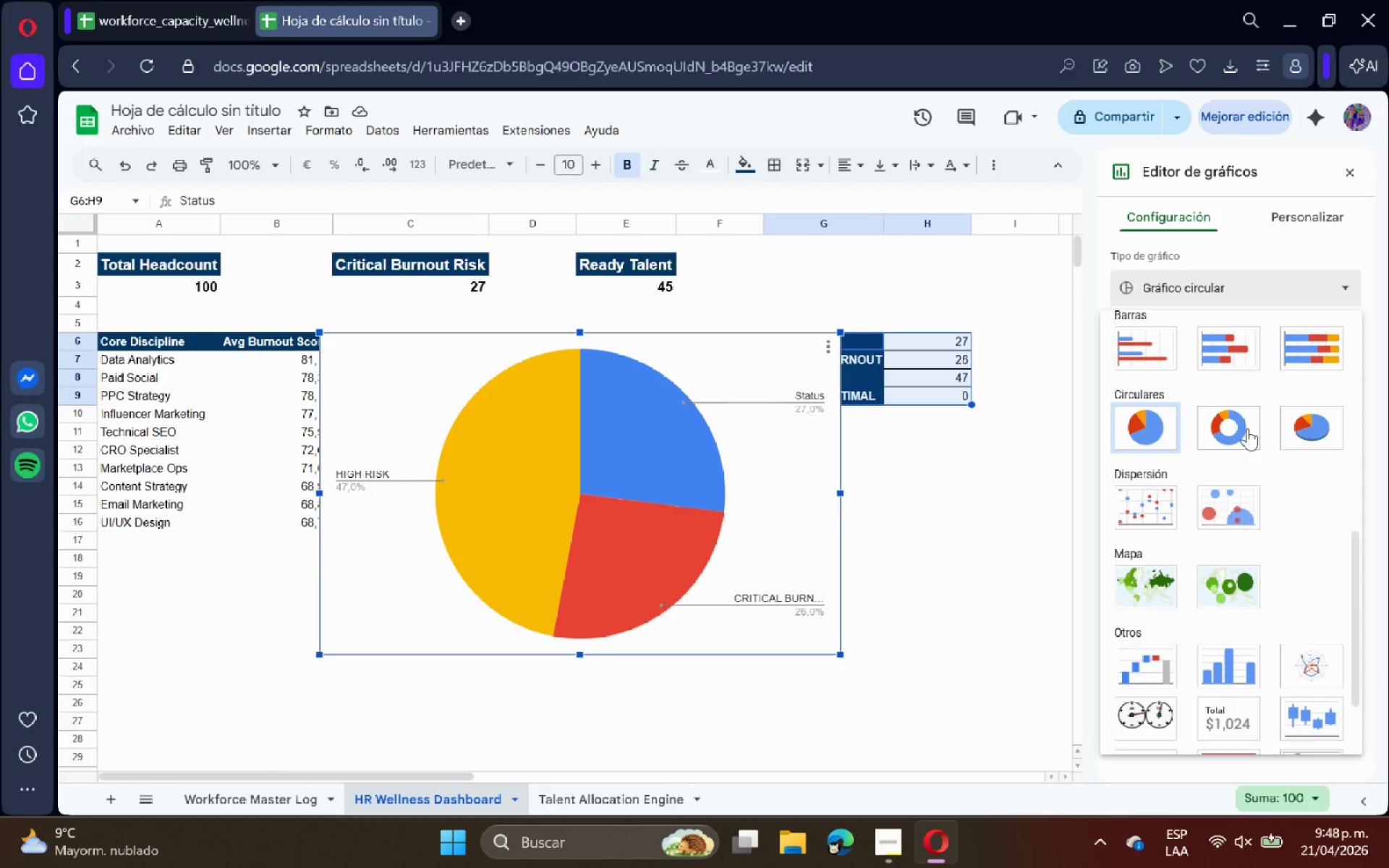 
left_click([1239, 427])
 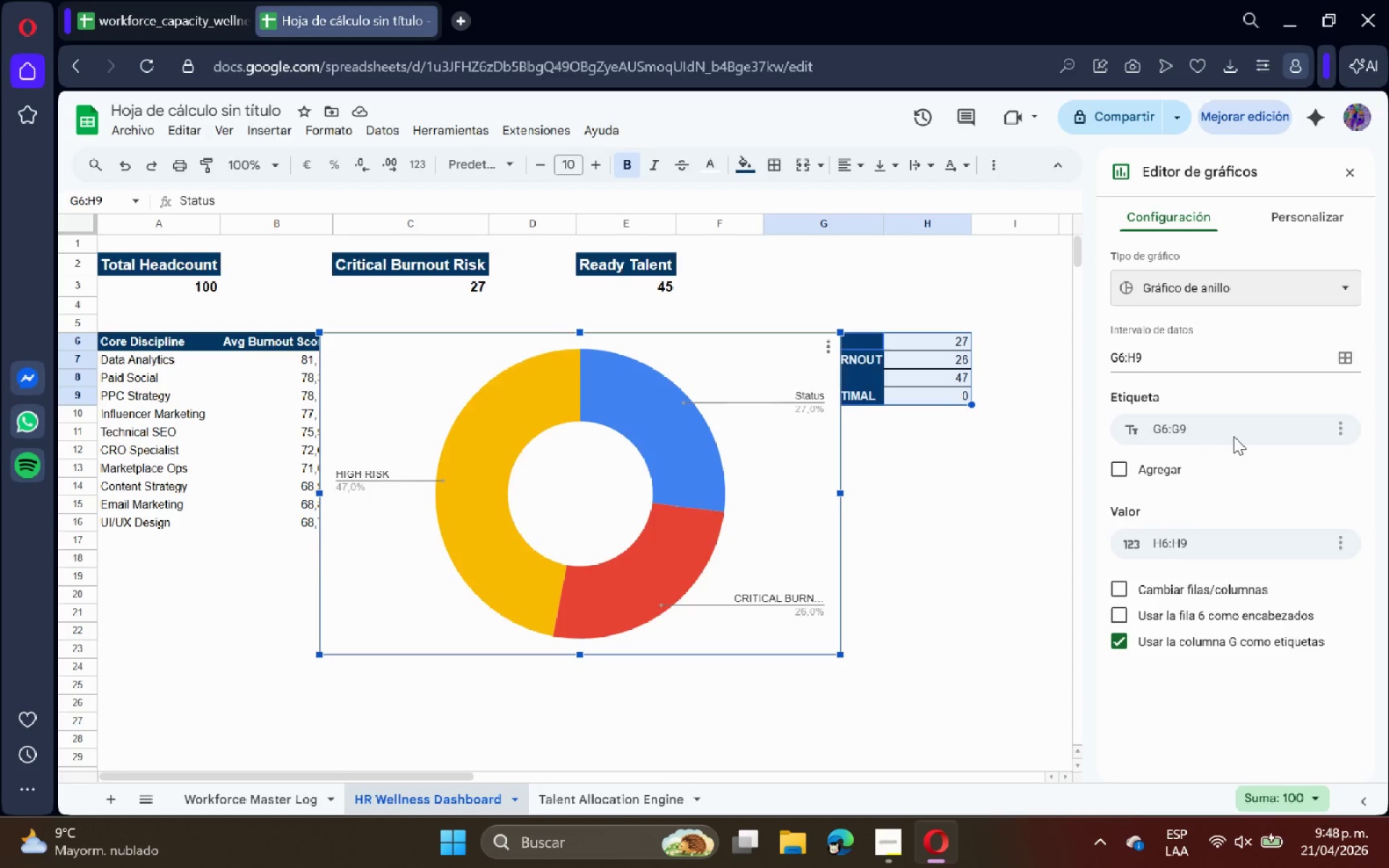 
wait(15.7)
 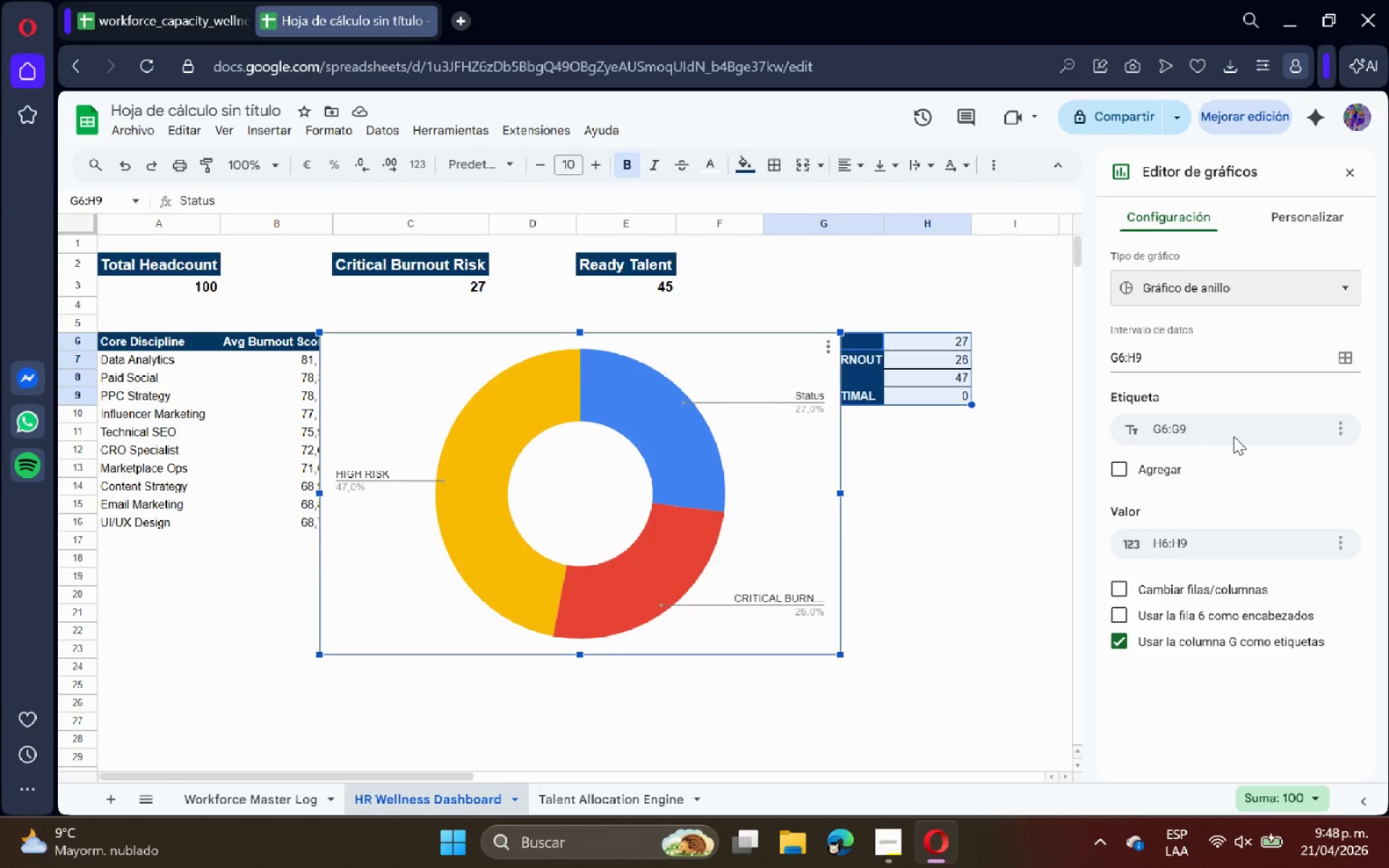 
left_click_drag(start_coordinate=[1053, 722], to_coordinate=[1388, 684])
 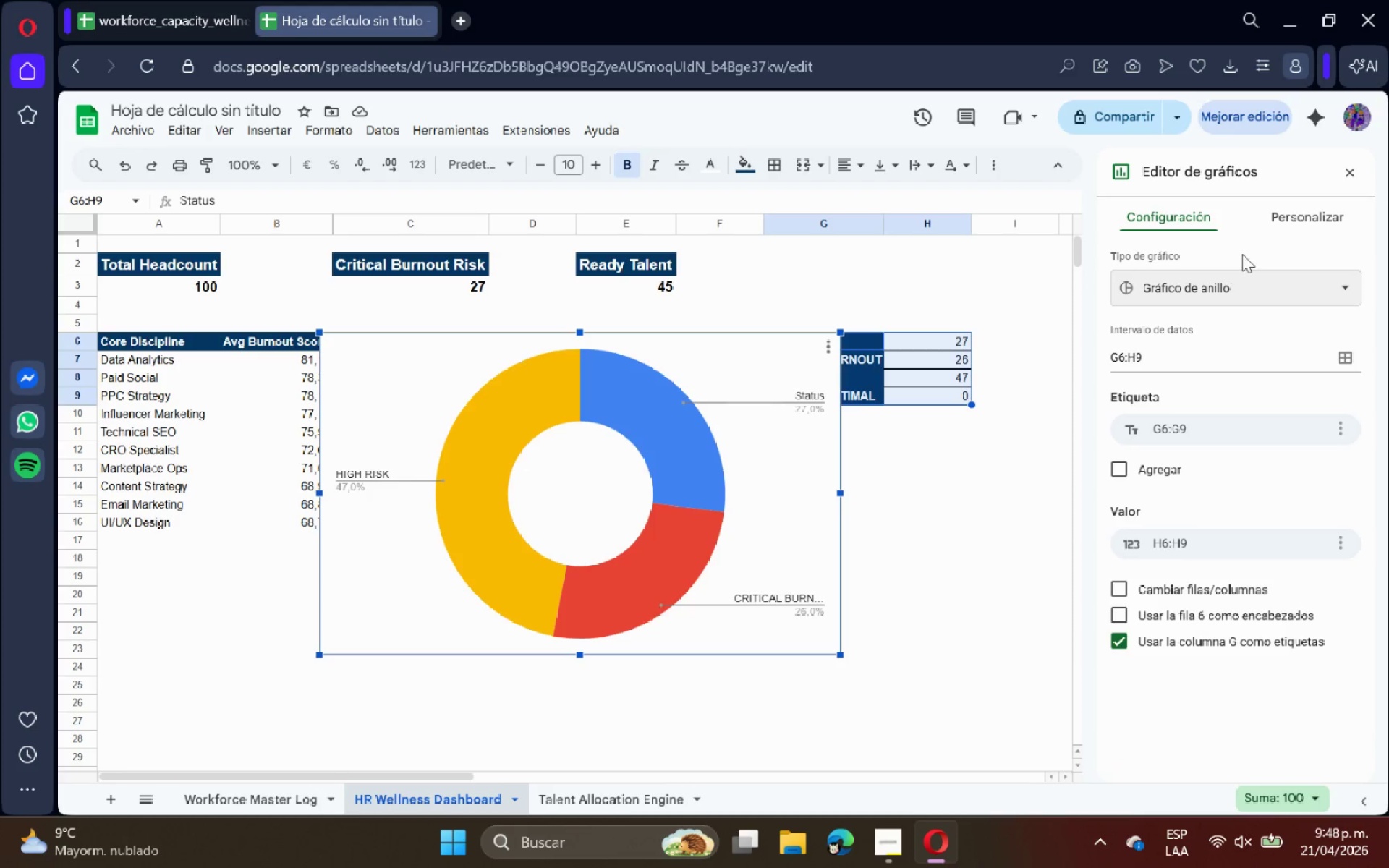 
left_click([1294, 214])
 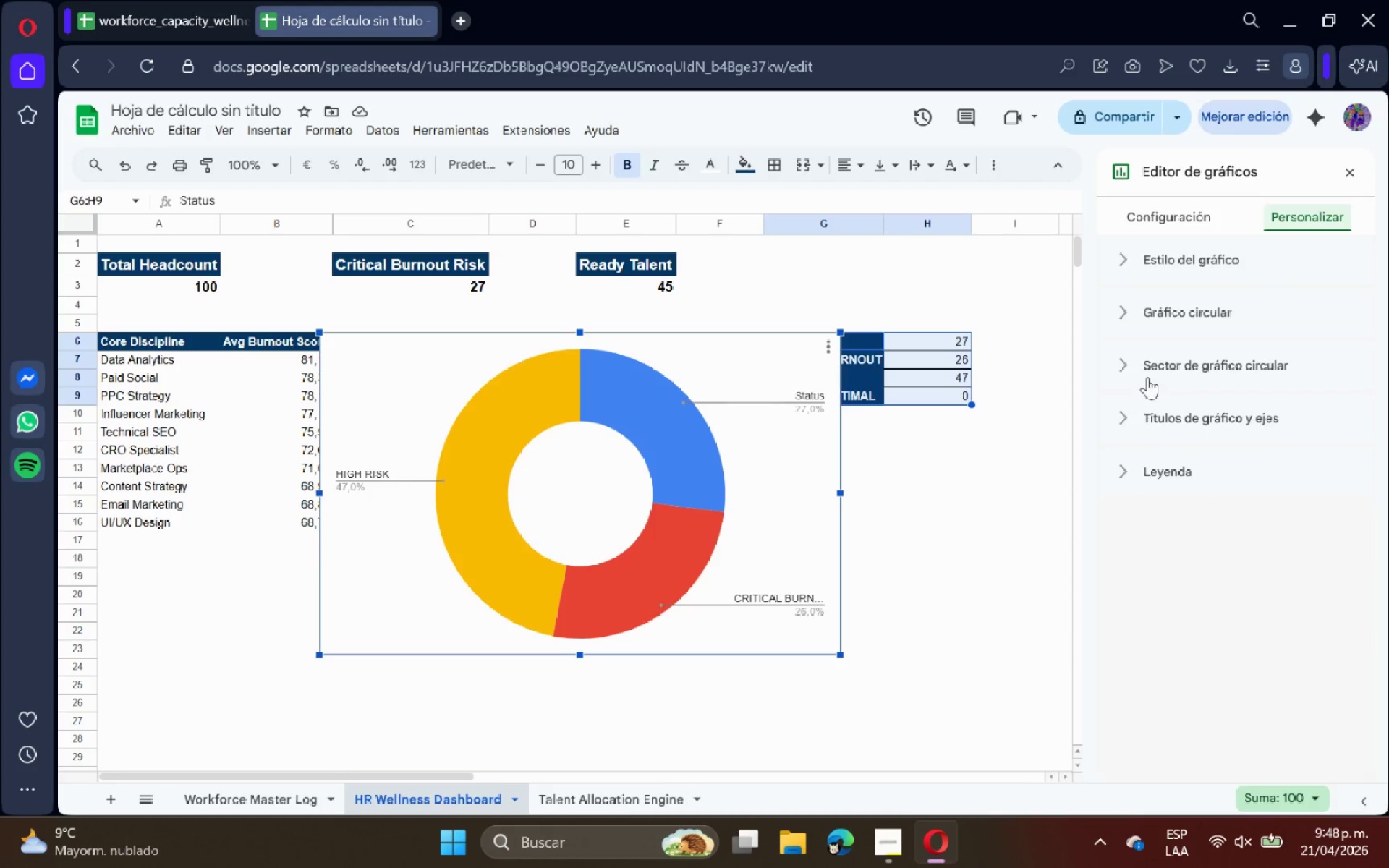 
scroll: coordinate [1151, 367], scroll_direction: up, amount: 2.0
 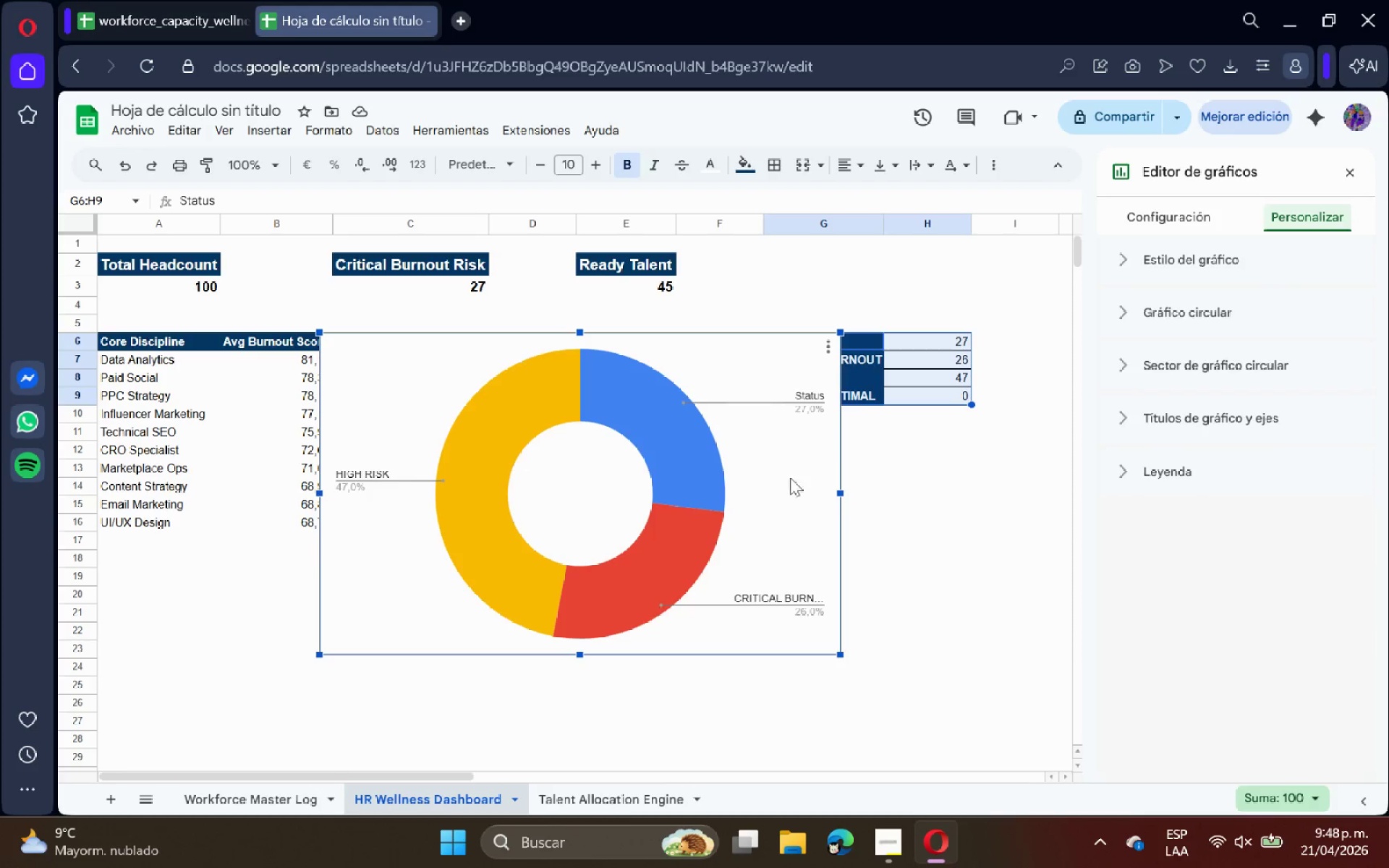 
left_click([752, 488])
 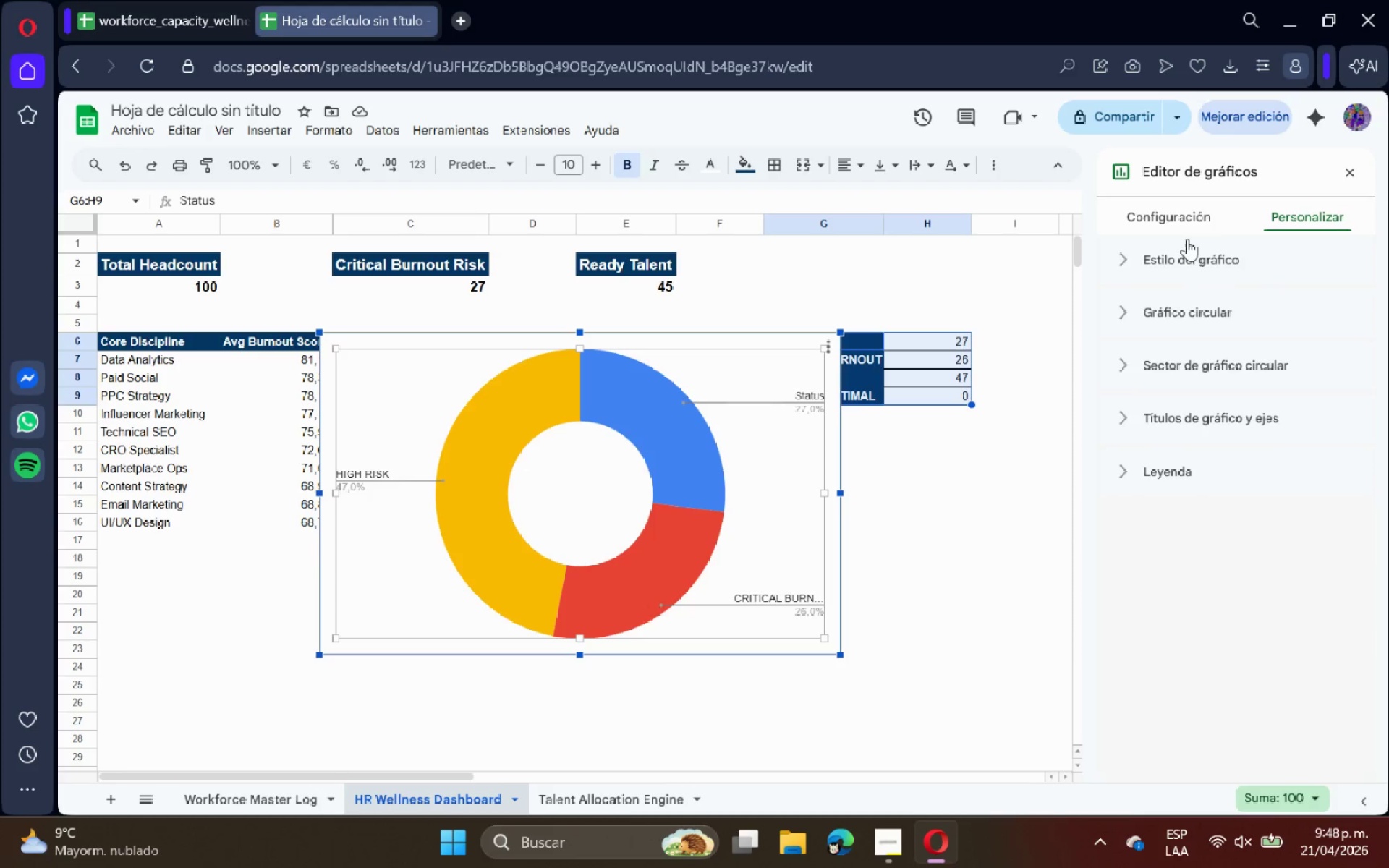 
left_click([1208, 218])
 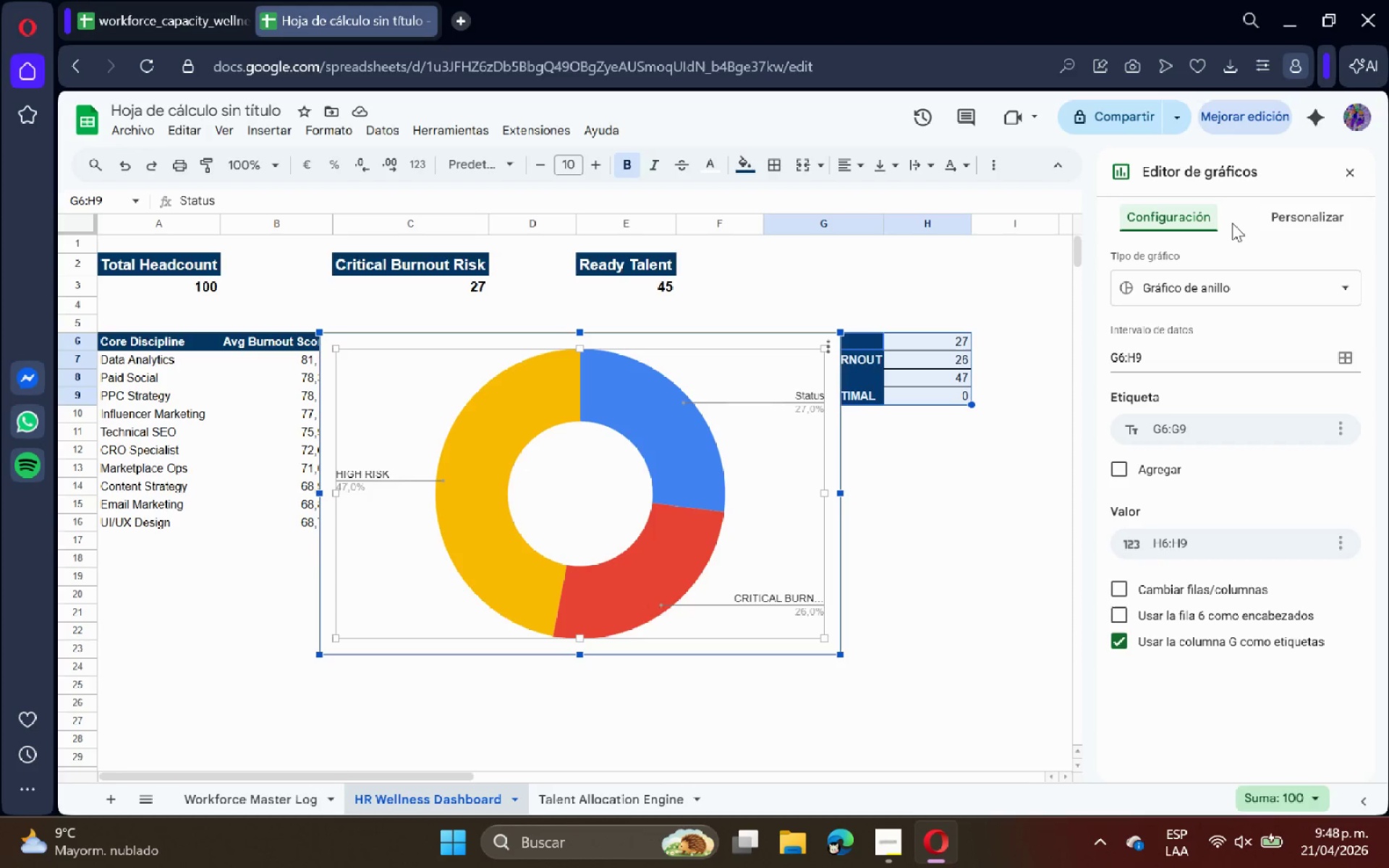 
left_click([1282, 208])
 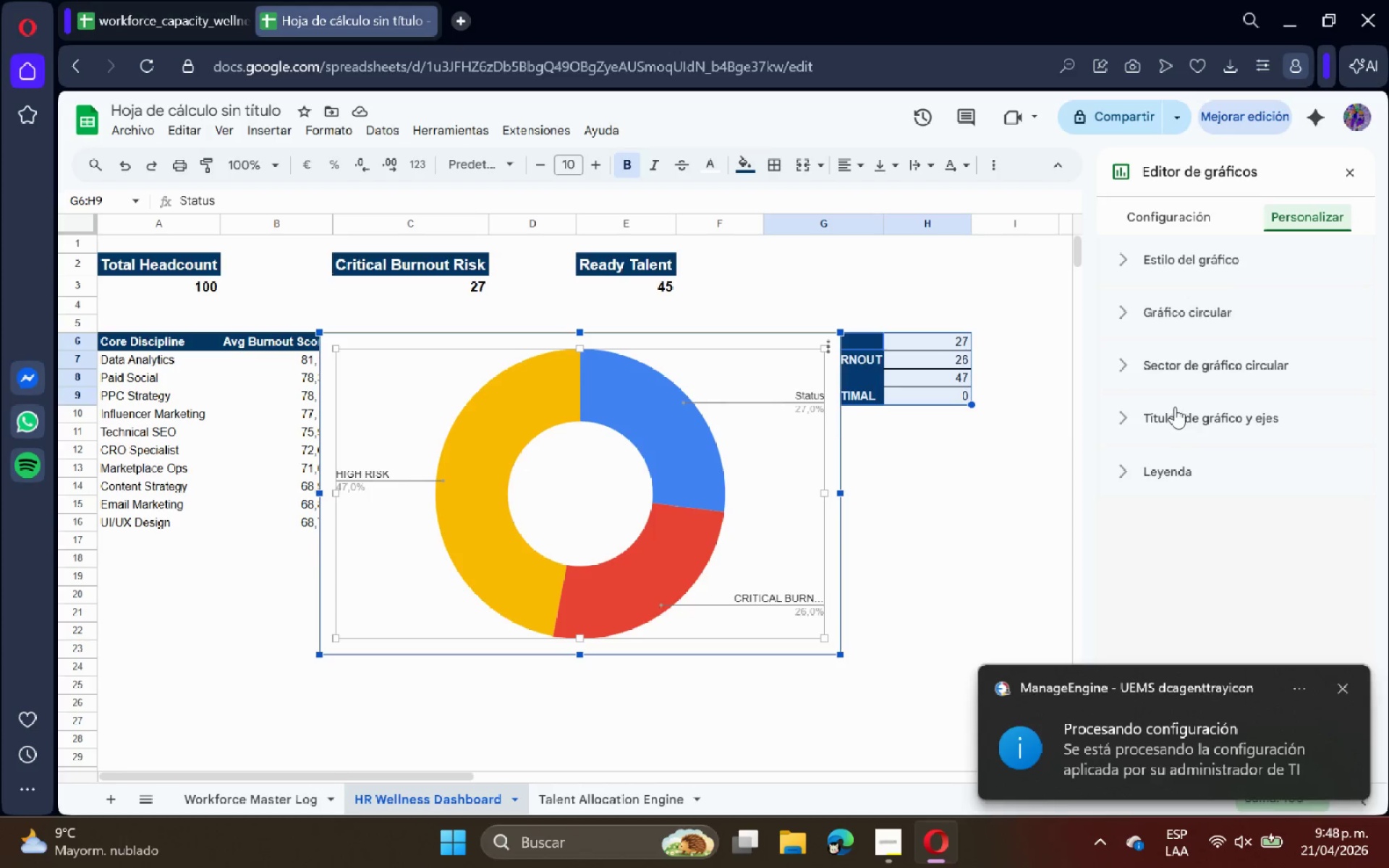 
left_click([1180, 419])
 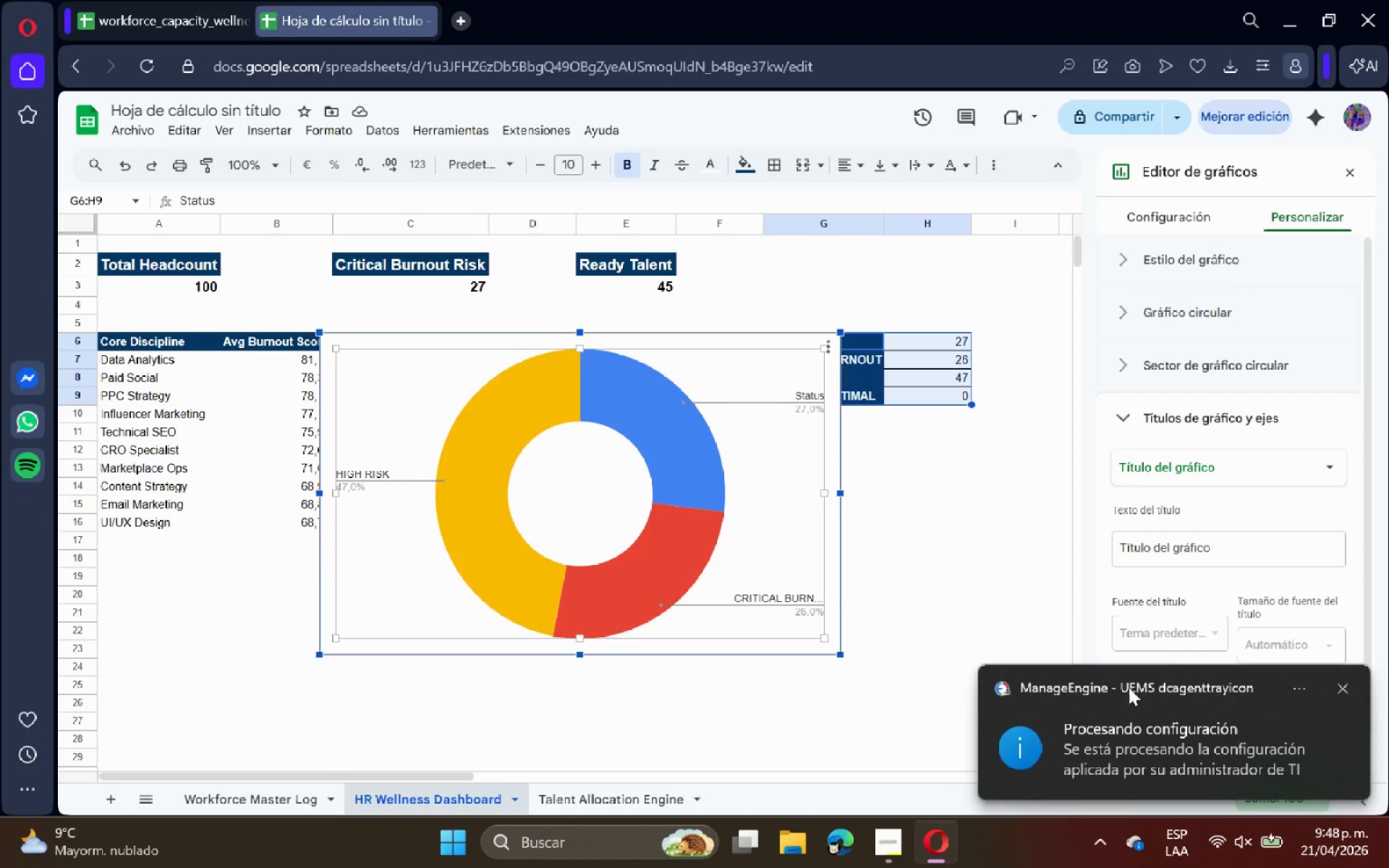 
left_click_drag(start_coordinate=[1080, 731], to_coordinate=[1388, 732])
 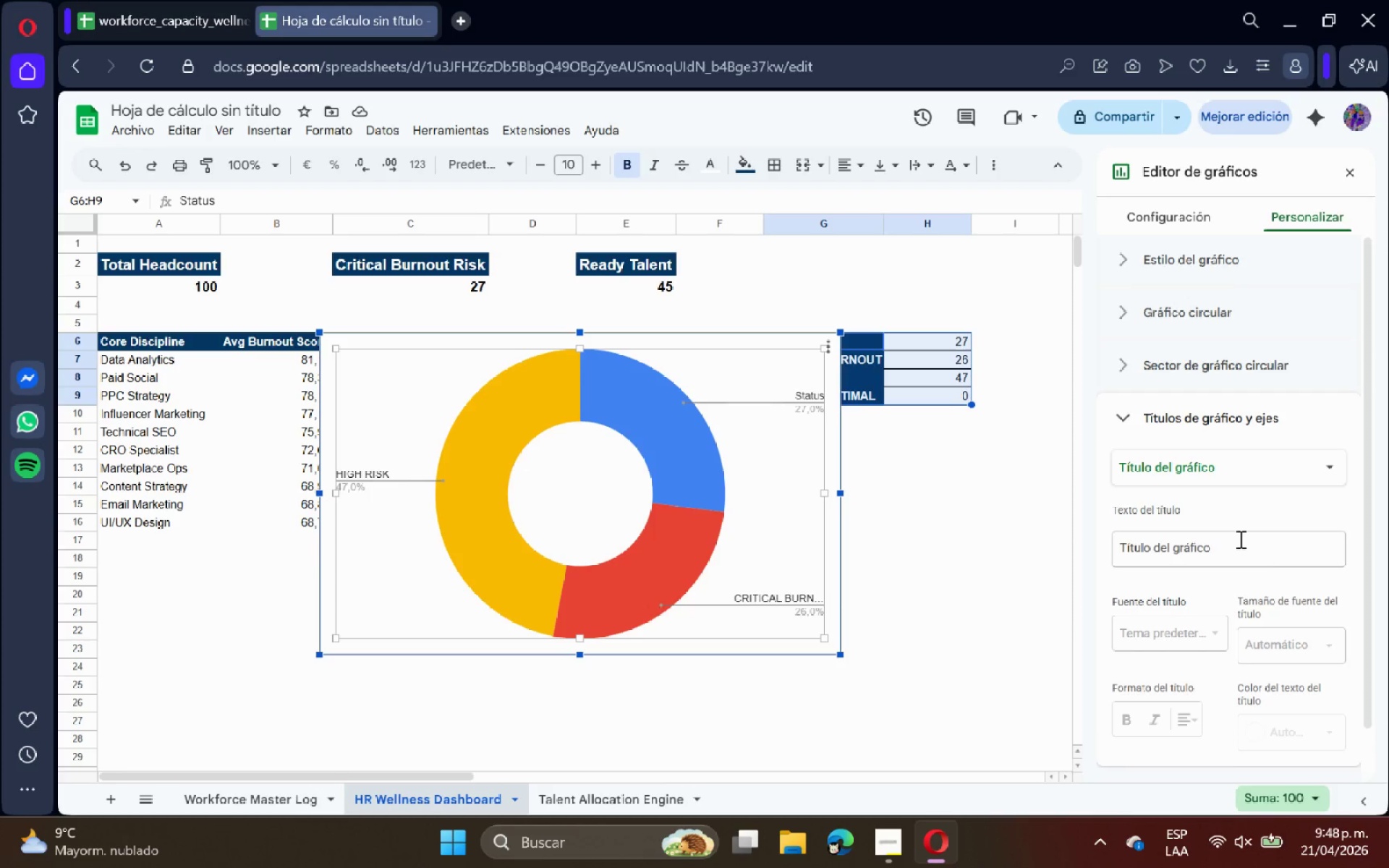 
double_click([1239, 539])
 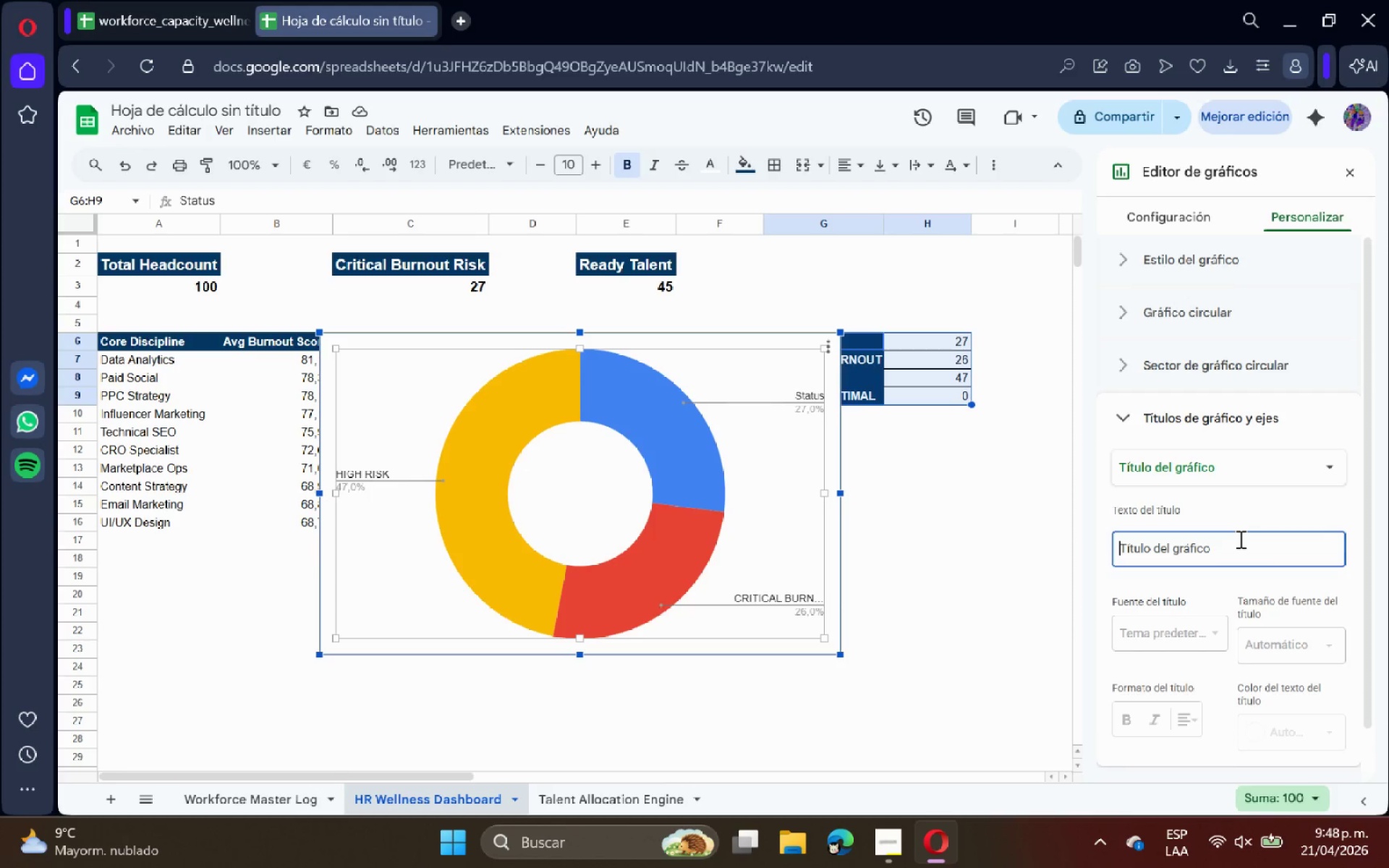 
triple_click([1239, 539])
 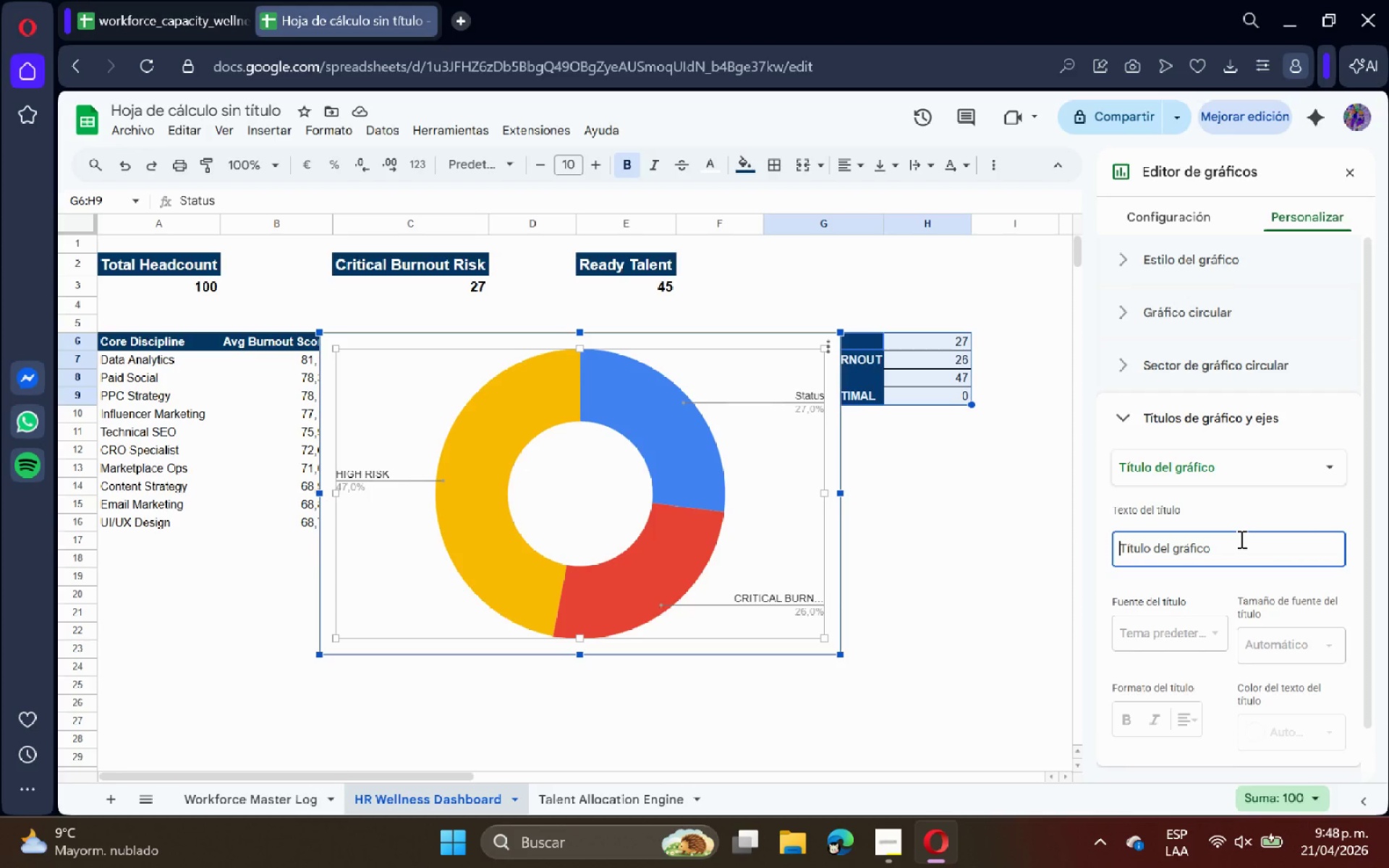 
type(cO)
key(Backspace)
key(Backspace)
type(Company Wellness Distribution)
 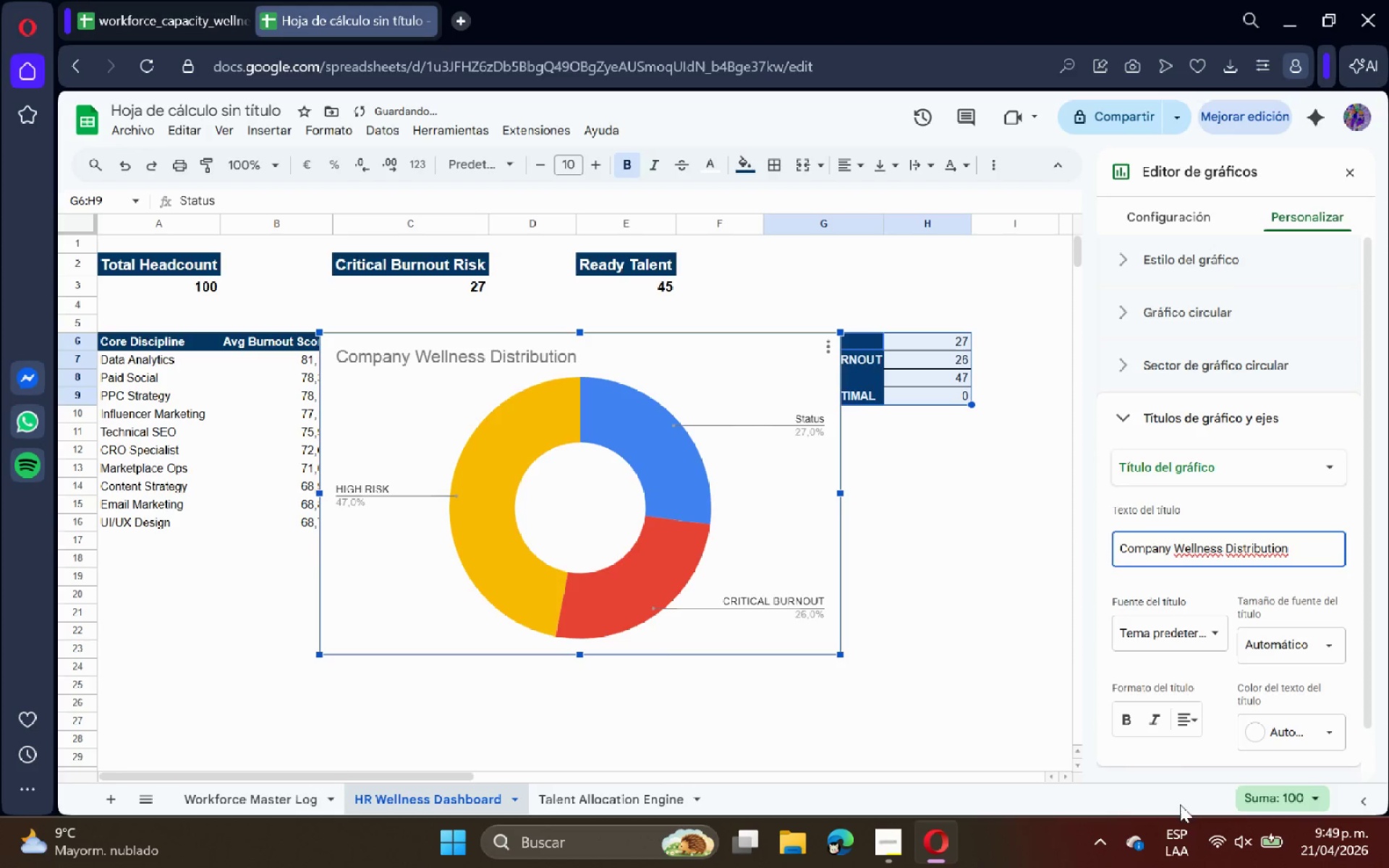 
scroll: coordinate [1206, 548], scroll_direction: down, amount: 5.0
 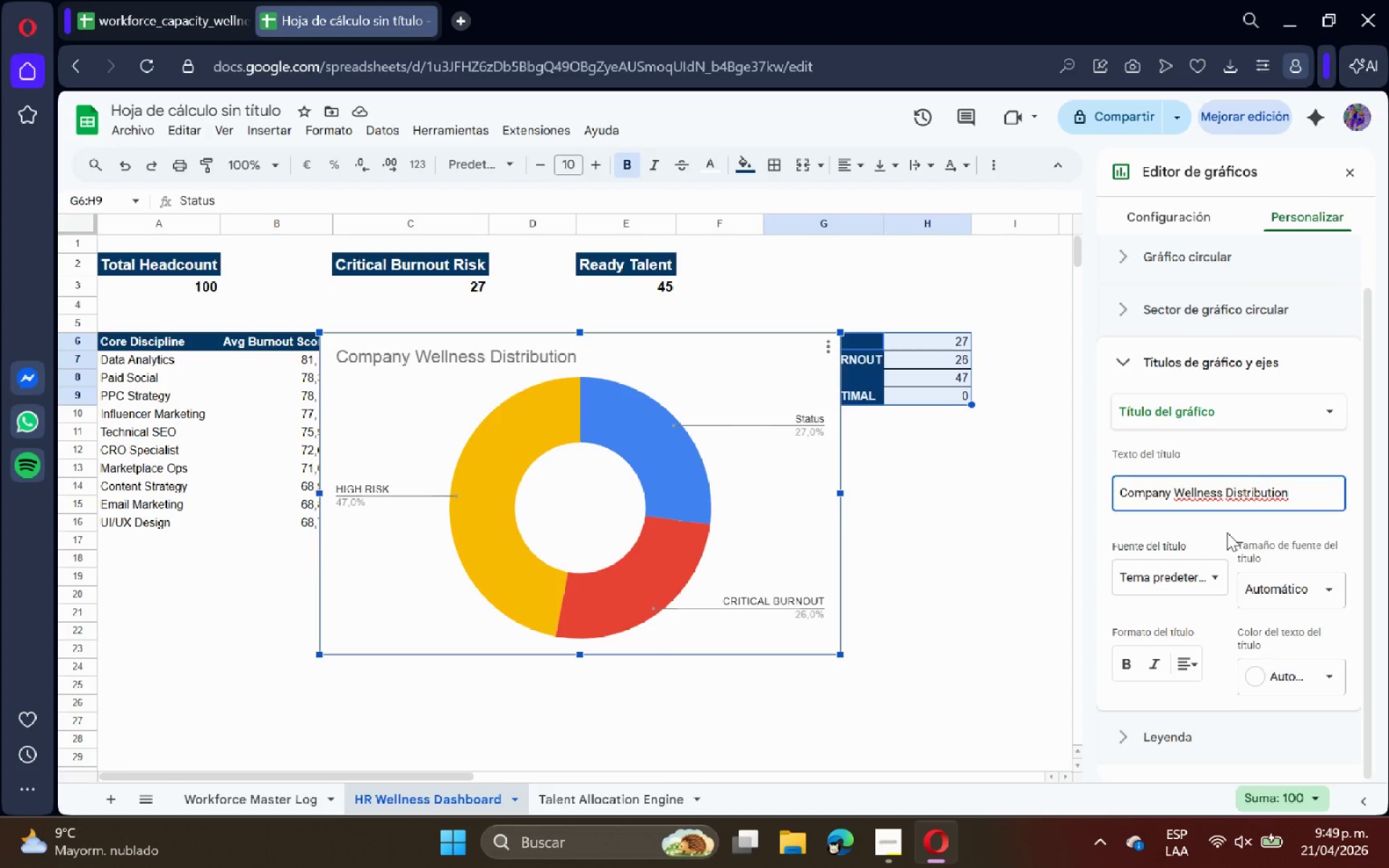 
wait(5.7)
 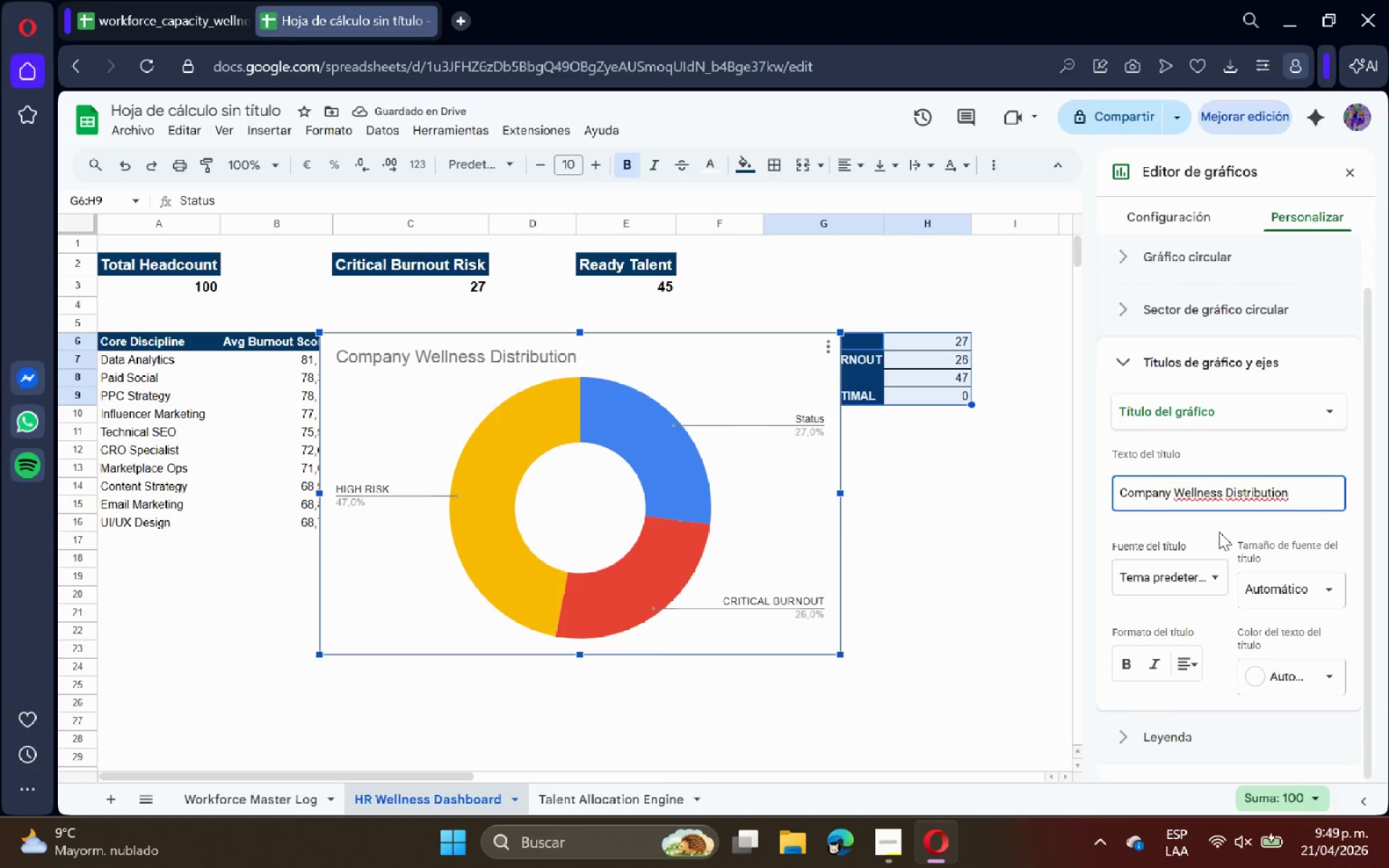 
scroll: coordinate [1240, 514], scroll_direction: down, amount: 2.0
 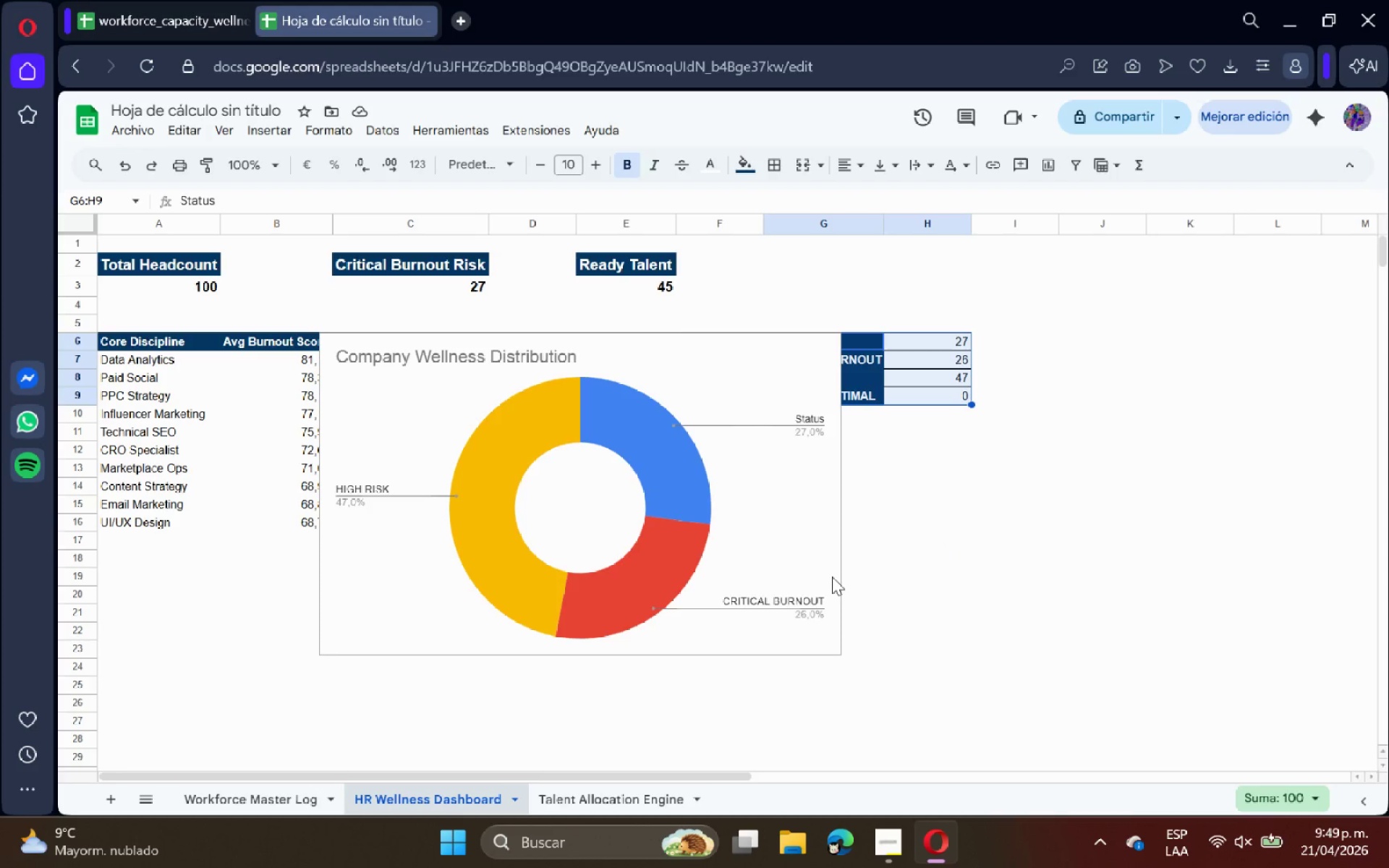 
wait(5.35)
 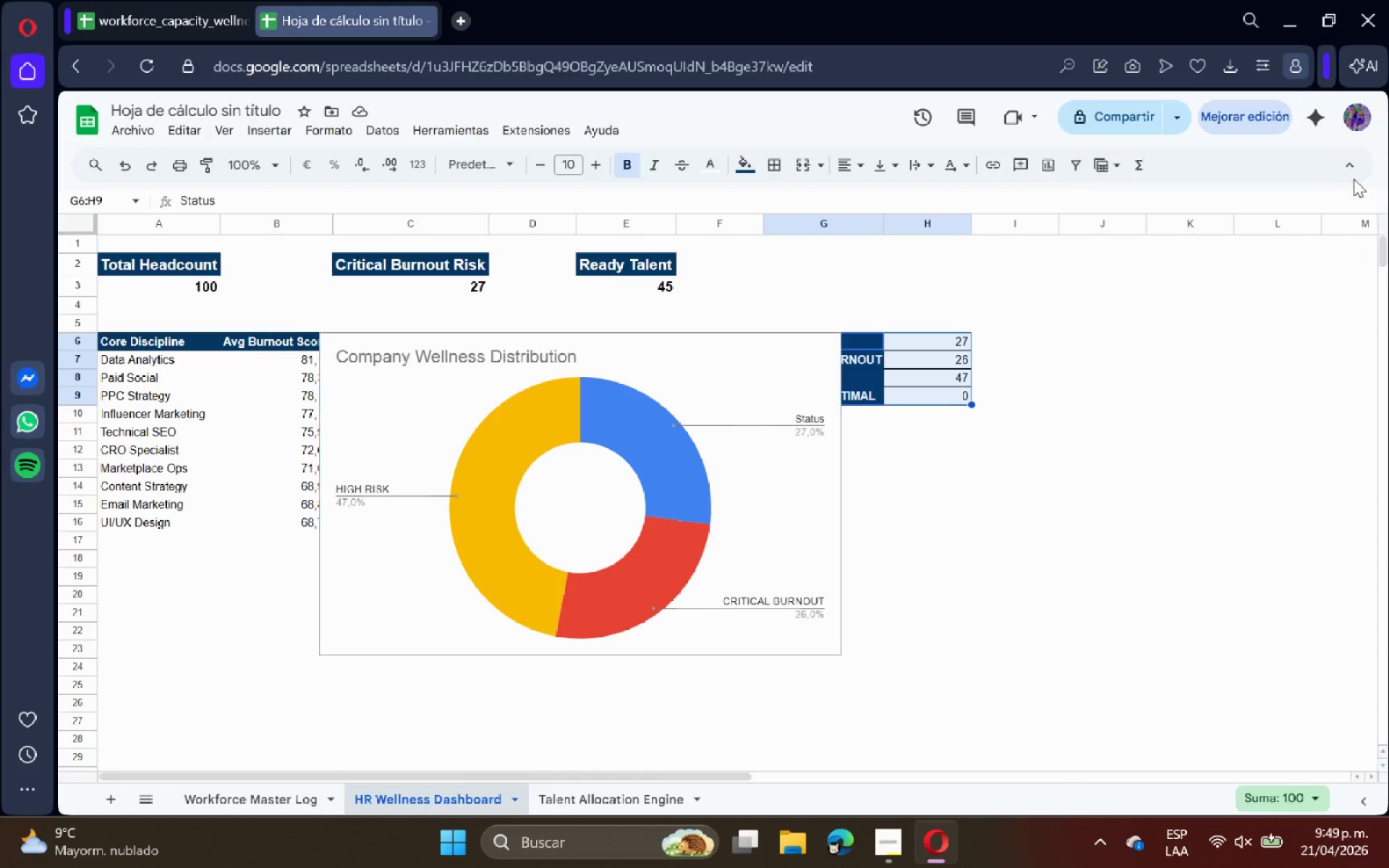 
double_click([1157, 529])
 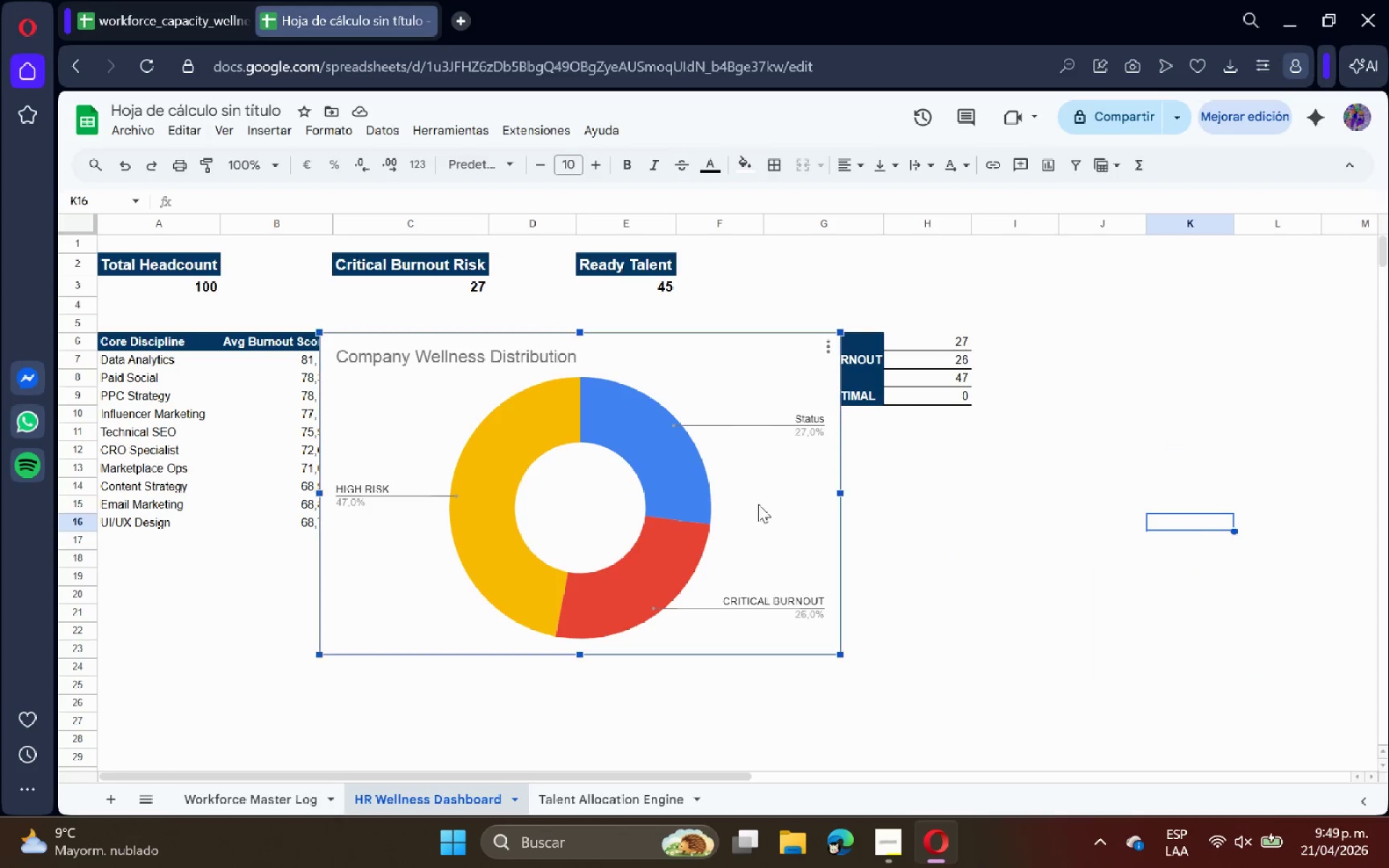 
left_click_drag(start_coordinate=[731, 495], to_coordinate=[802, 589])
 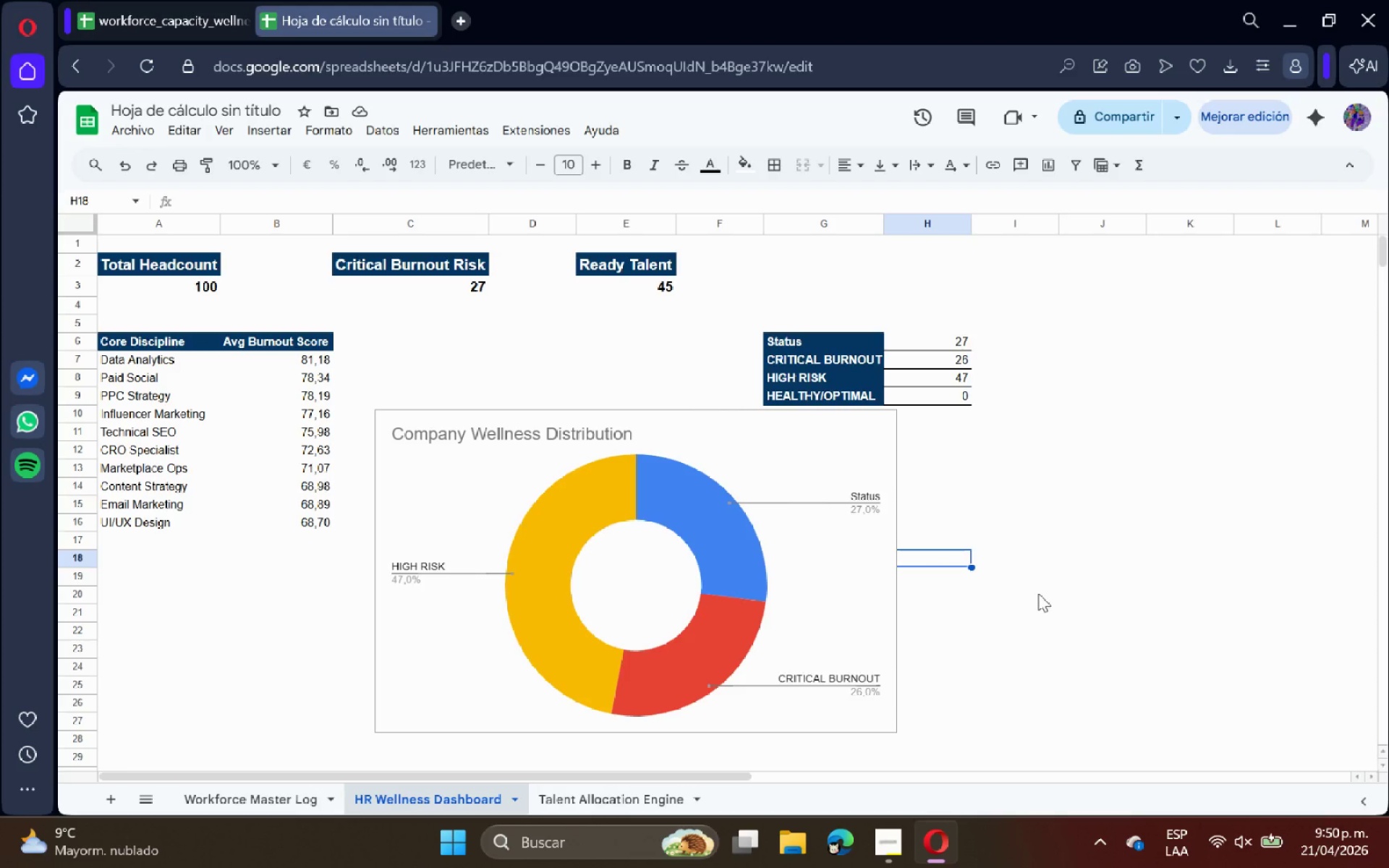 
wait(44.75)
 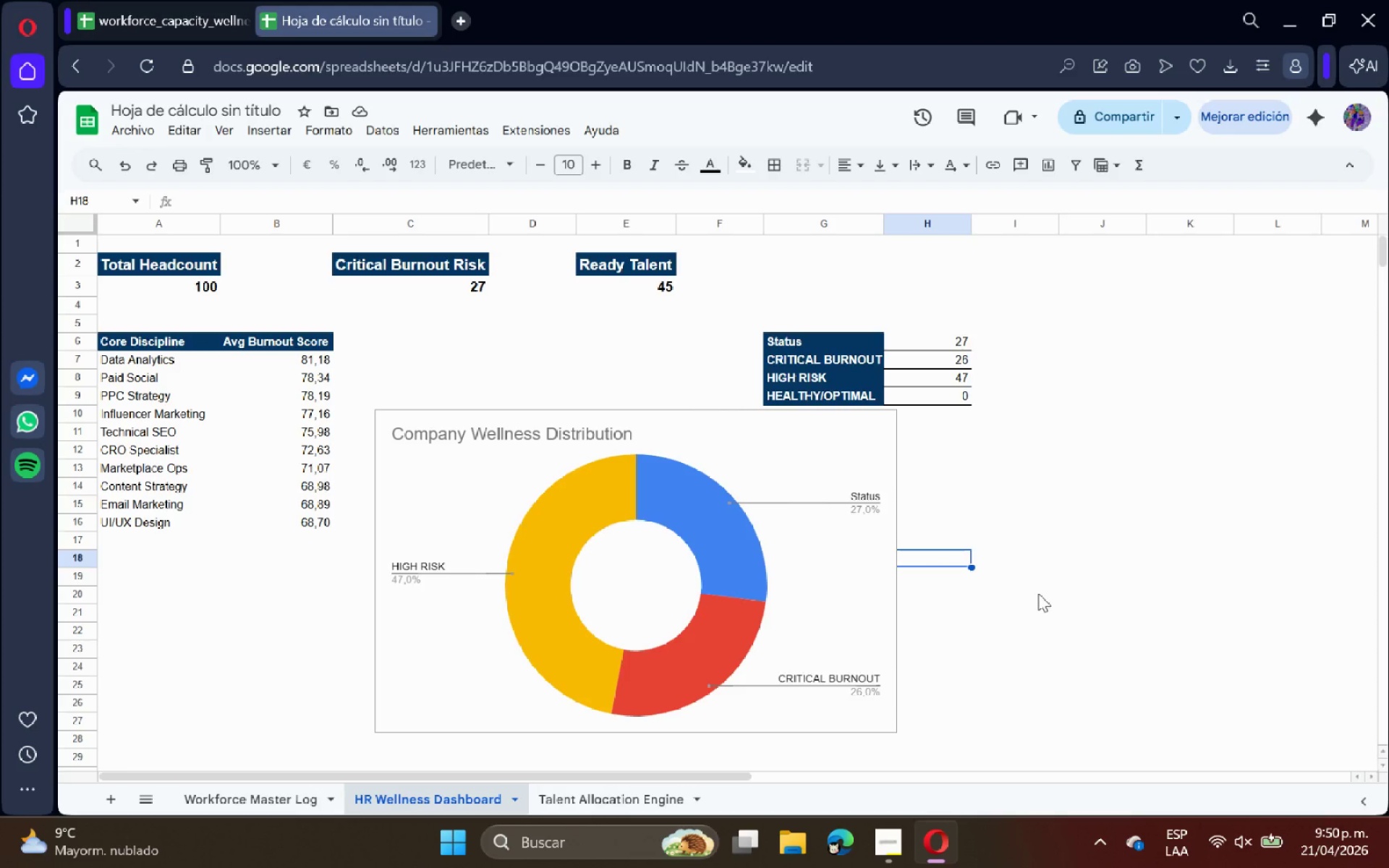 
left_click([226, 793])
 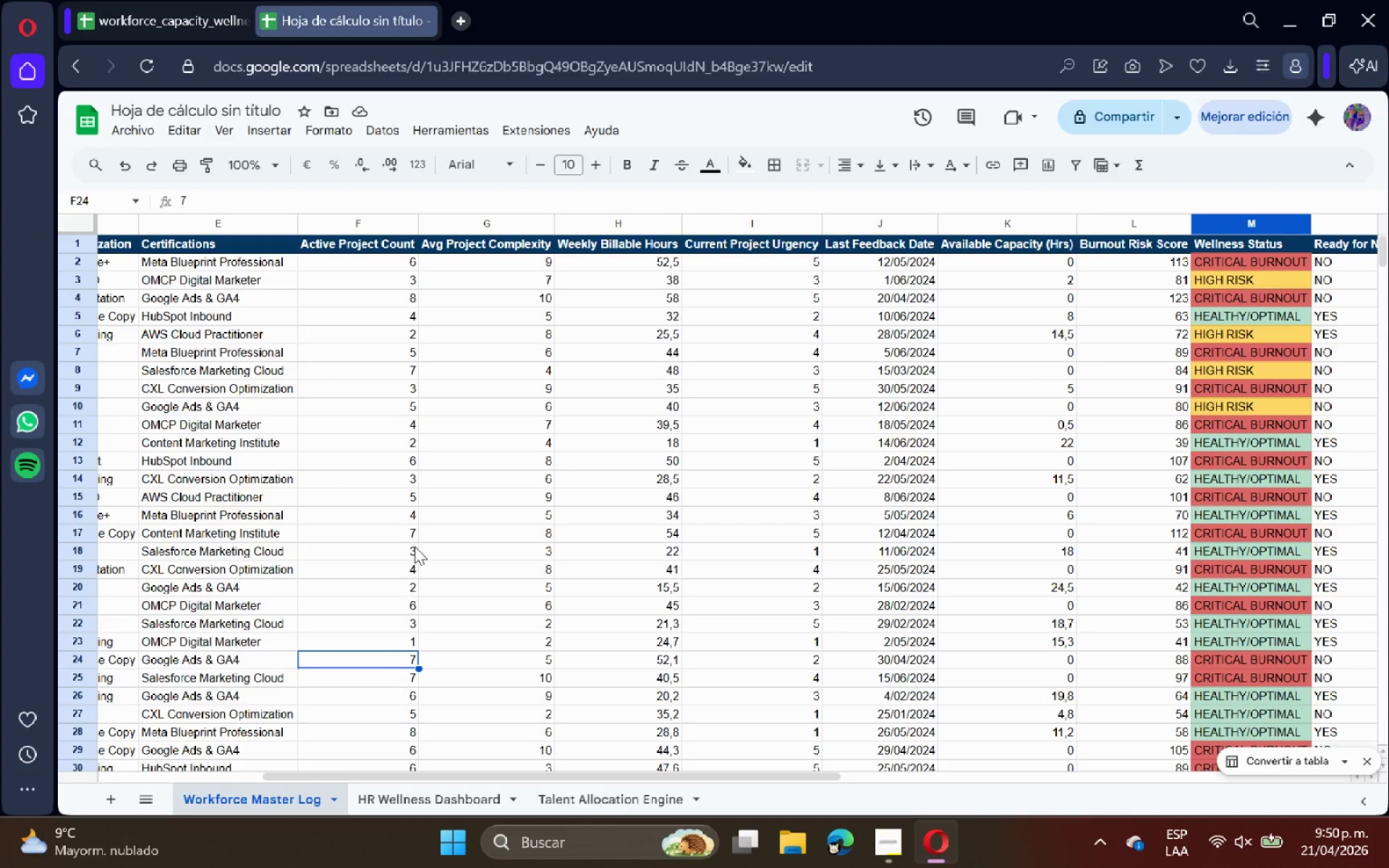 
scroll: coordinate [418, 544], scroll_direction: up, amount: 5.0
 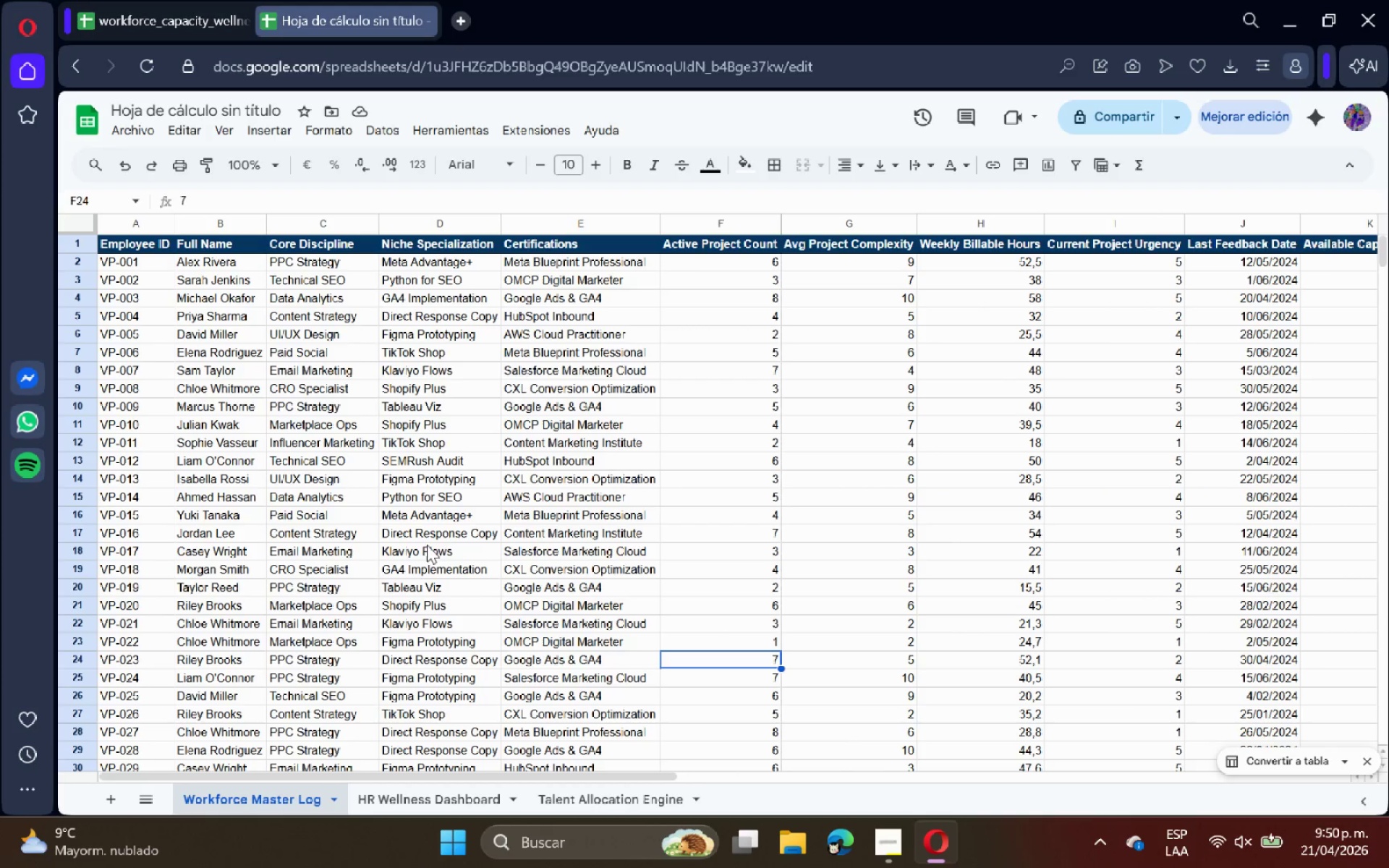 
scroll: coordinate [501, 553], scroll_direction: none, amount: 0.0
 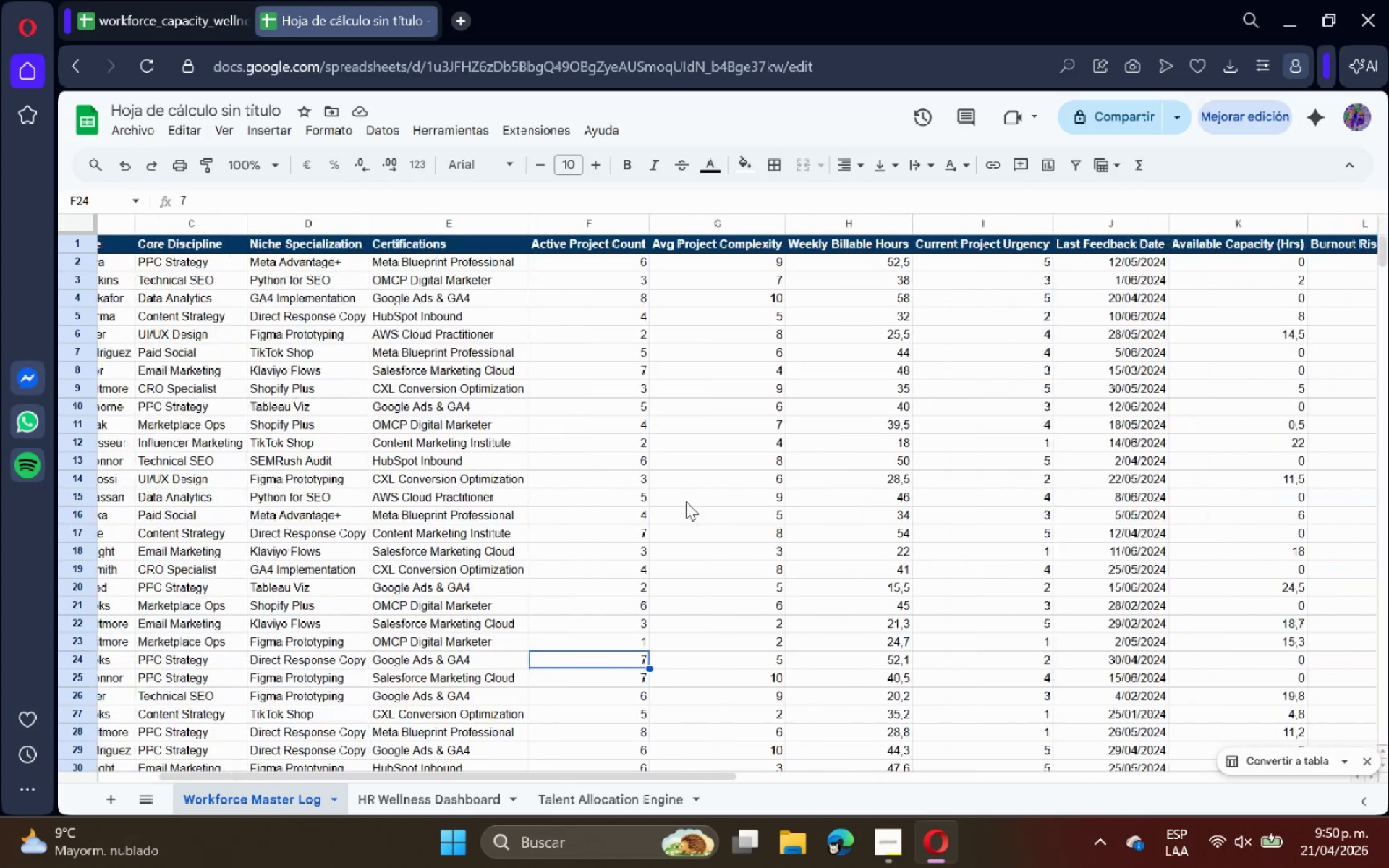 
left_click([489, 793])
 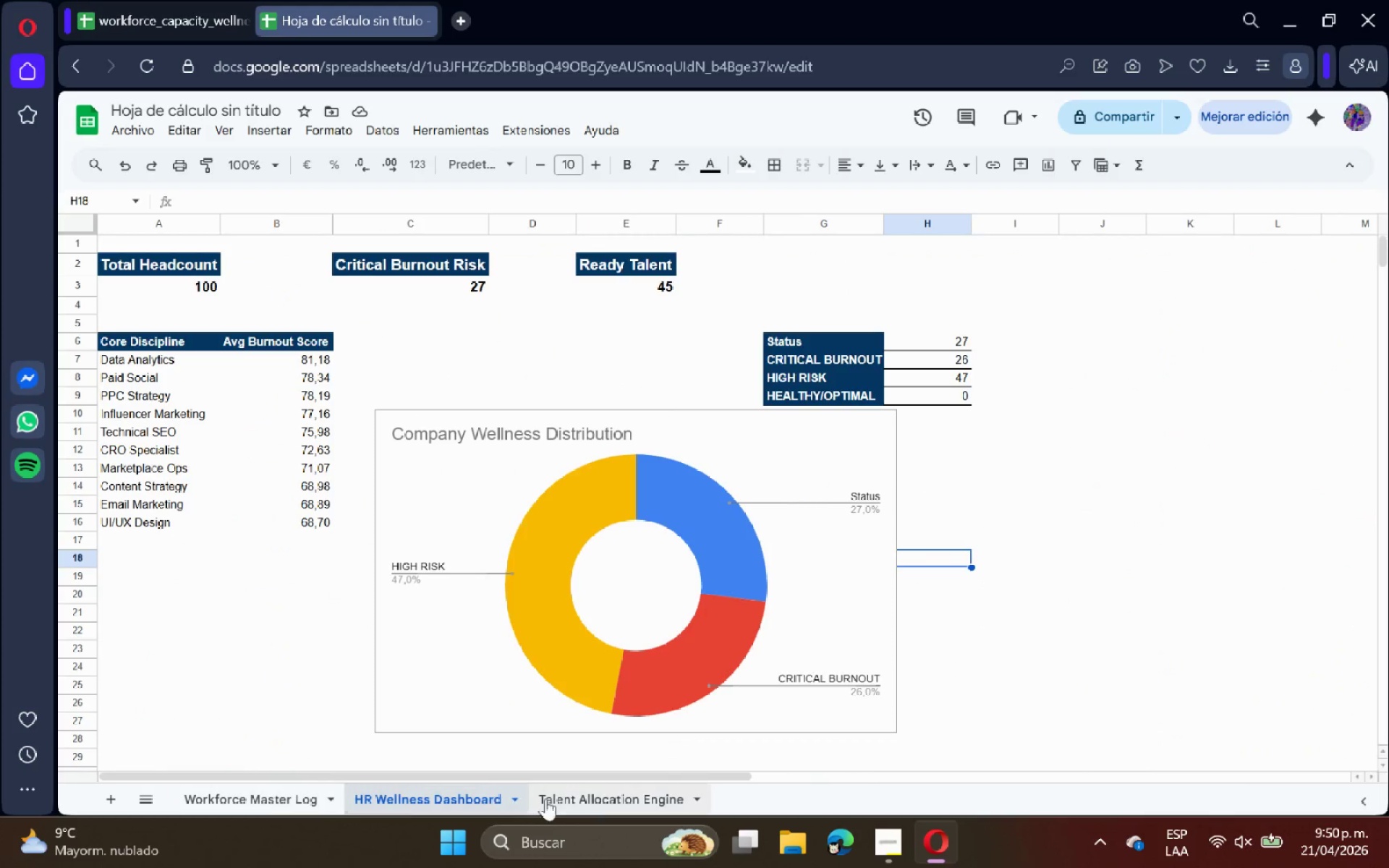 
left_click([573, 799])
 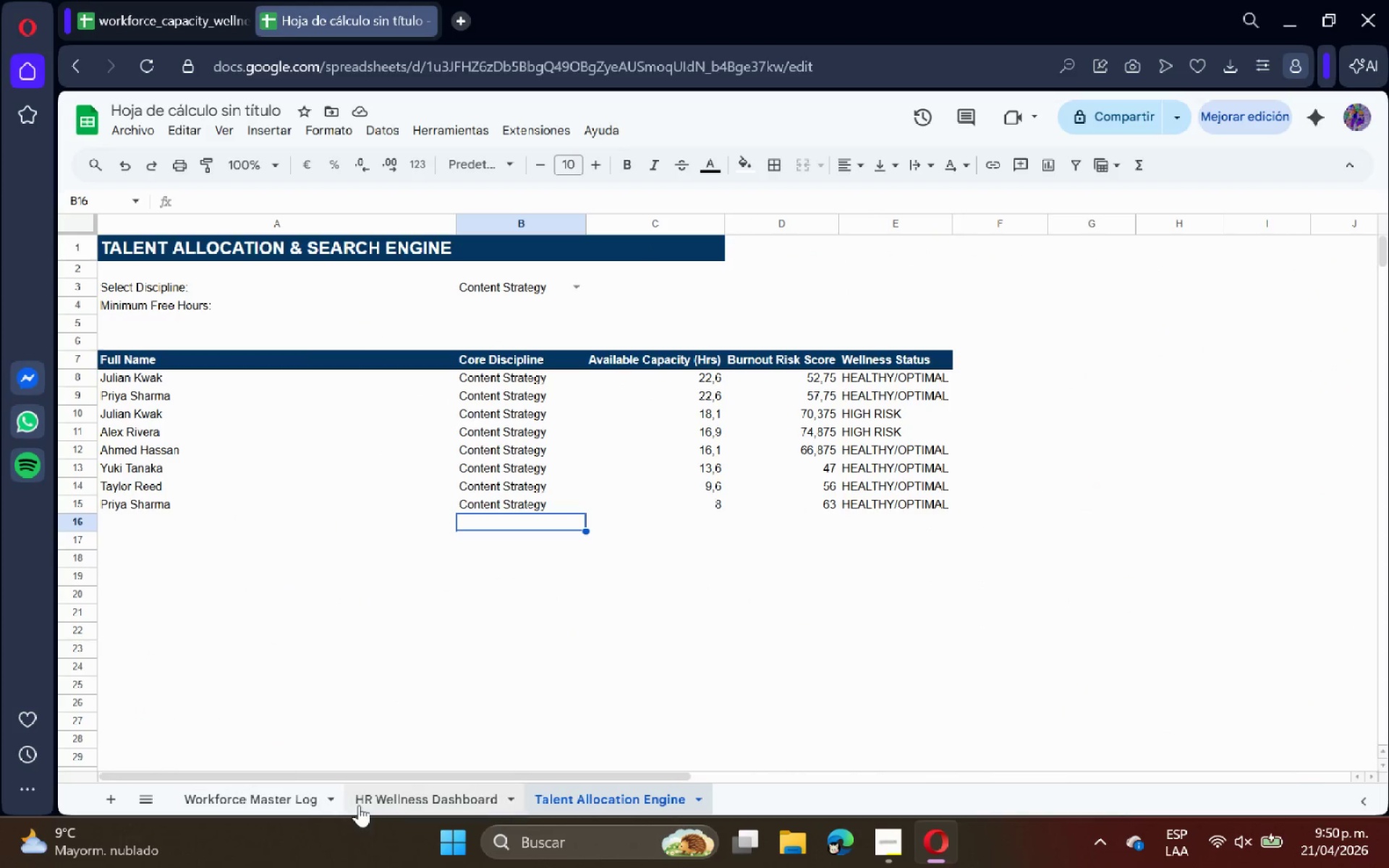 
left_click([226, 800])
 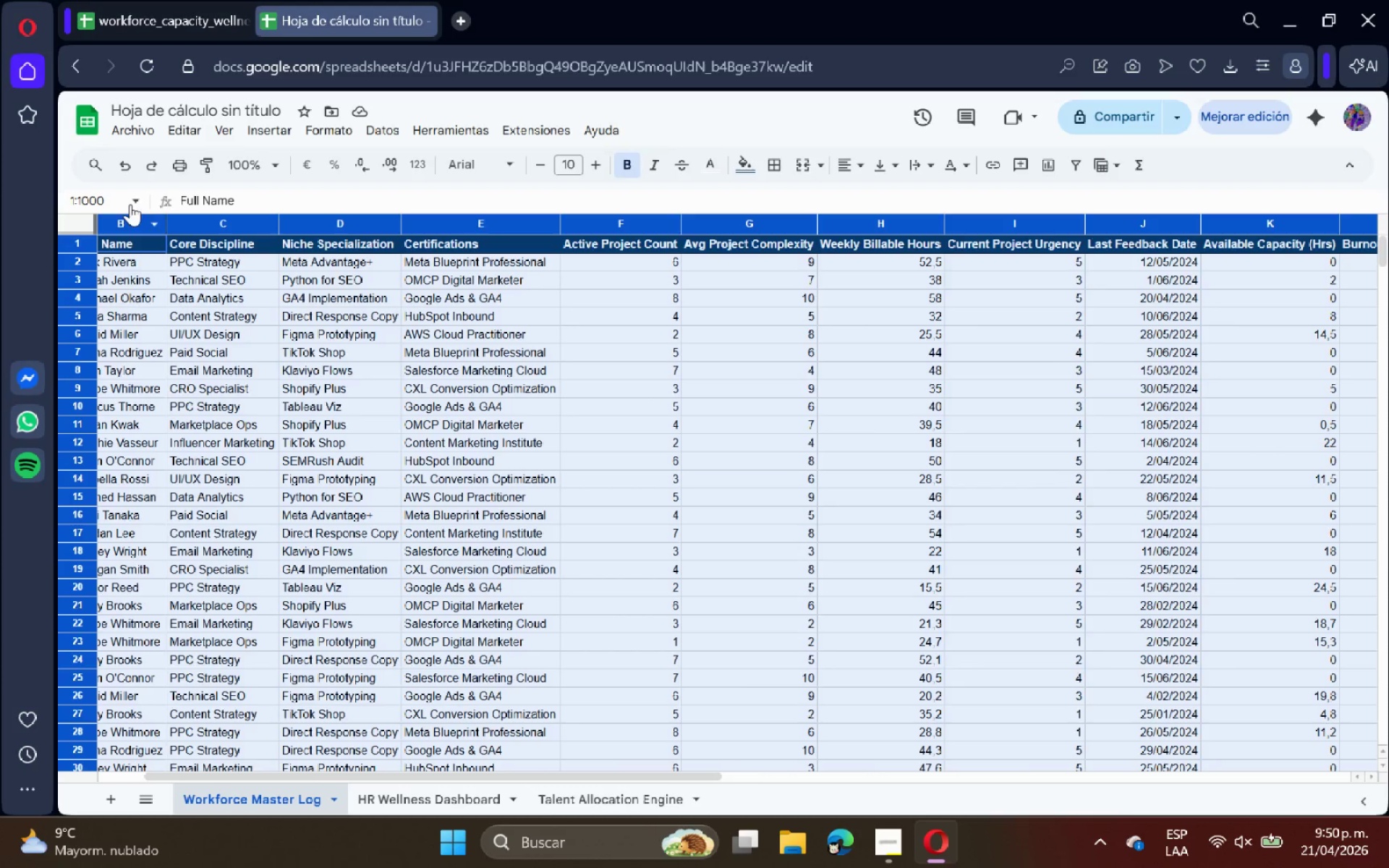 
left_click([222, 131])
 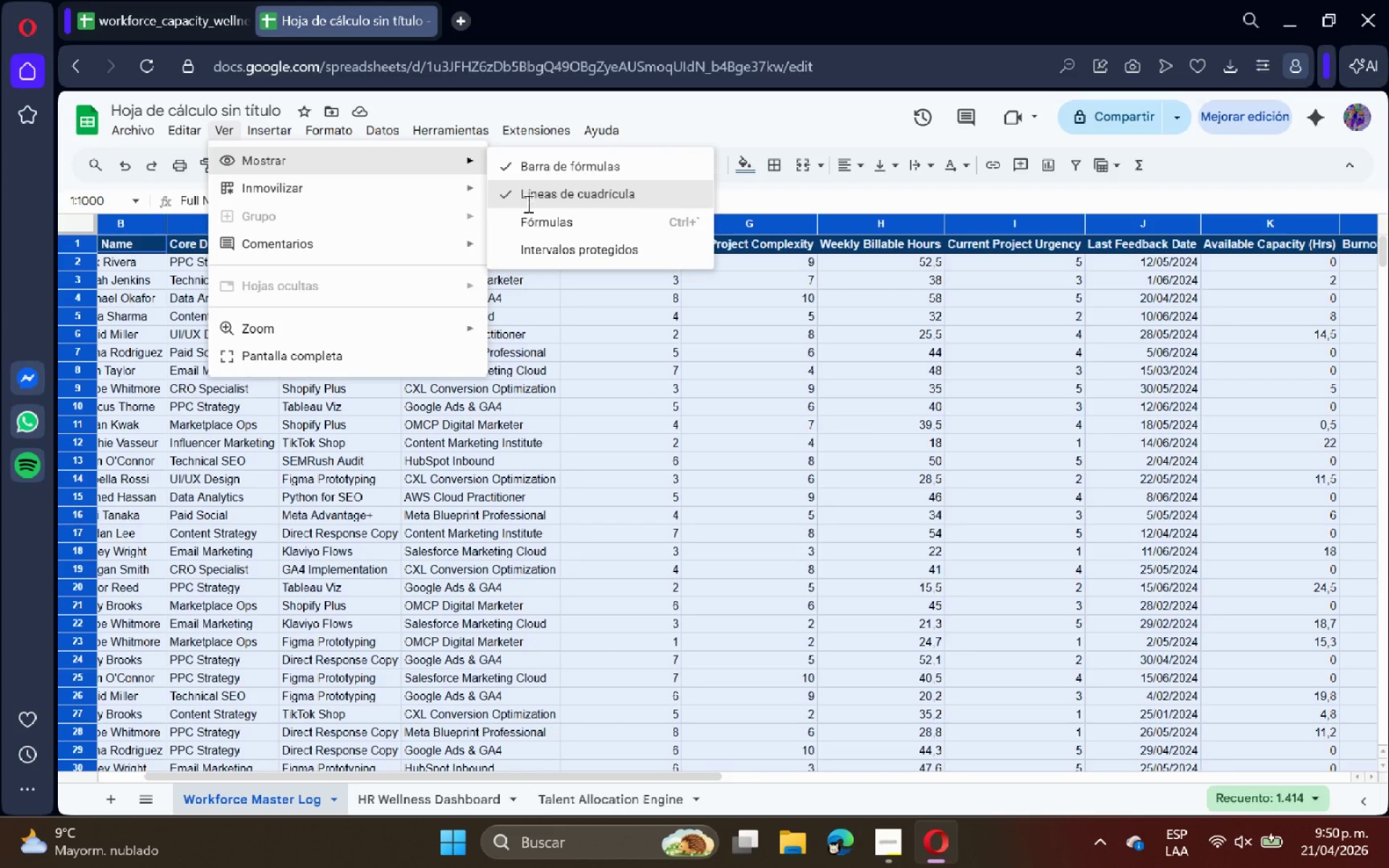 
double_click([553, 392])
 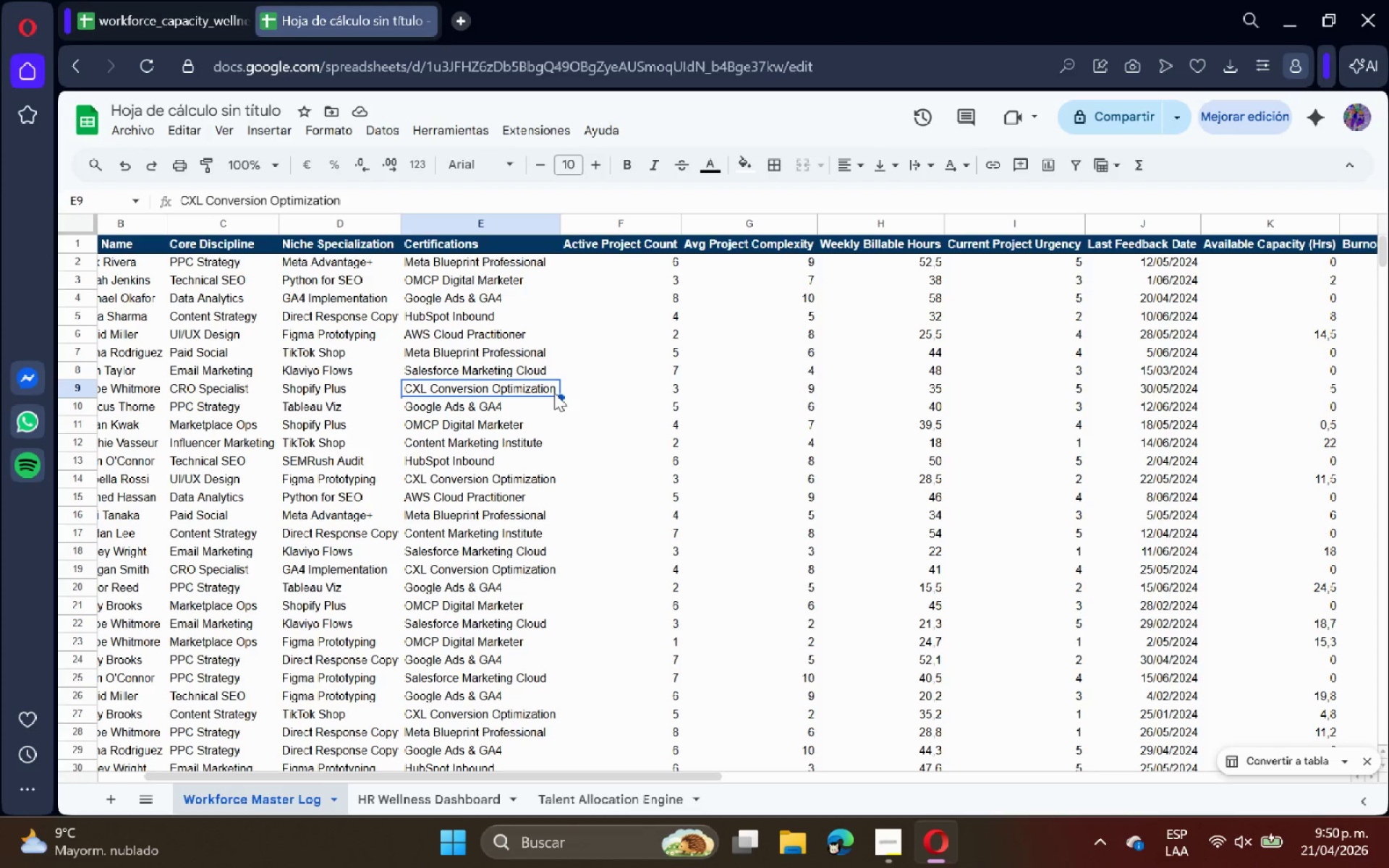 
wait(6.7)
 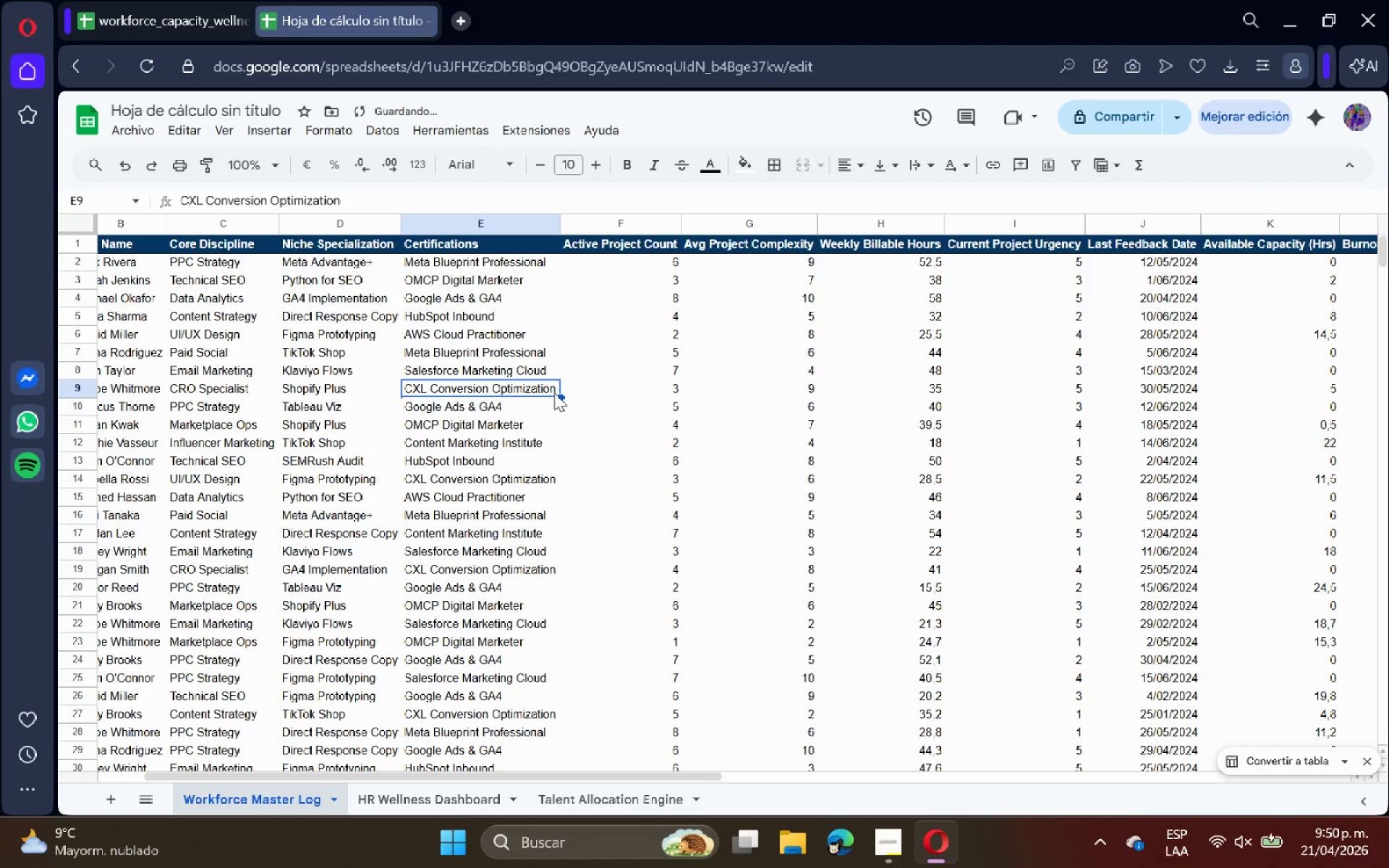 
left_click([111, 802])
 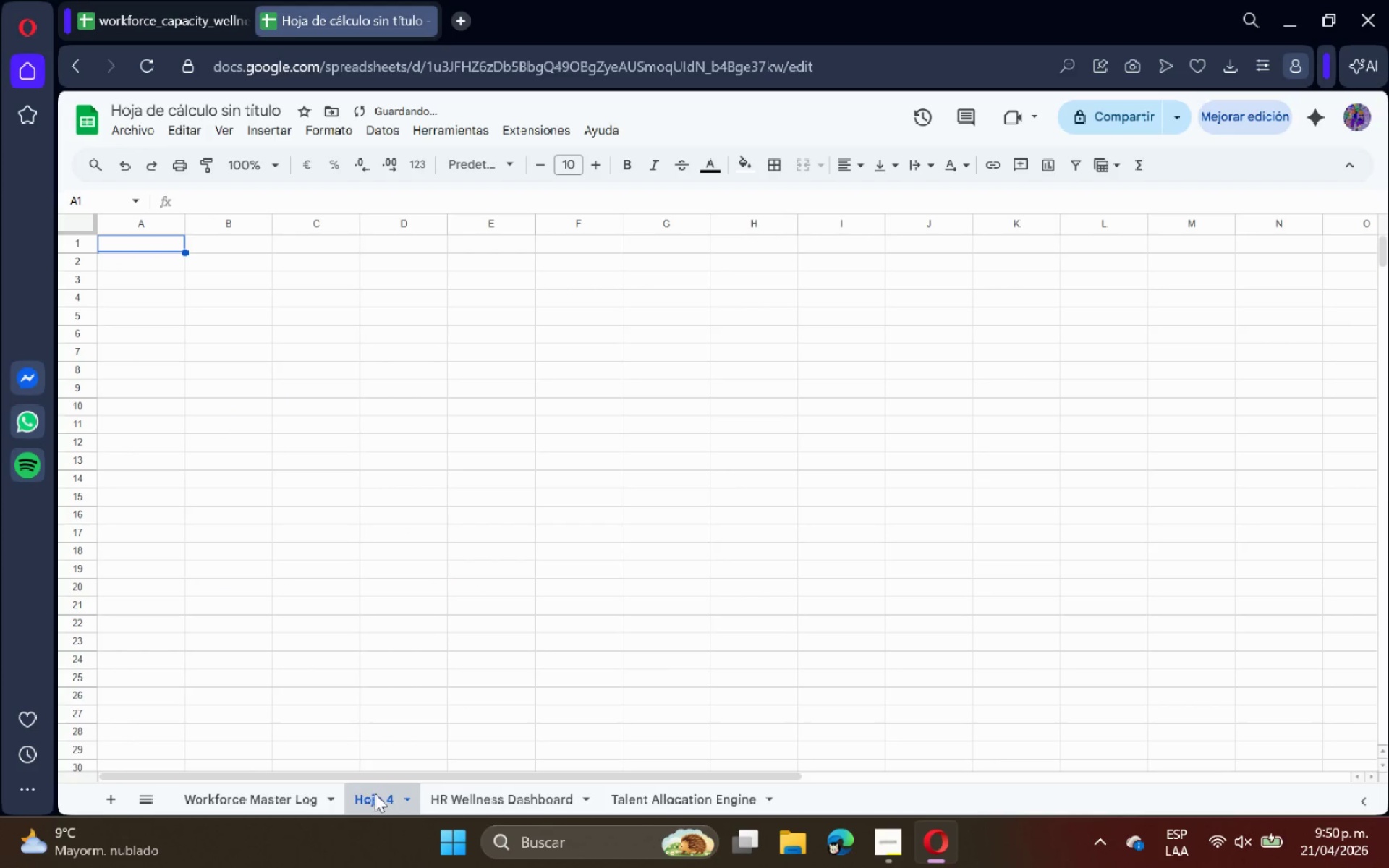 
left_click_drag(start_coordinate=[376, 795], to_coordinate=[201, 805])
 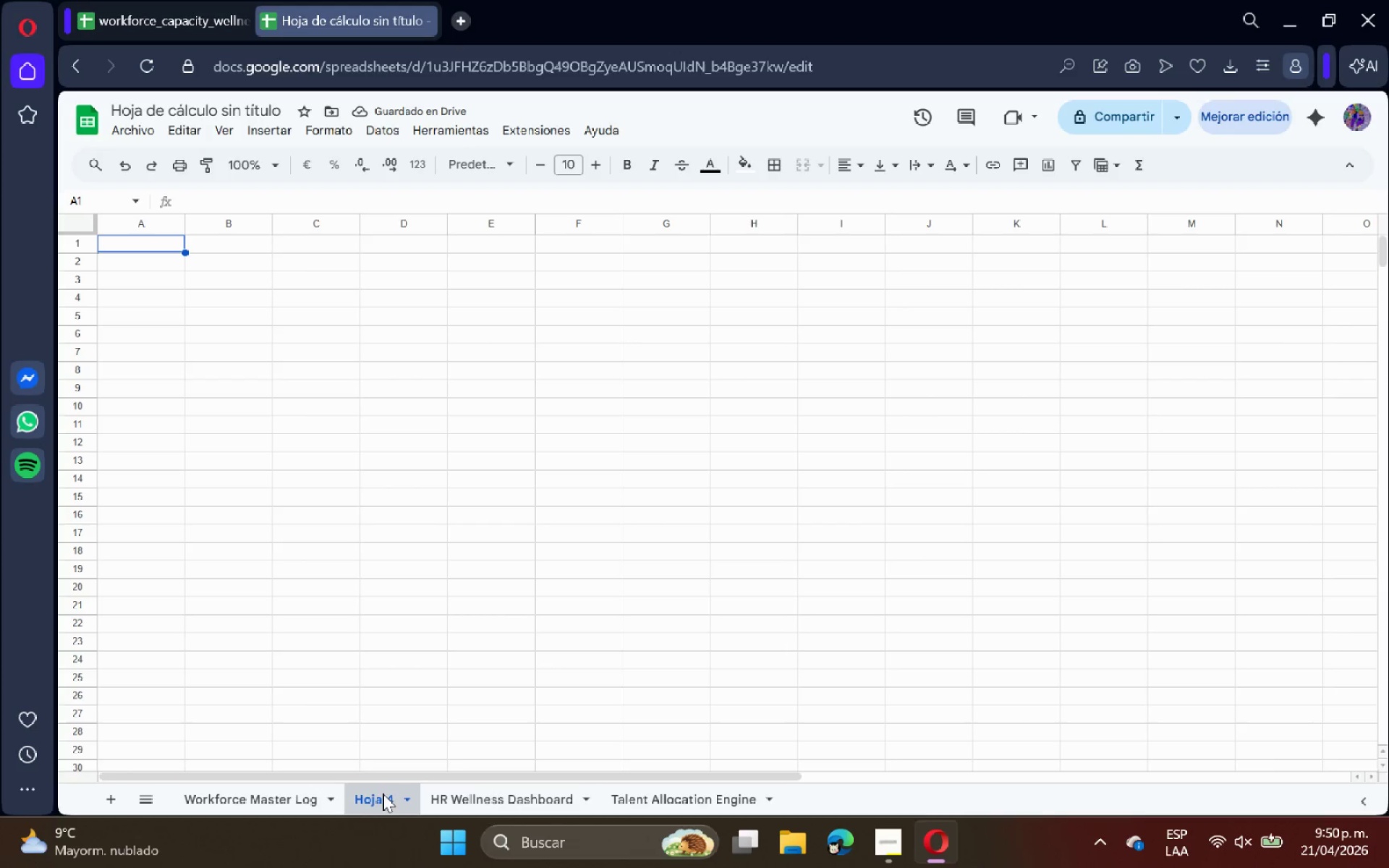 
left_click_drag(start_coordinate=[383, 793], to_coordinate=[176, 812])
 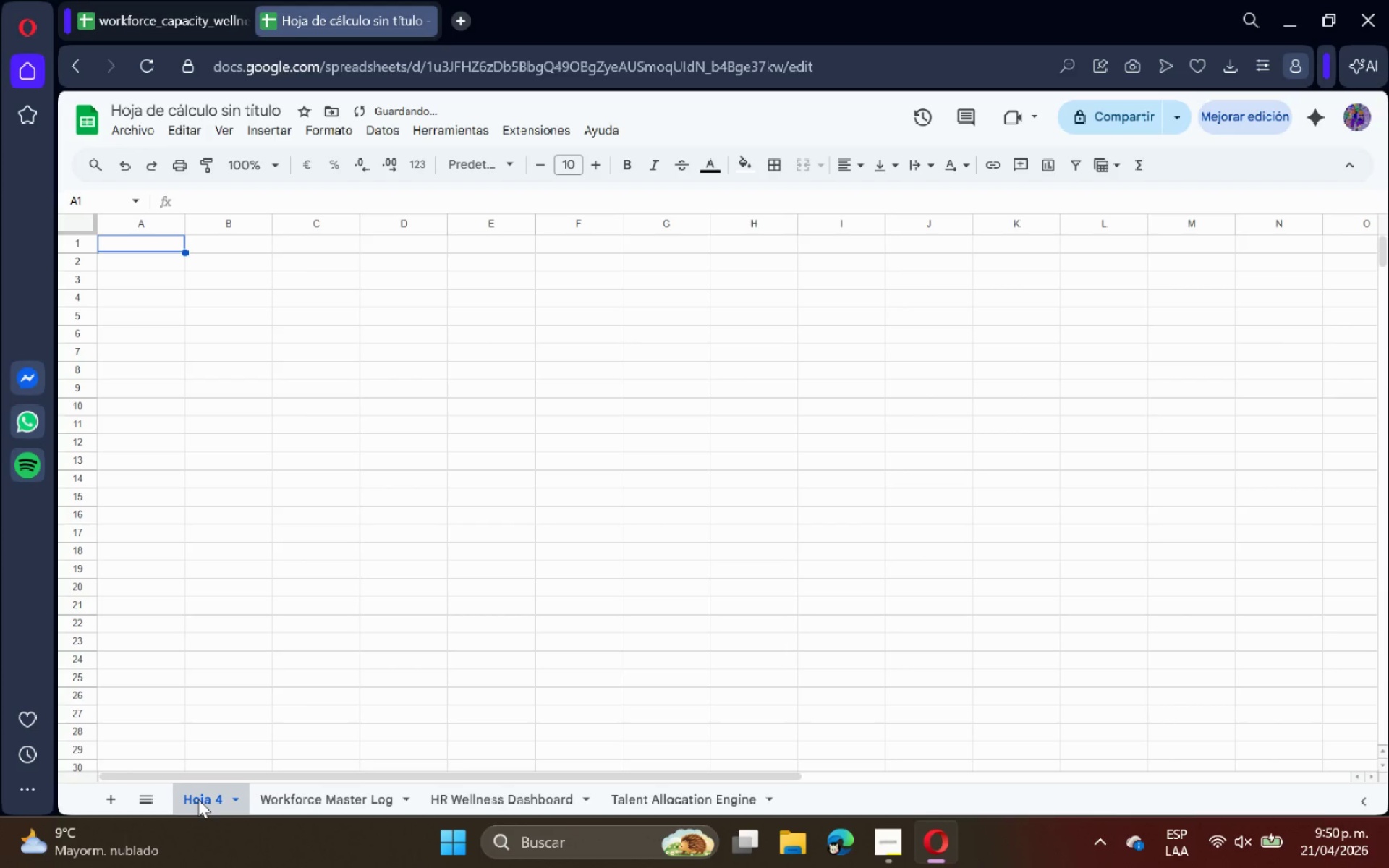 
double_click([198, 799])
 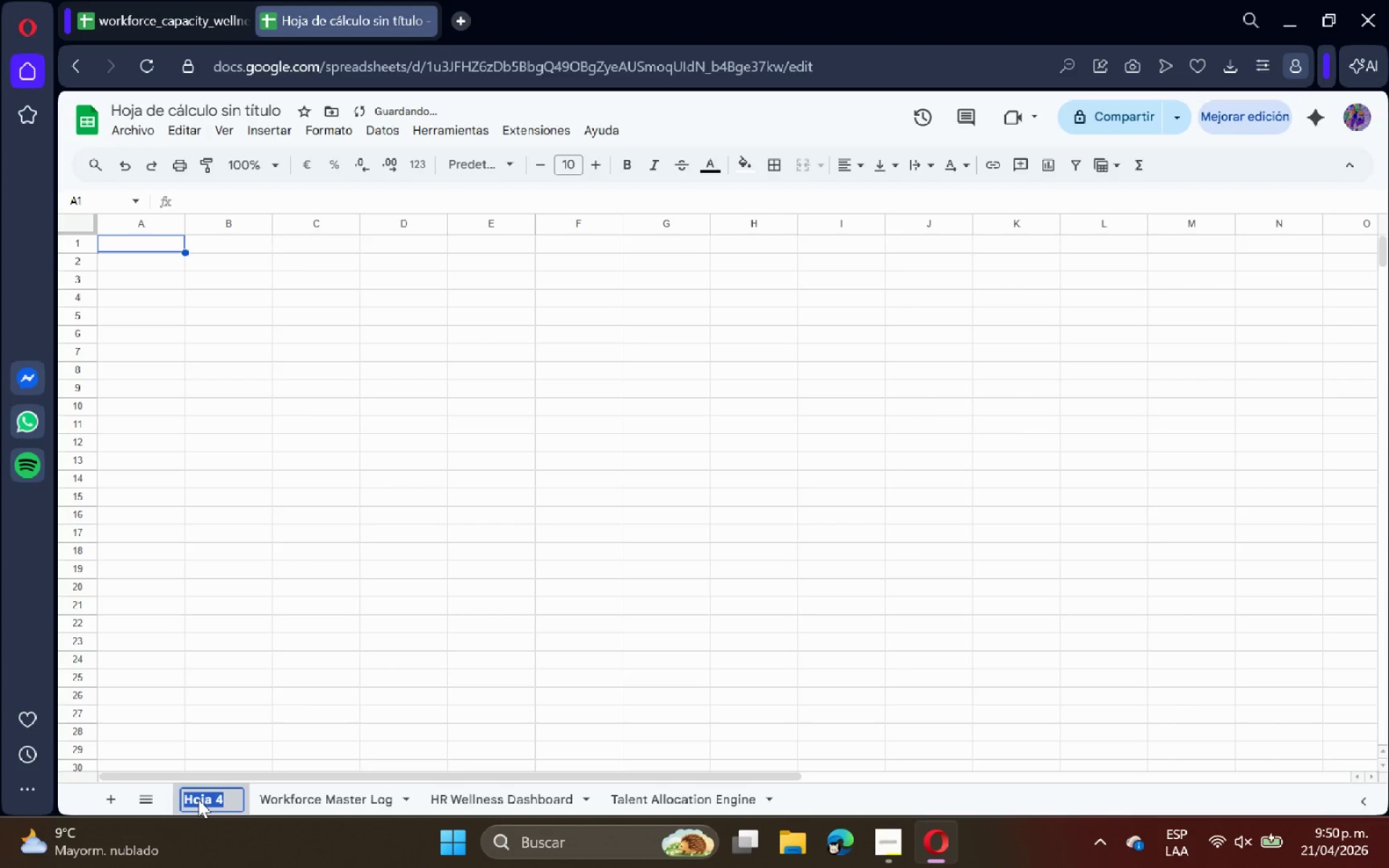 
type(RED)
key(Backspace)
type(ADME)
 